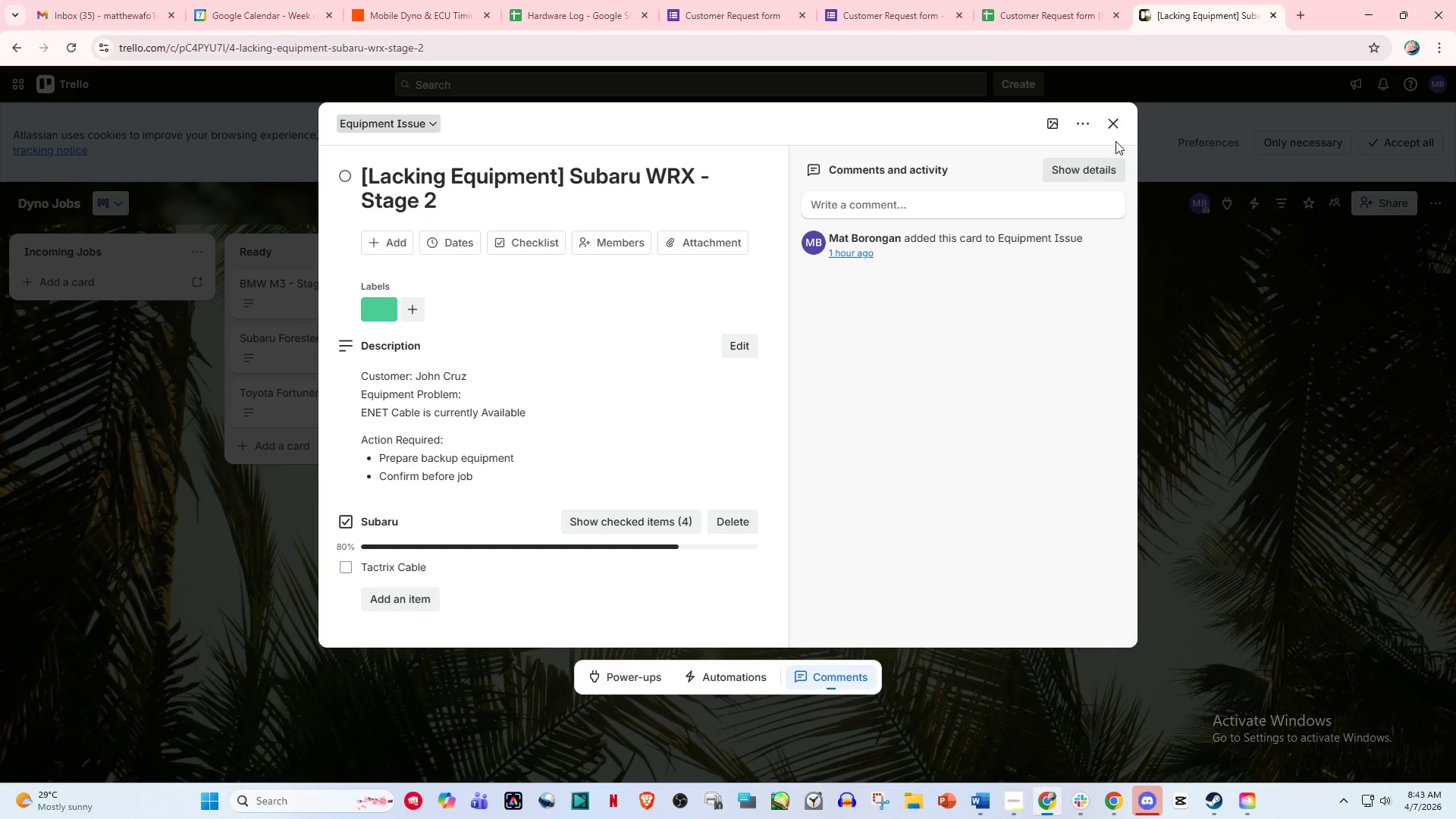 
left_click([1120, 125])
 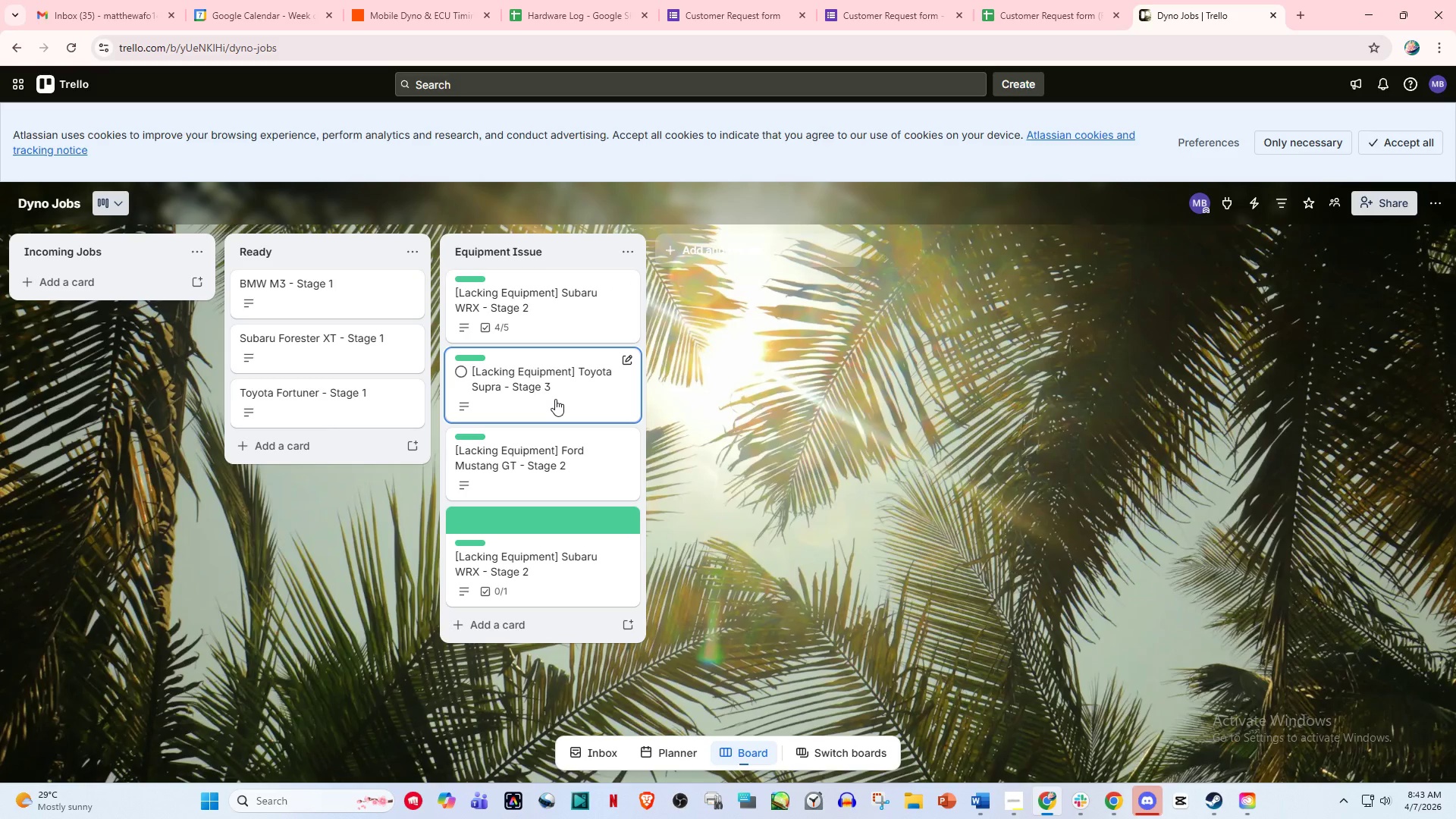 
wait(5.97)
 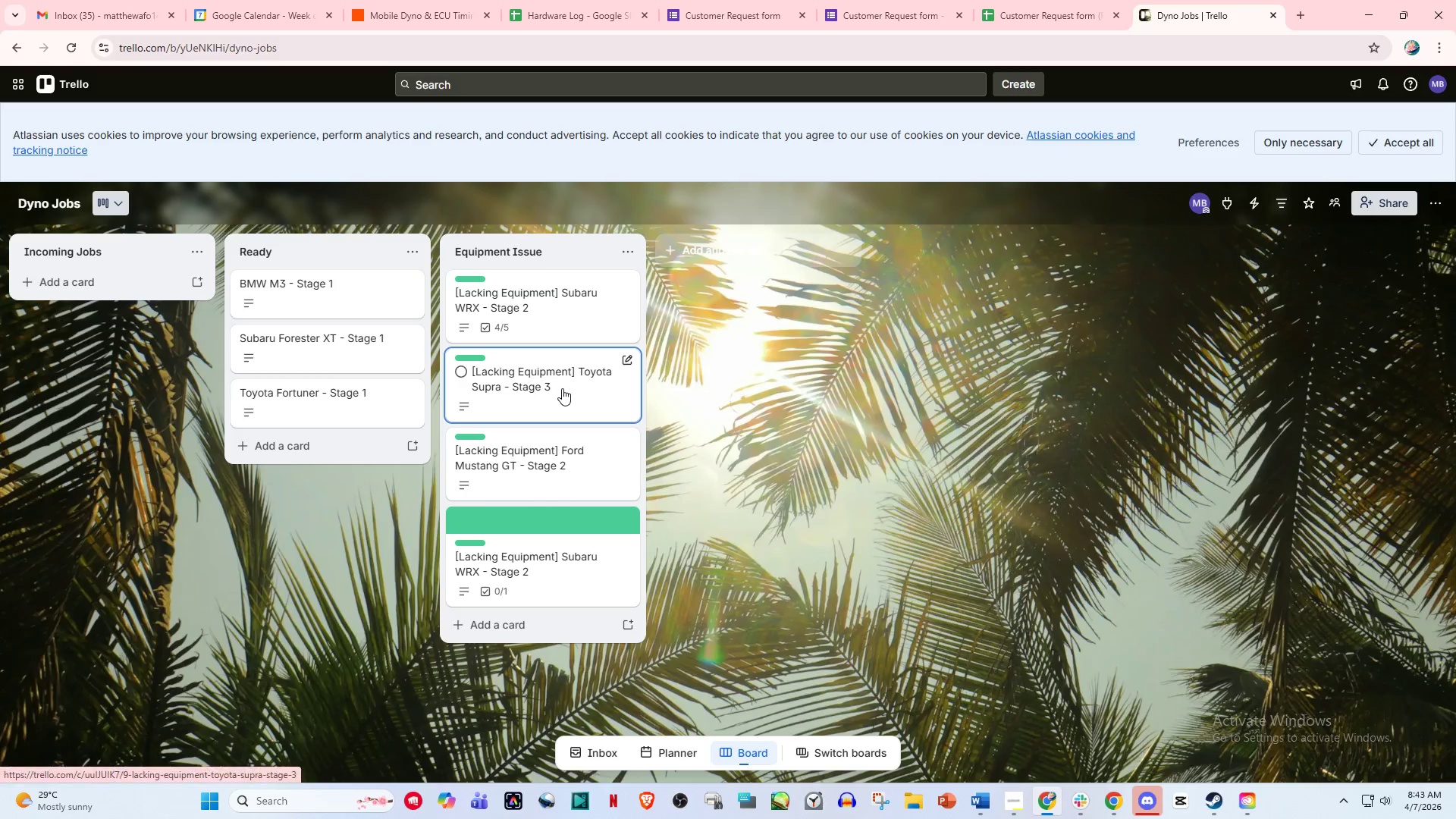 
left_click([571, 0])
 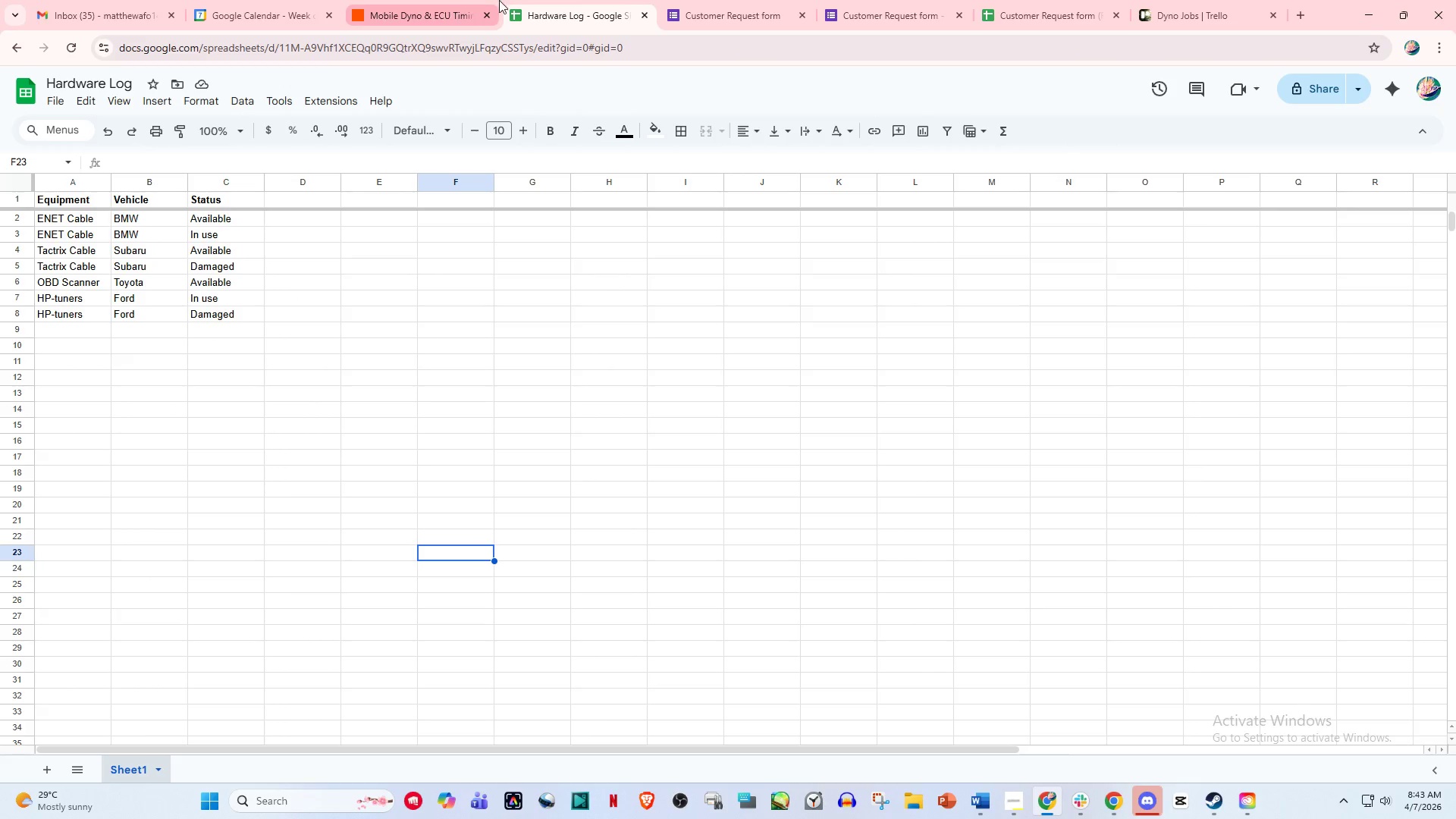 
double_click([563, 0])
 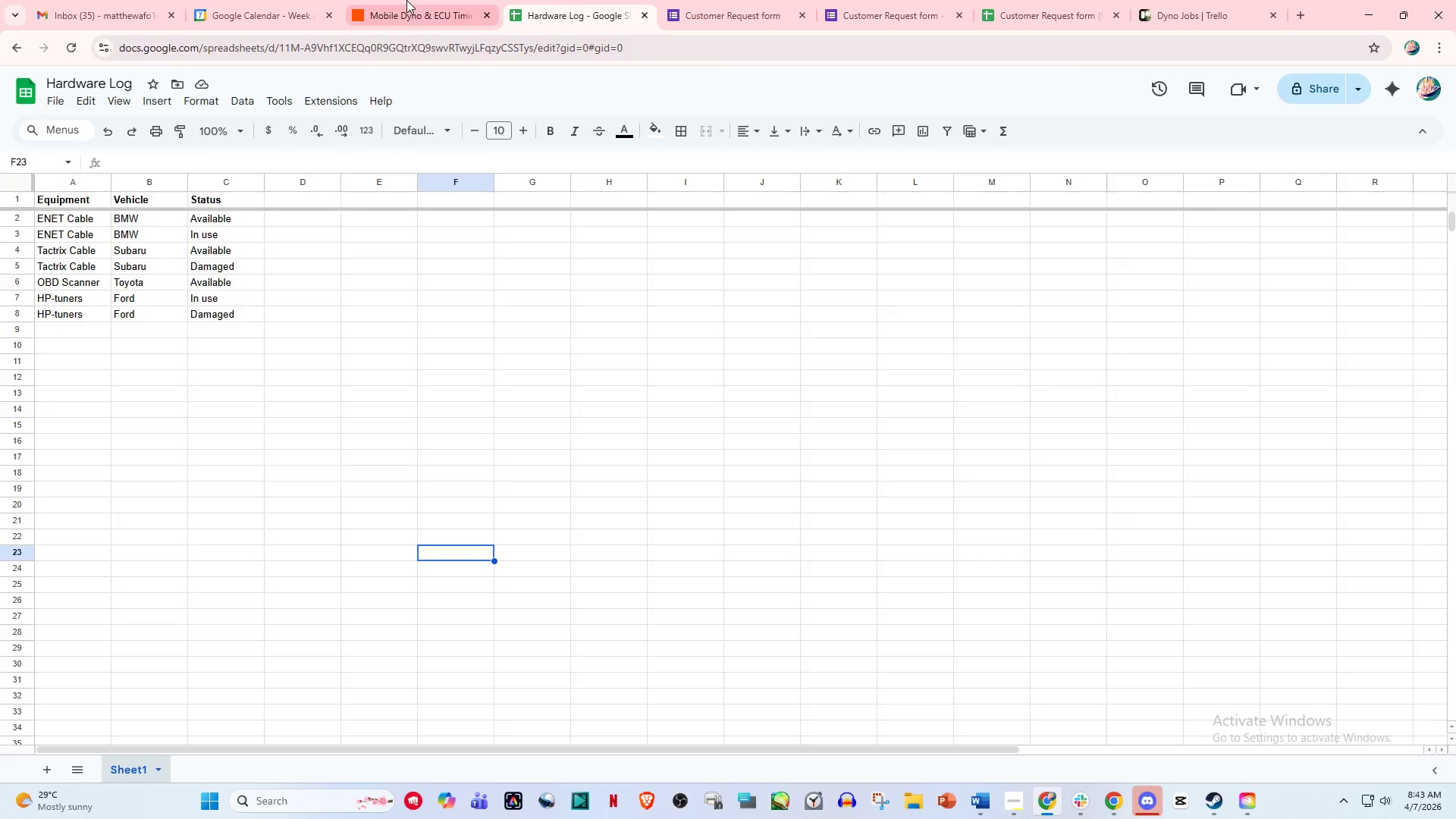 
triple_click([405, 0])
 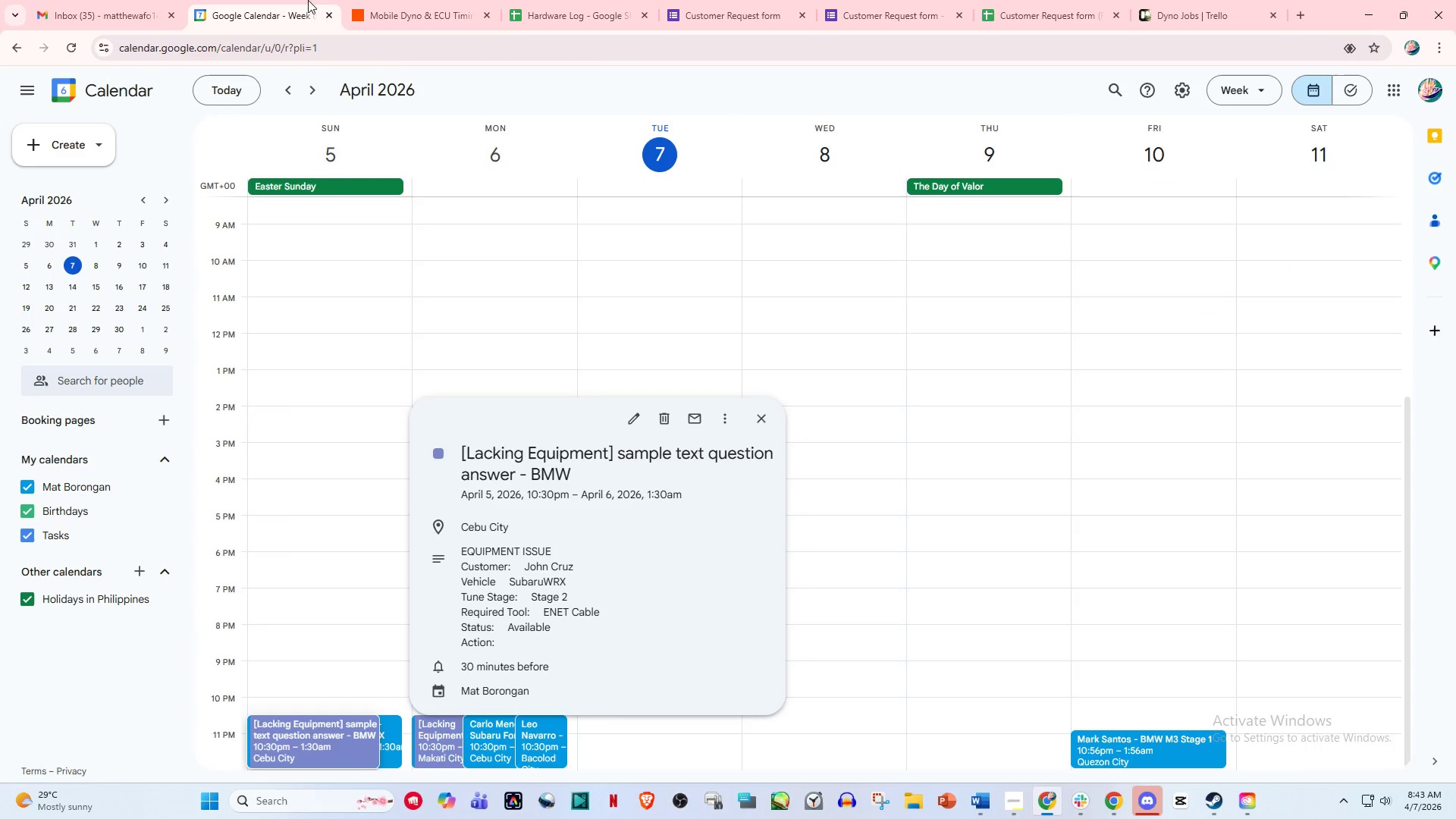 
double_click([614, 11])
 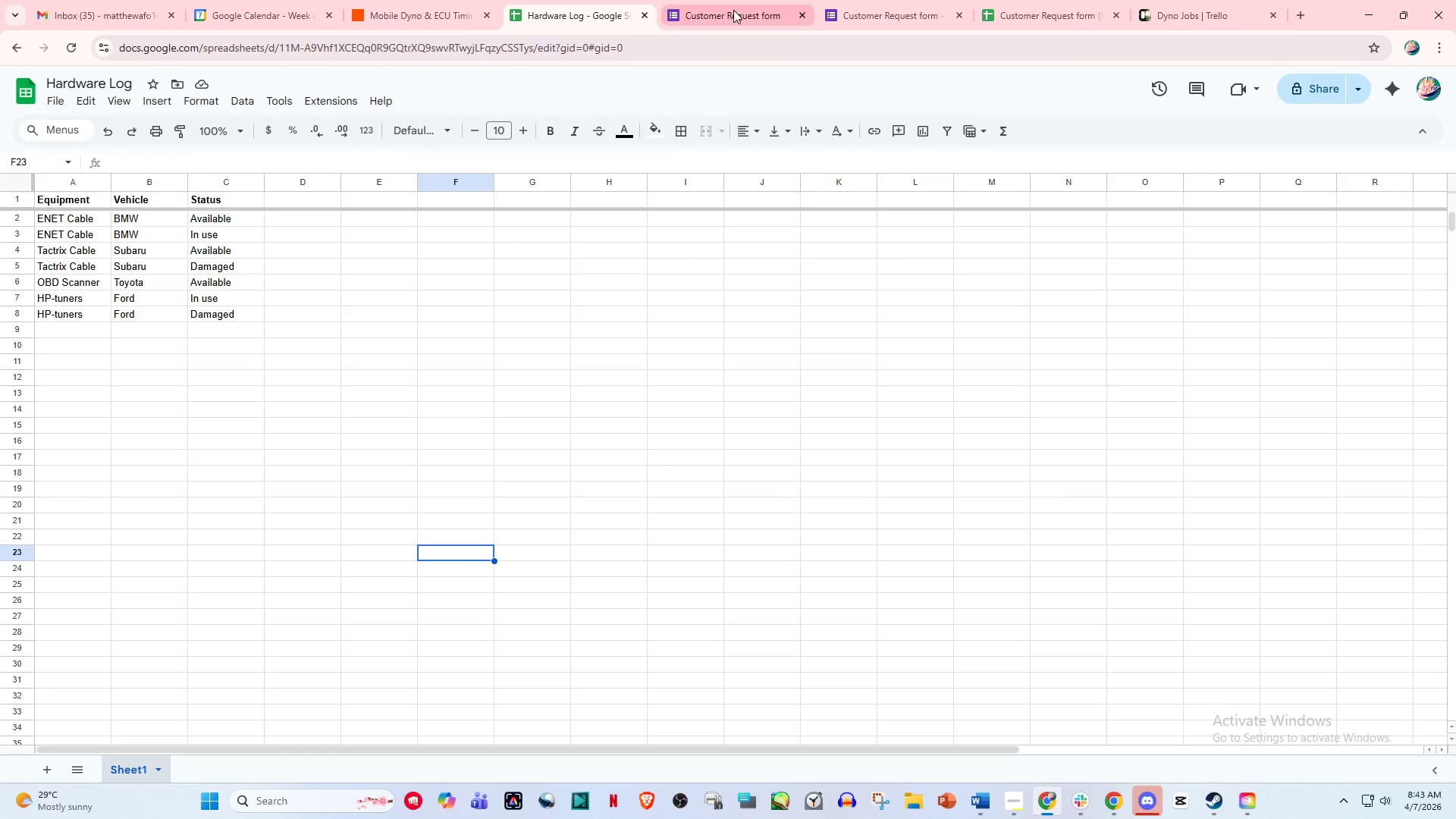 
left_click([733, 10])
 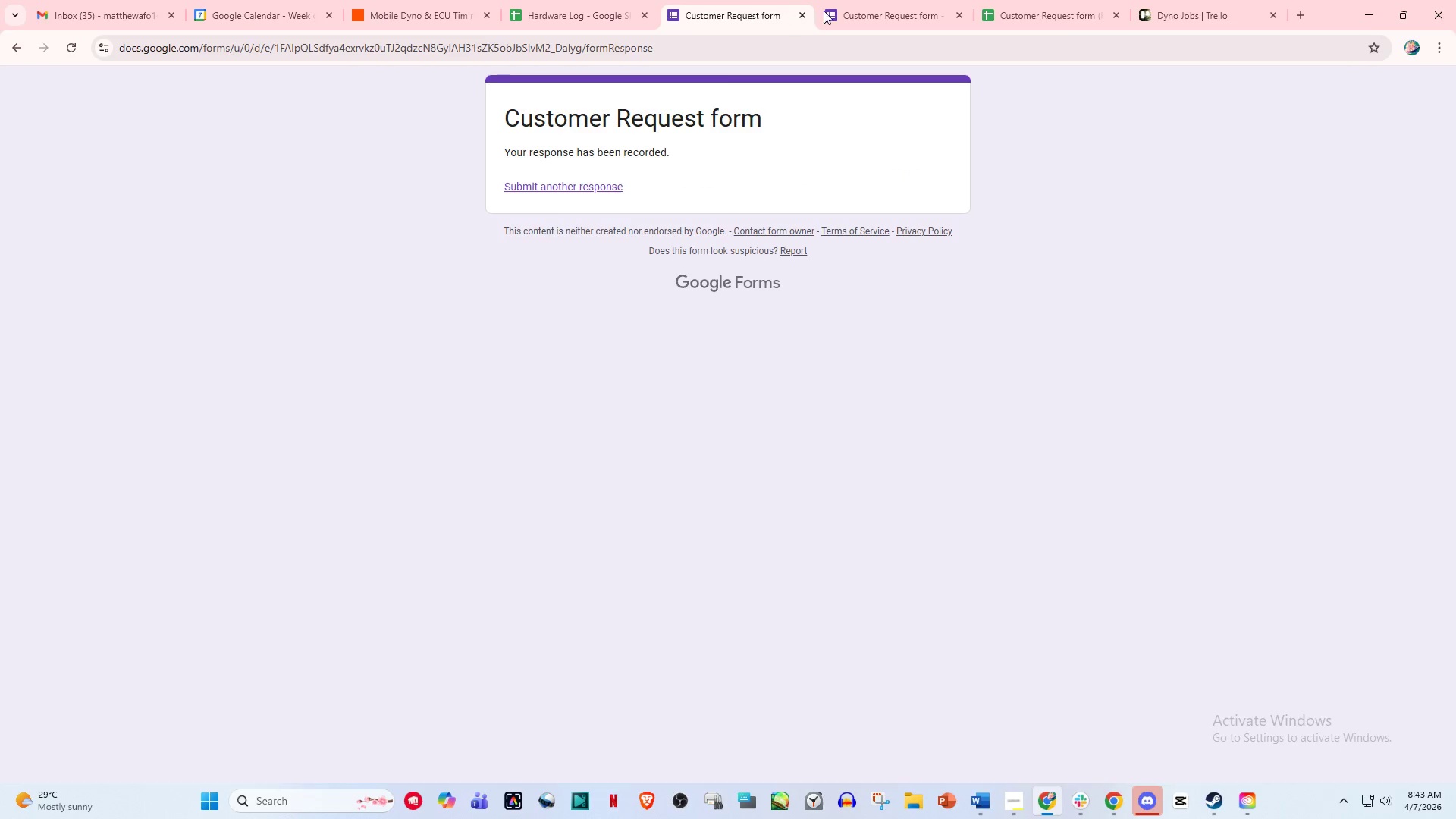 
left_click([878, 5])
 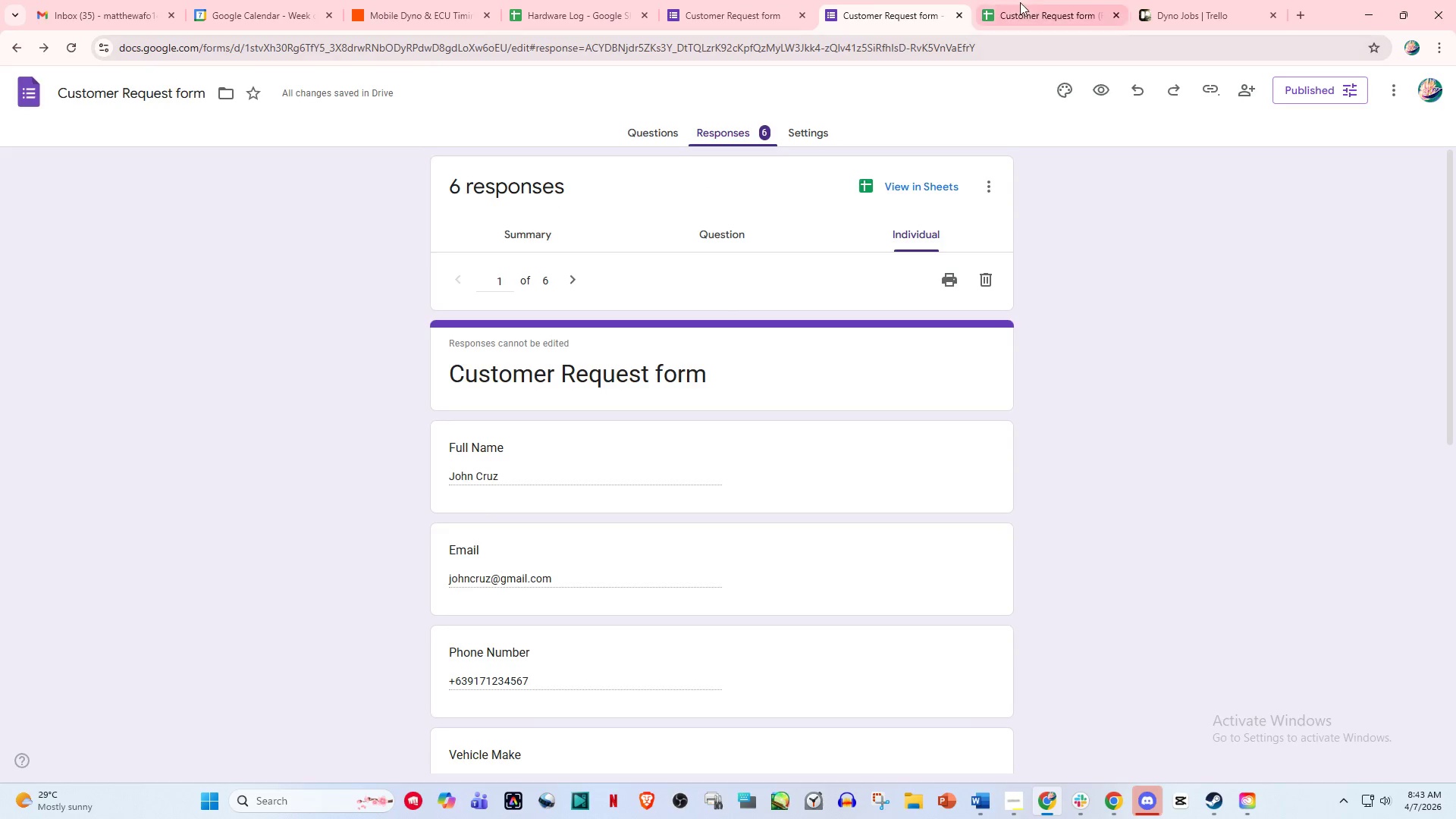 
left_click([1053, 0])
 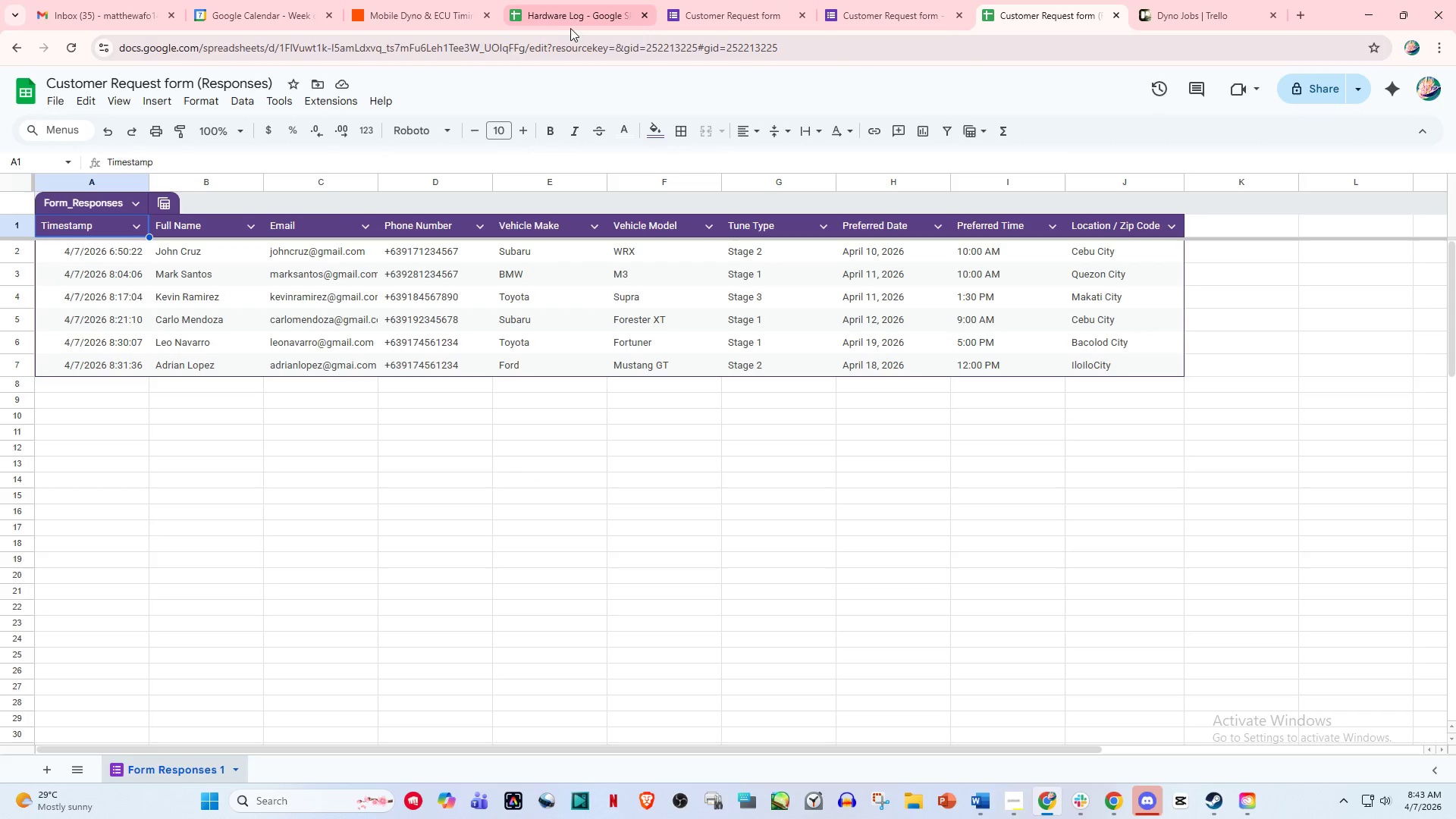 
wait(5.88)
 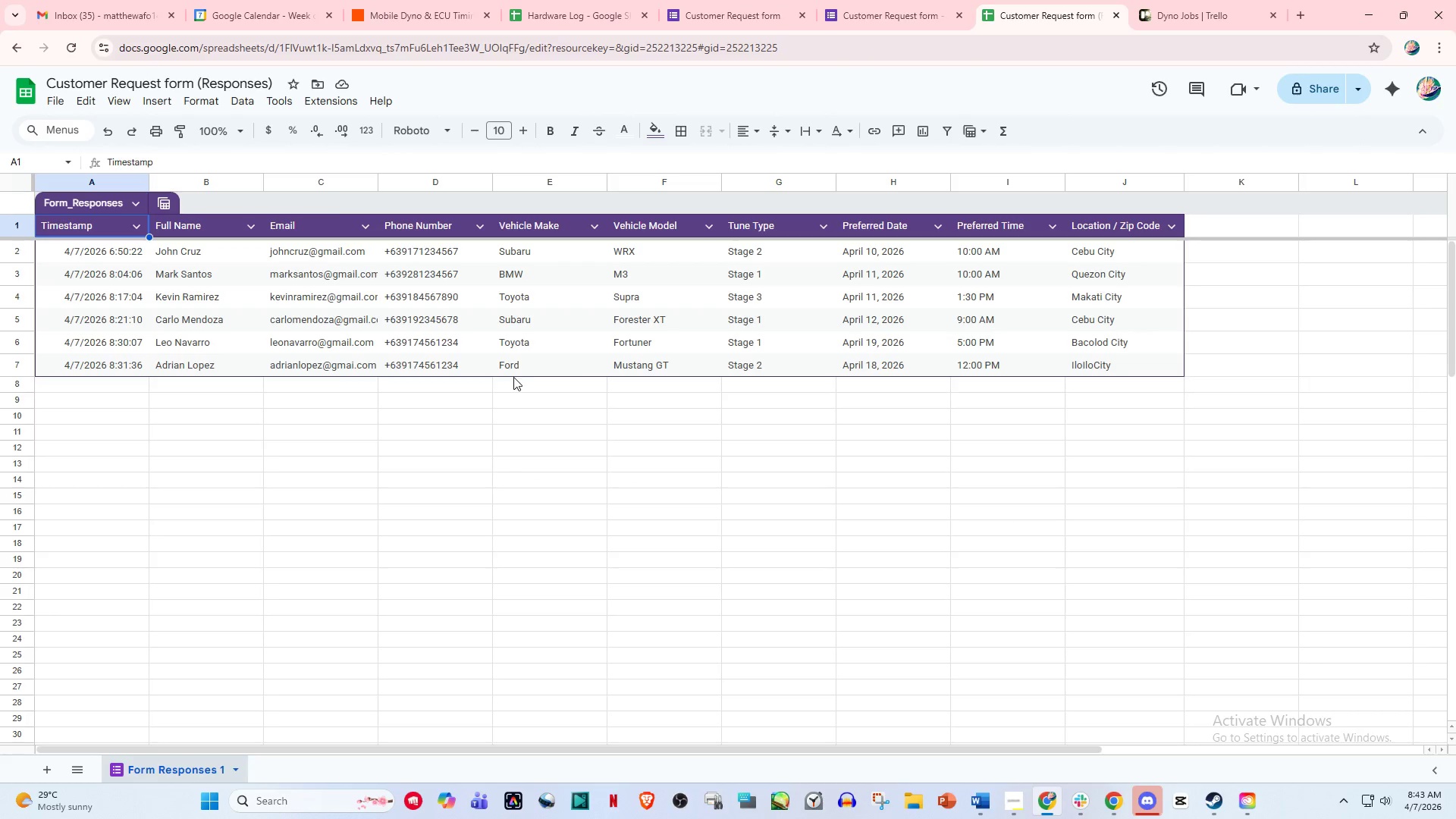 
mouse_move([635, 229])
 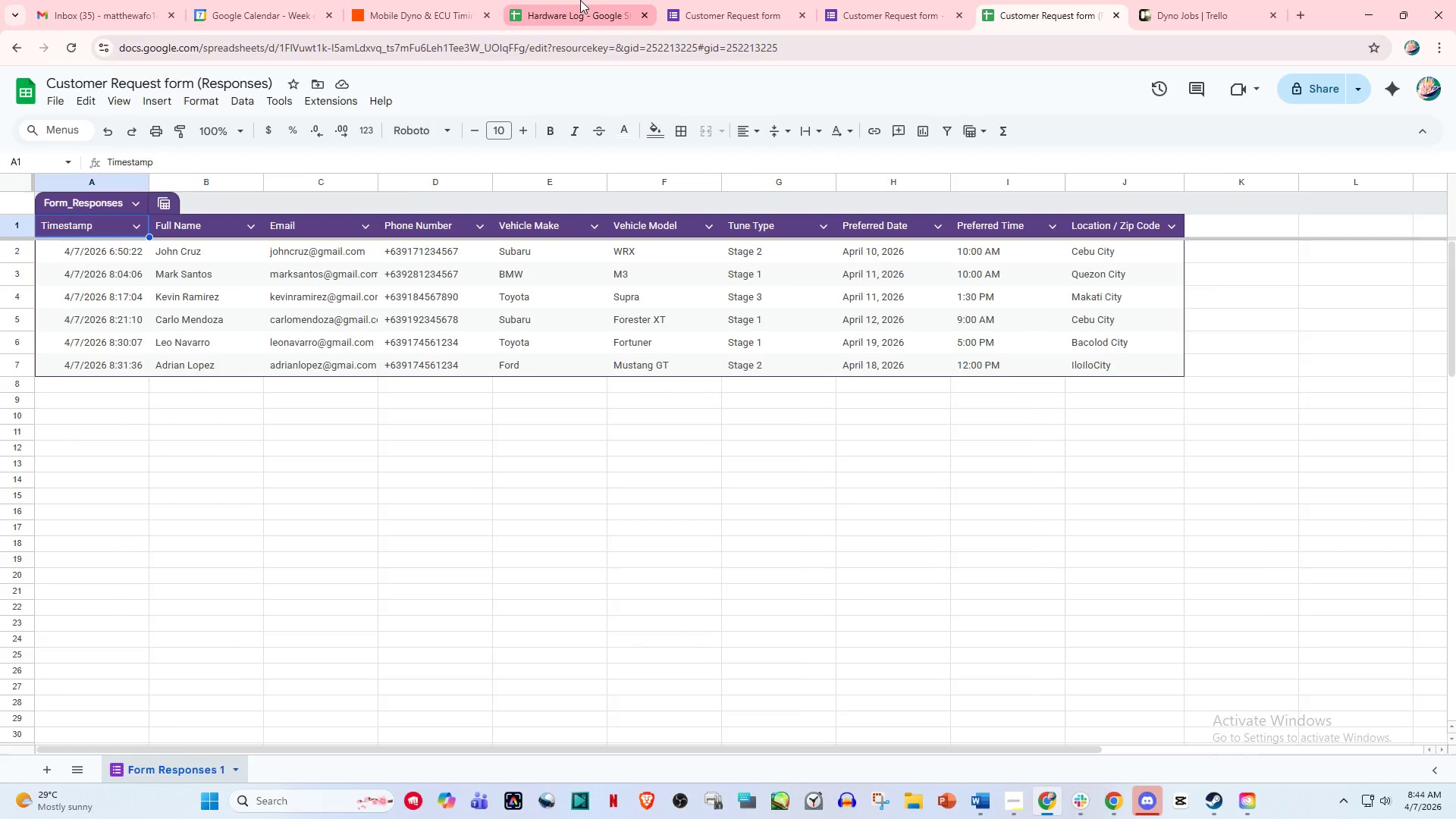 
left_click([580, 0])
 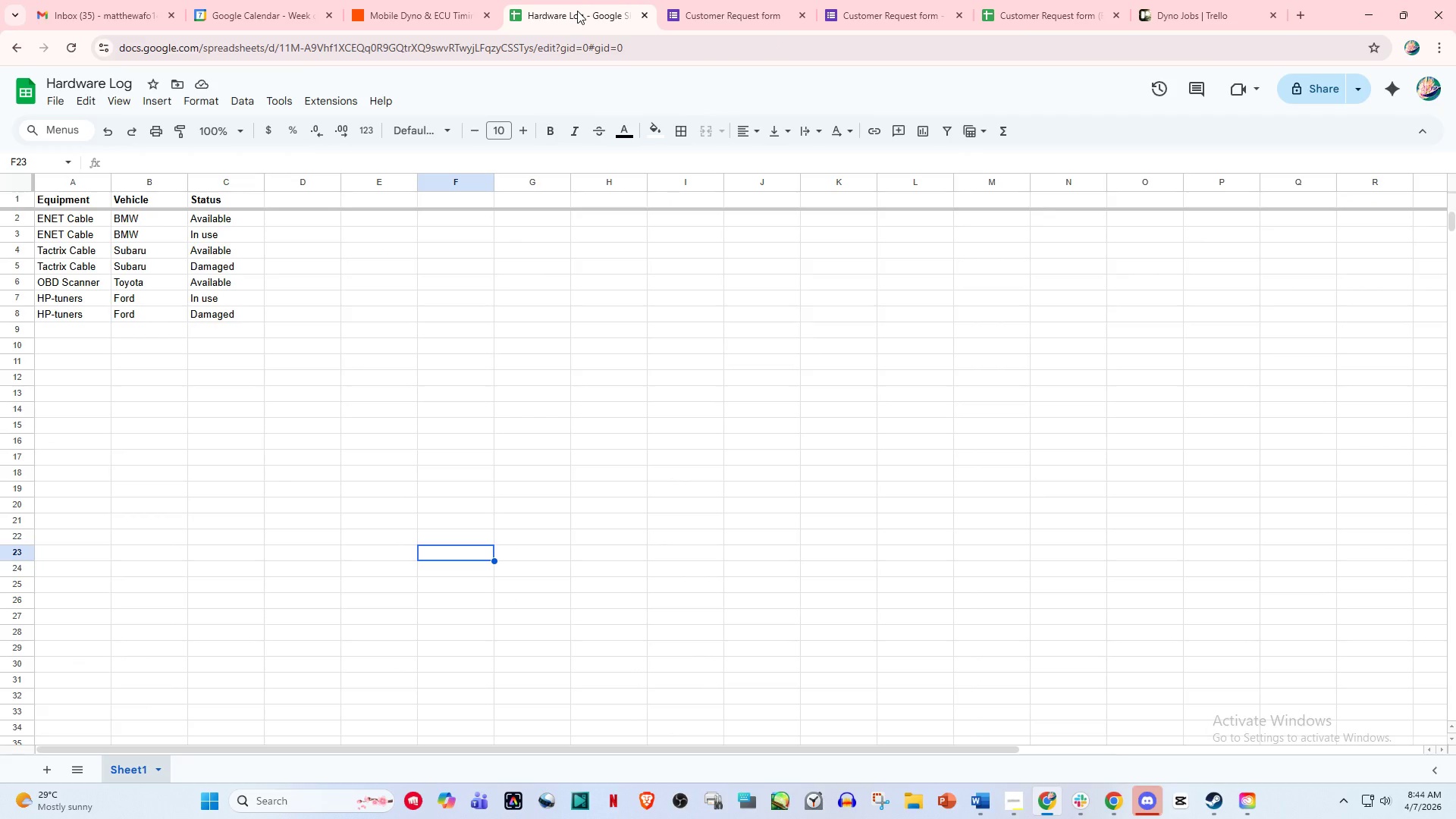 
wait(14.39)
 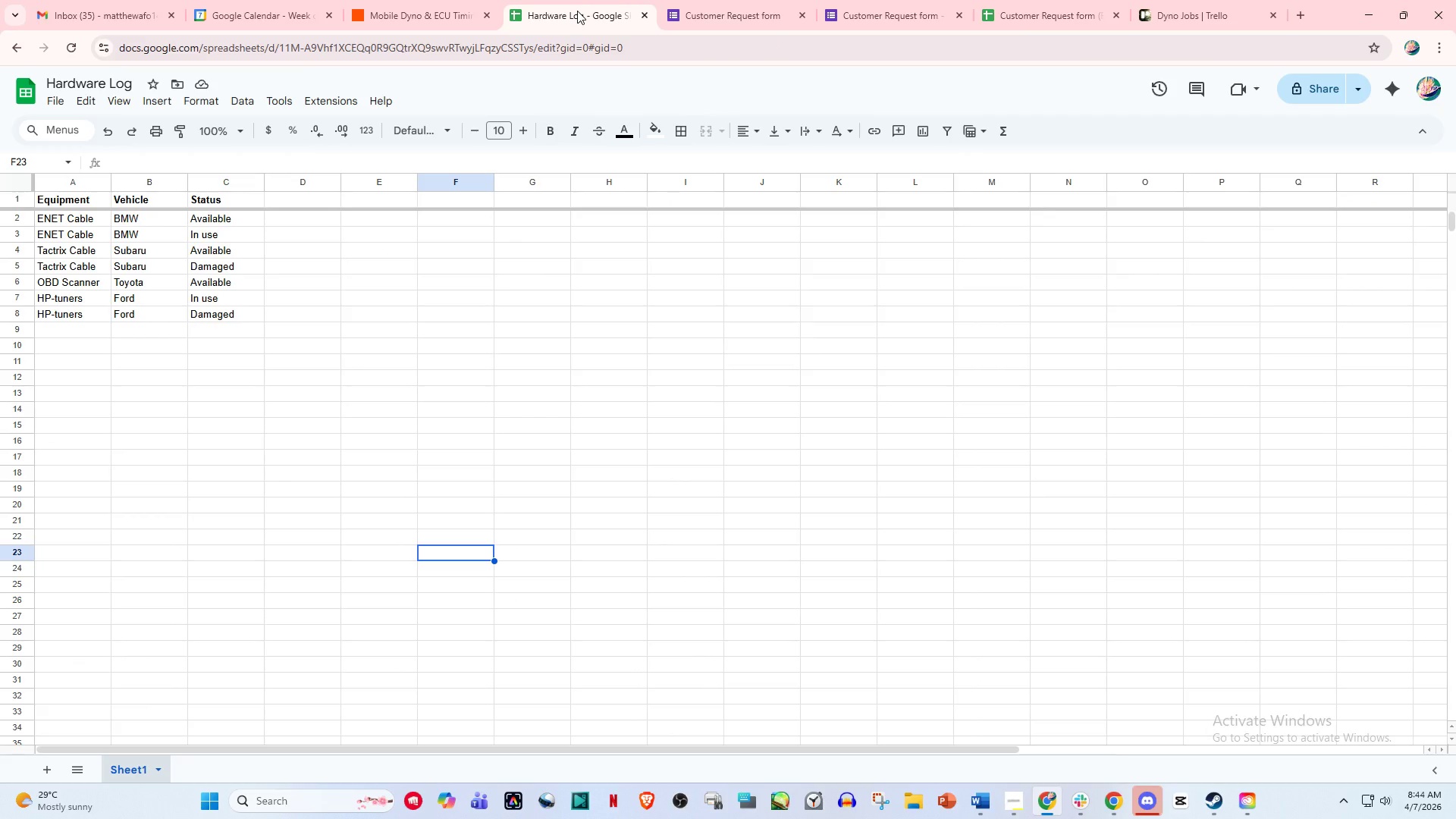 
left_click([372, 295])
 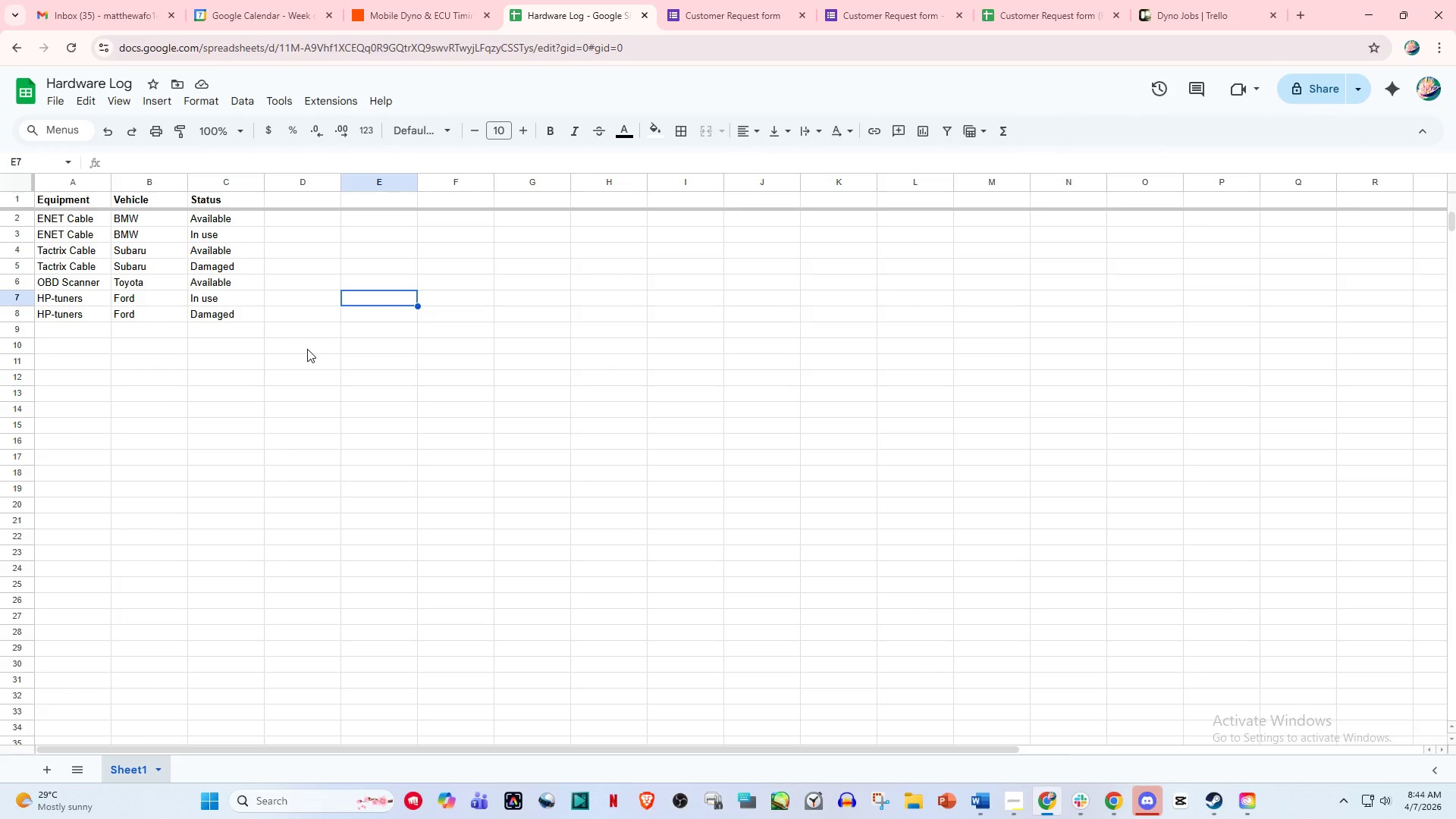 
wait(11.5)
 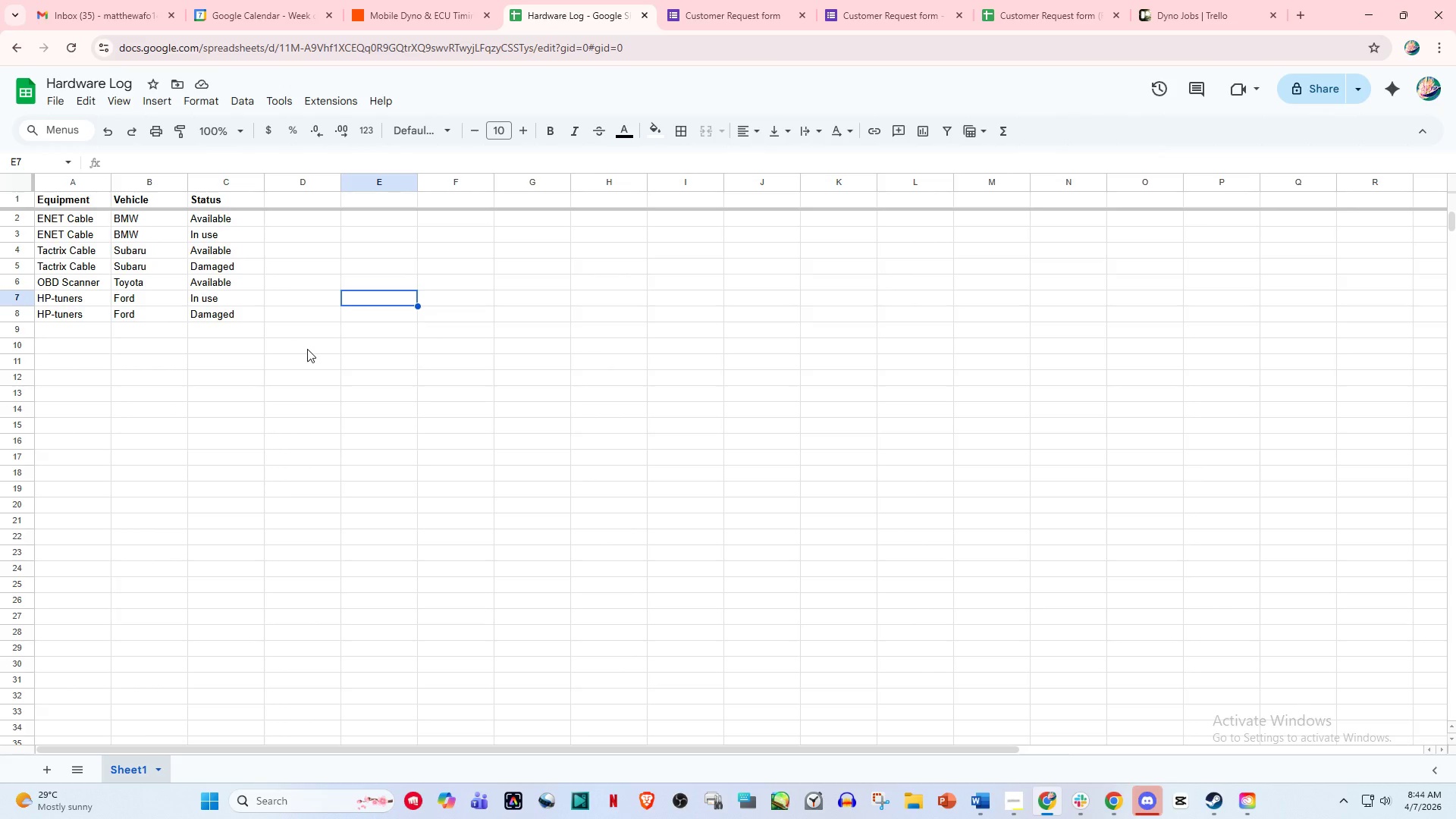 
left_click([701, 0])
 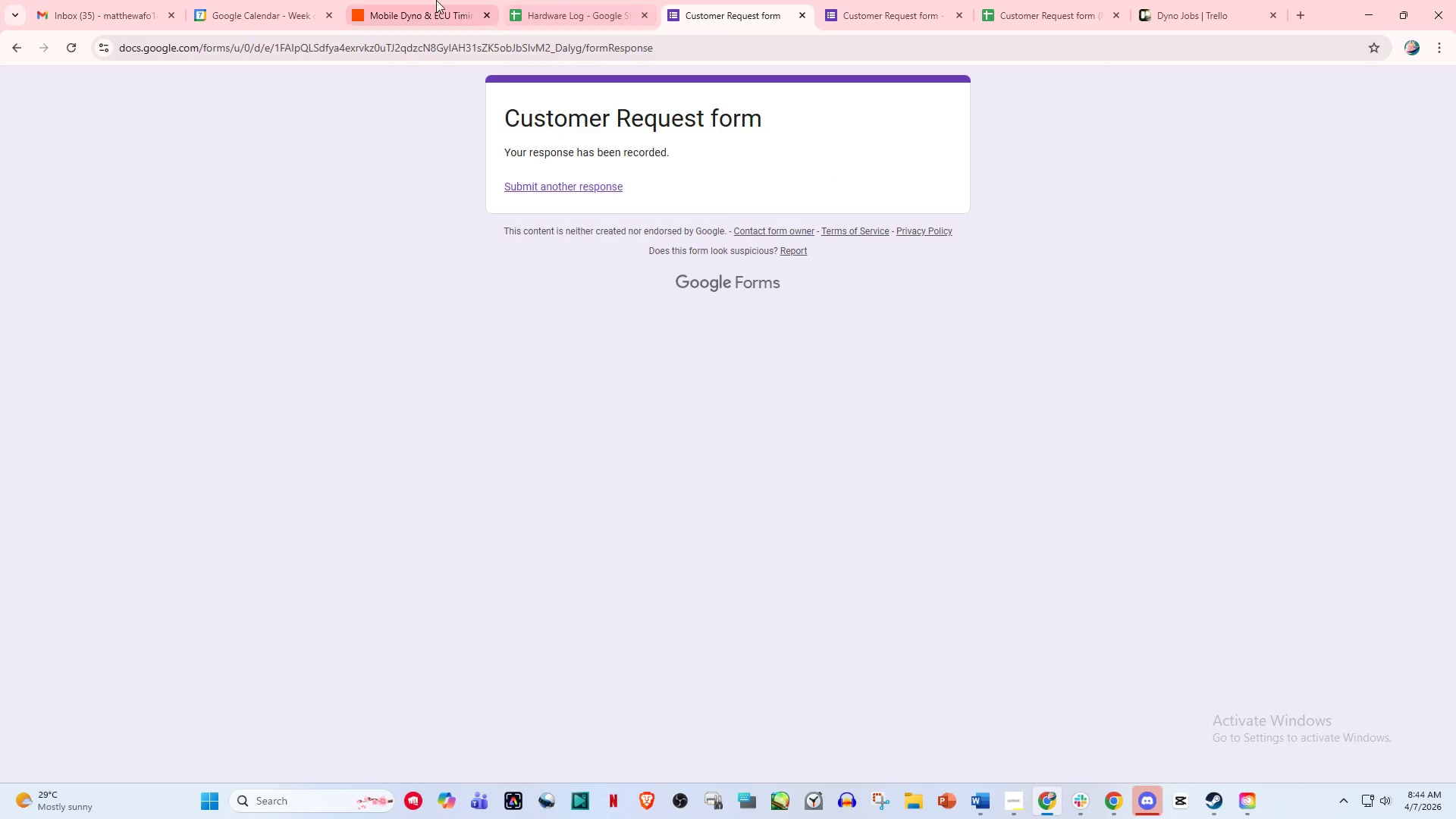 
left_click([435, 0])
 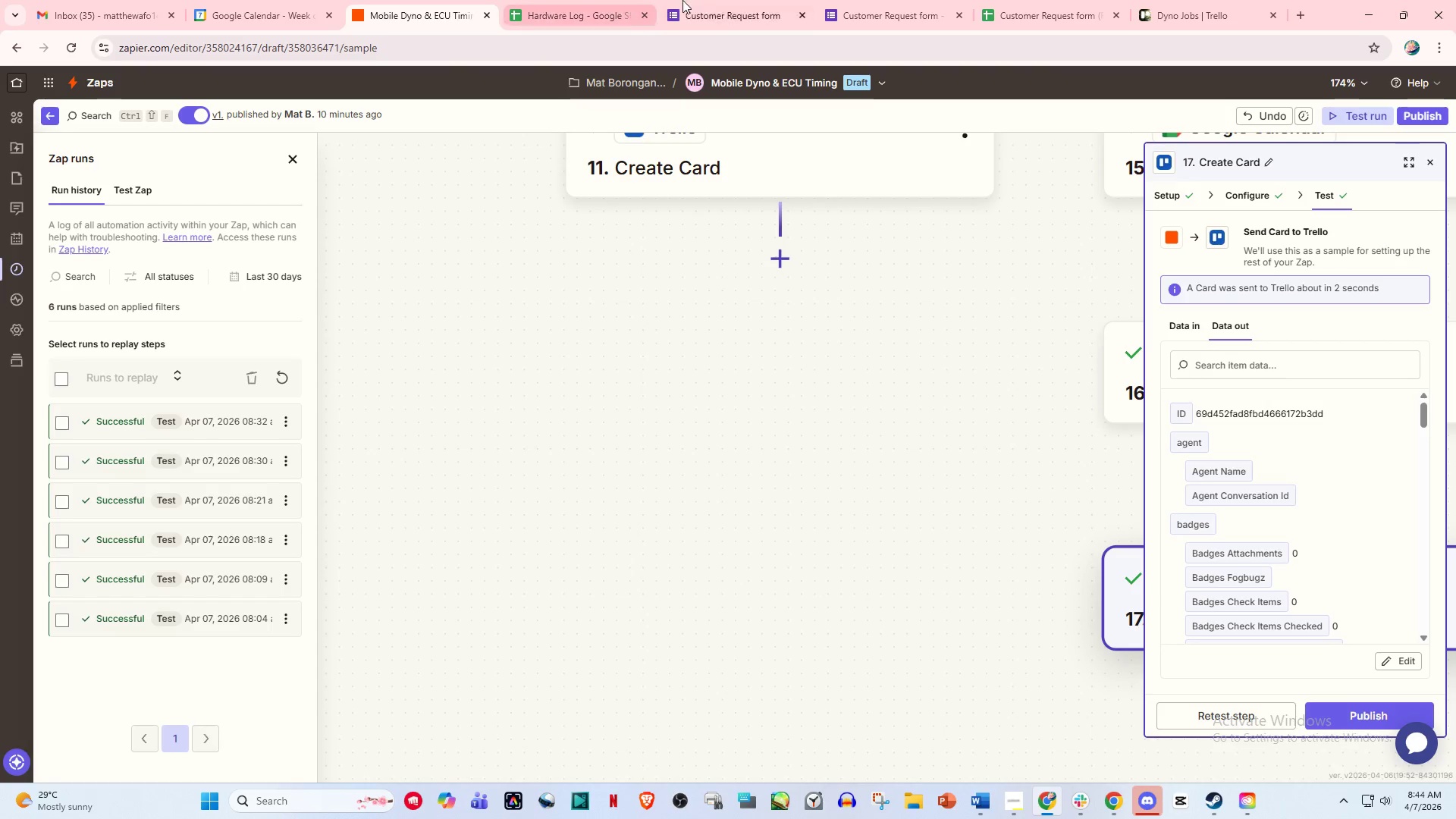 
mouse_move([698, 0])
 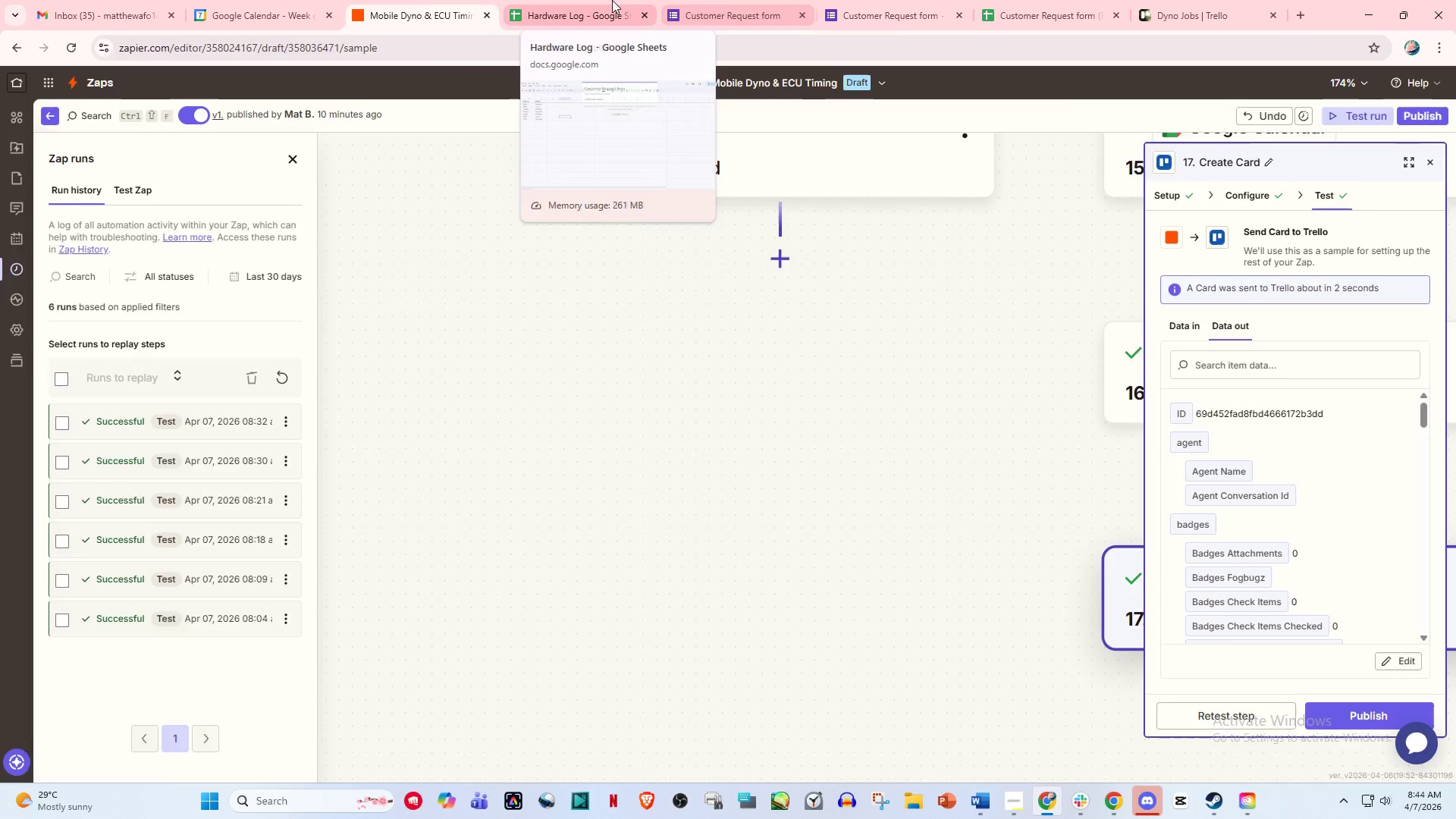 
left_click([612, 0])
 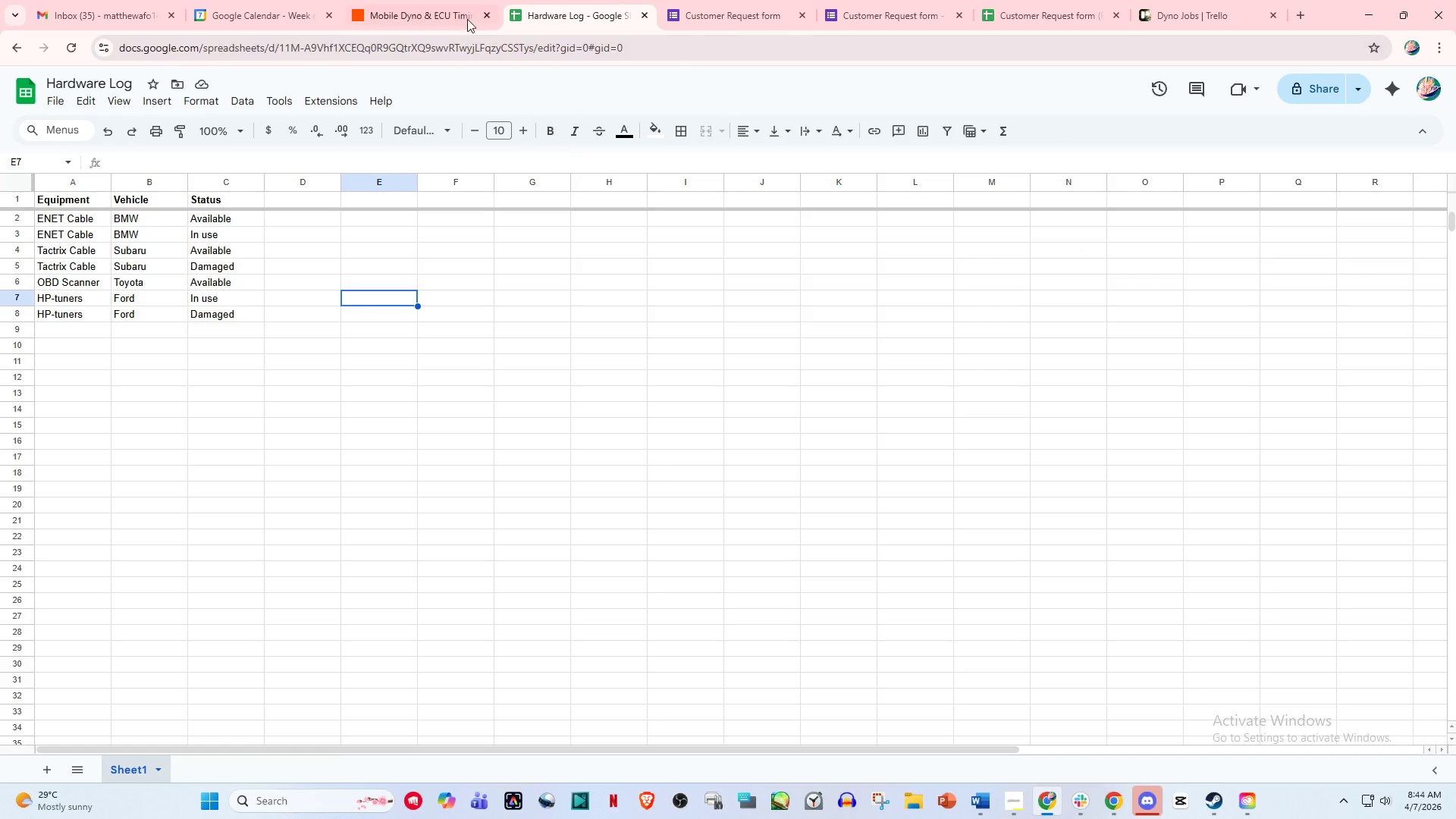 
left_click([697, 5])
 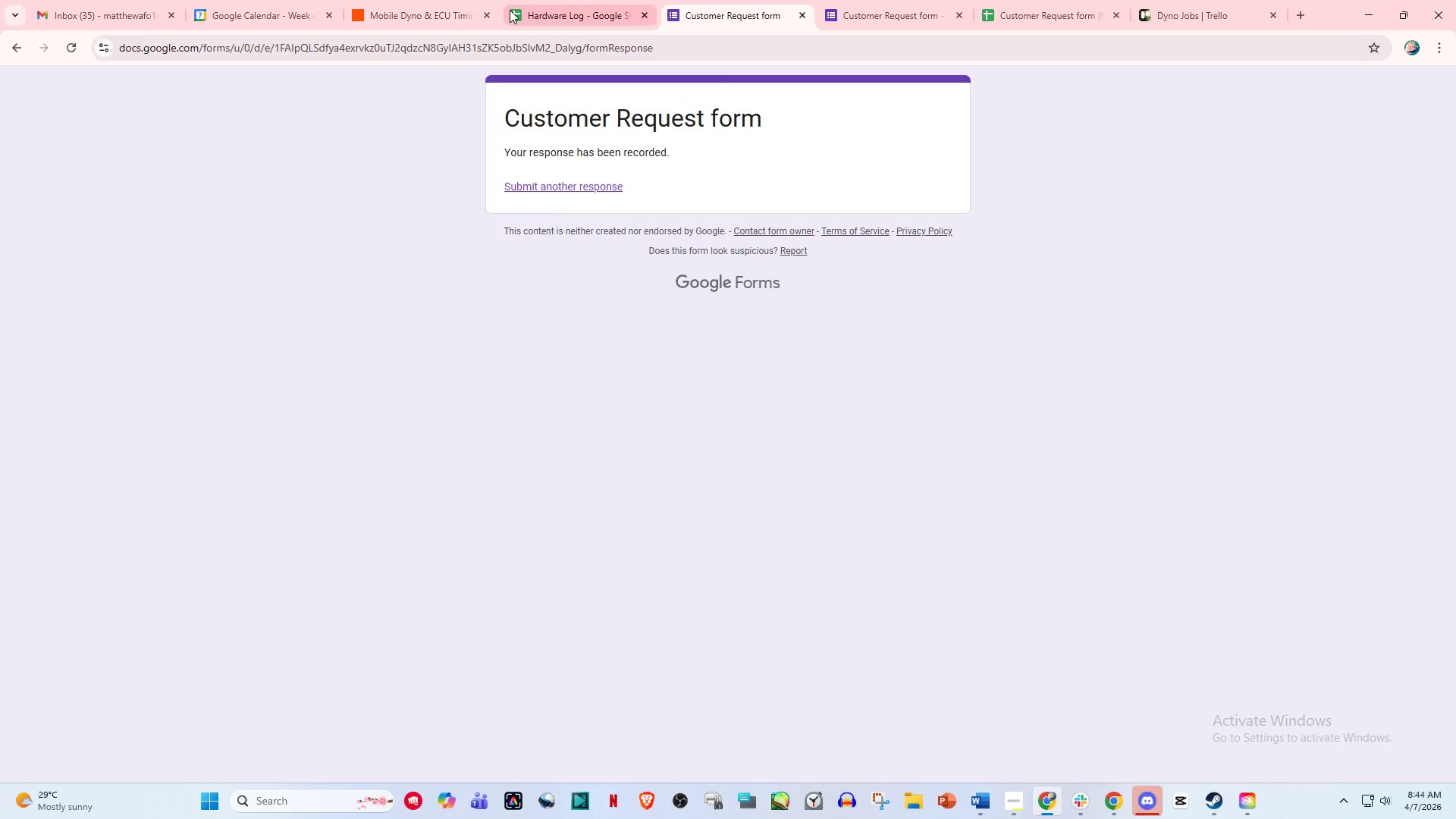 
left_click([574, 0])
 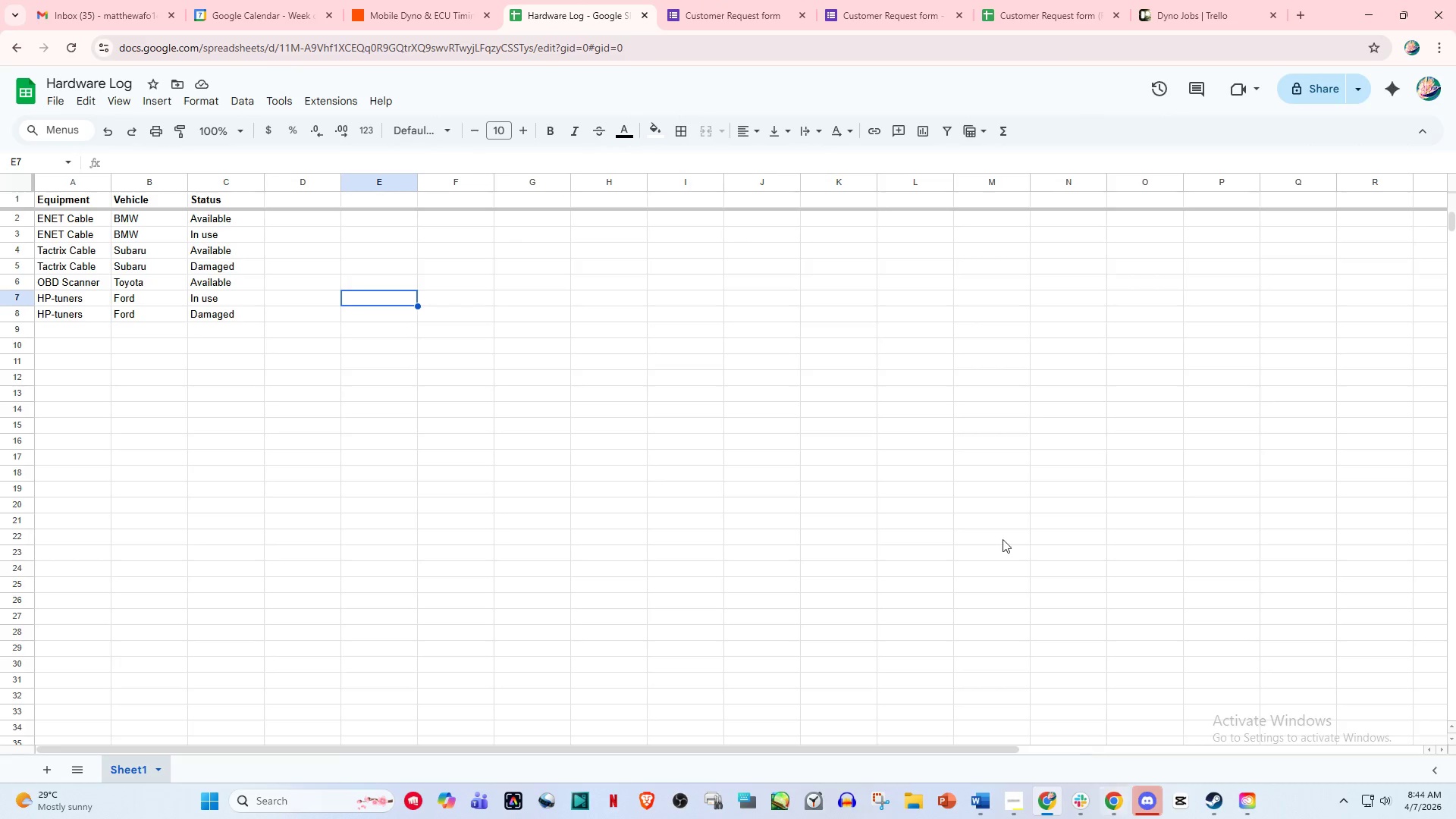 
left_click([1174, 0])
 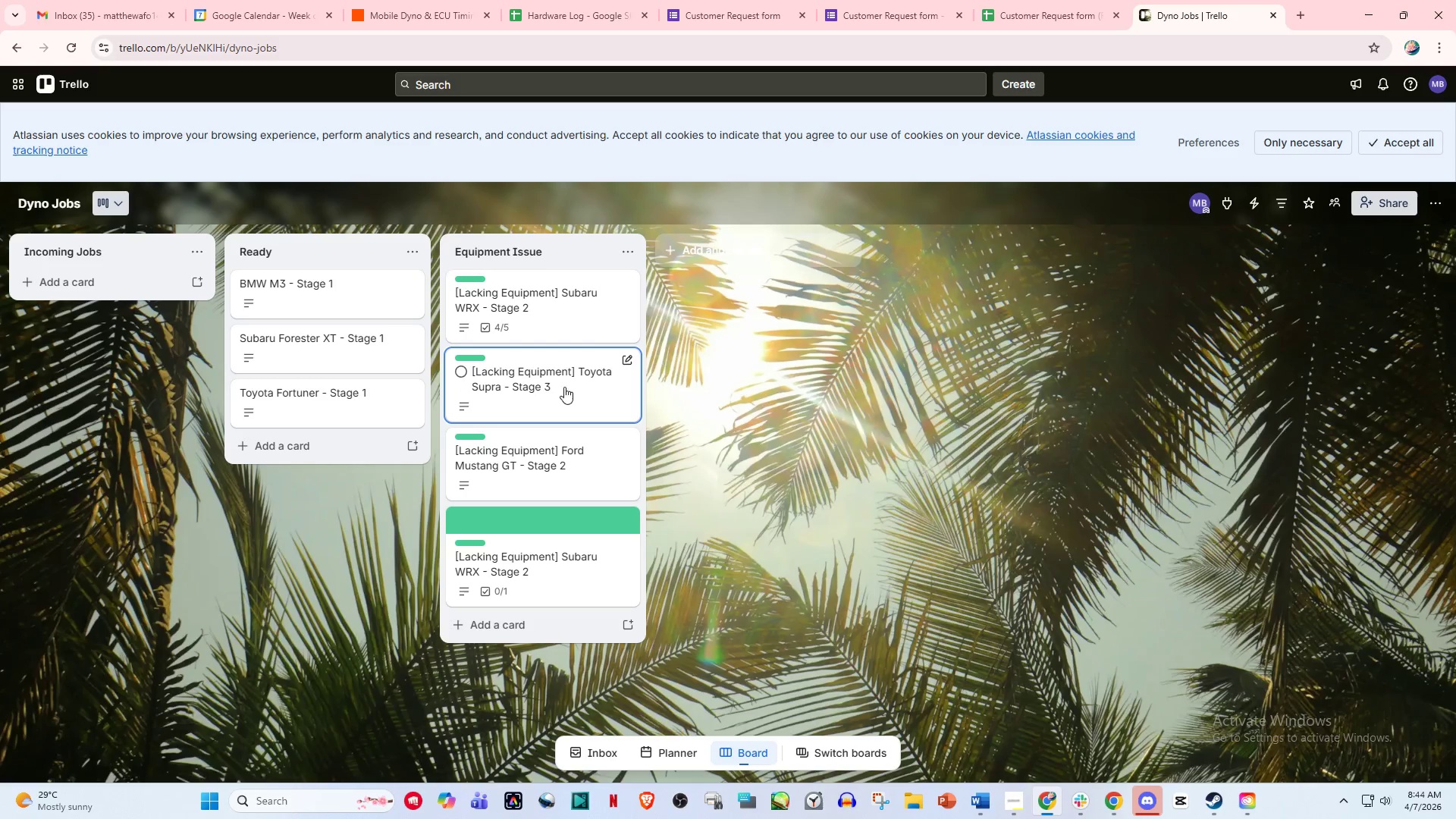 
left_click([597, 388])
 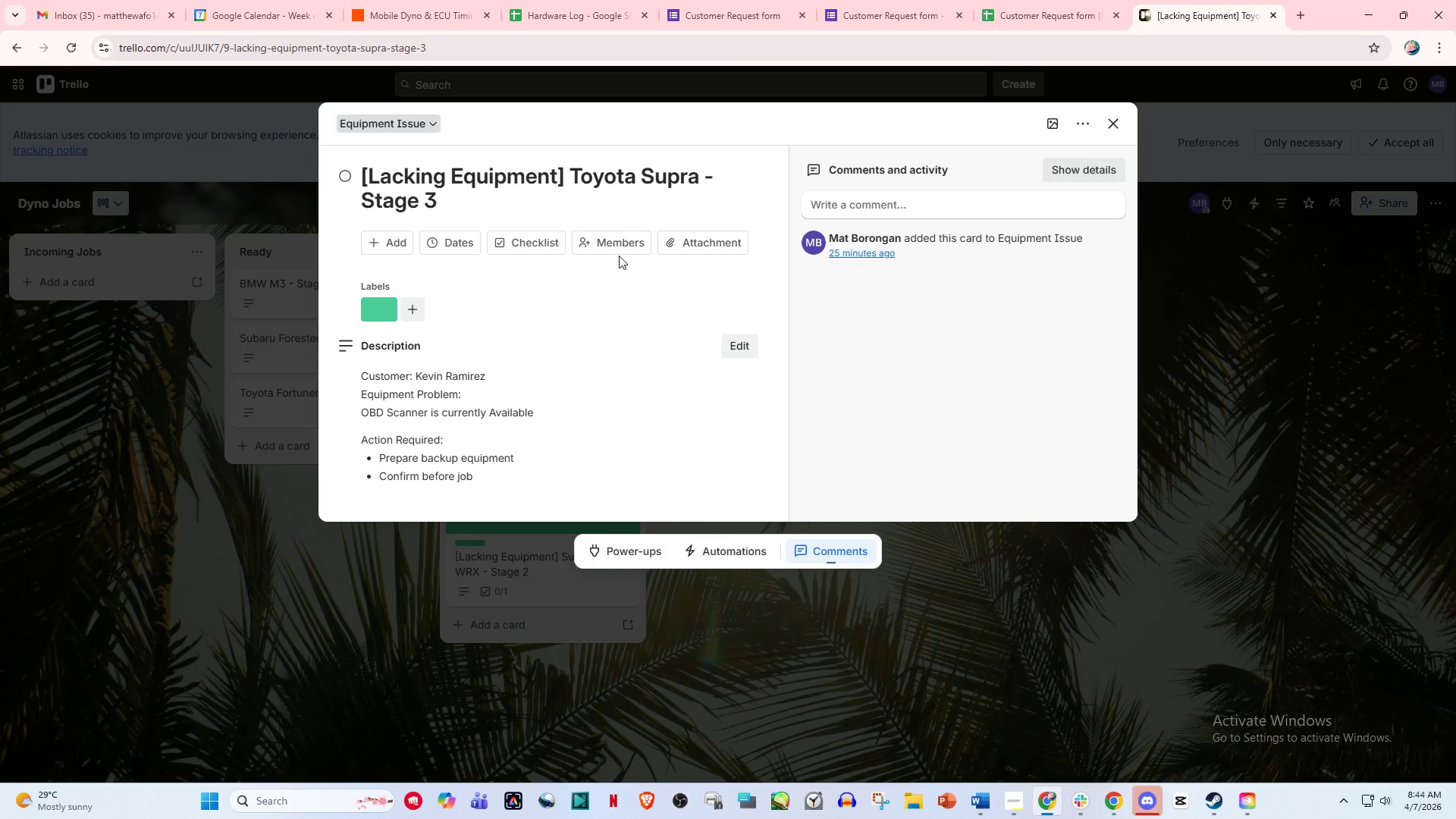 
left_click([550, 243])
 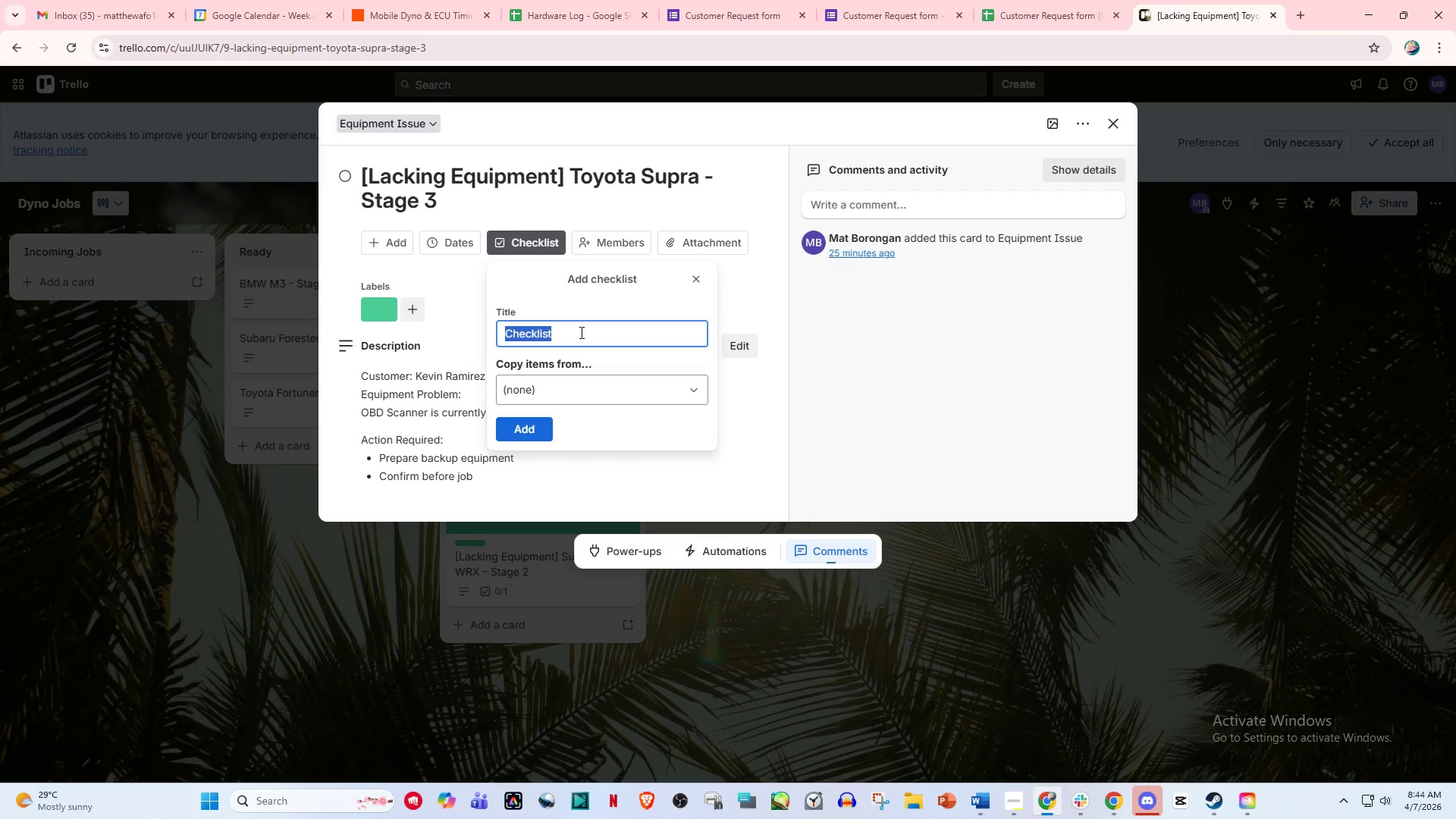 
type(SUp)
key(Backspace)
key(Backspace)
key(Backspace)
key(Backspace)
type(Yot)
key(Backspace)
key(Backspace)
key(Backspace)
type(to)
key(Backspace)
key(Backspace)
type(Toyota)
 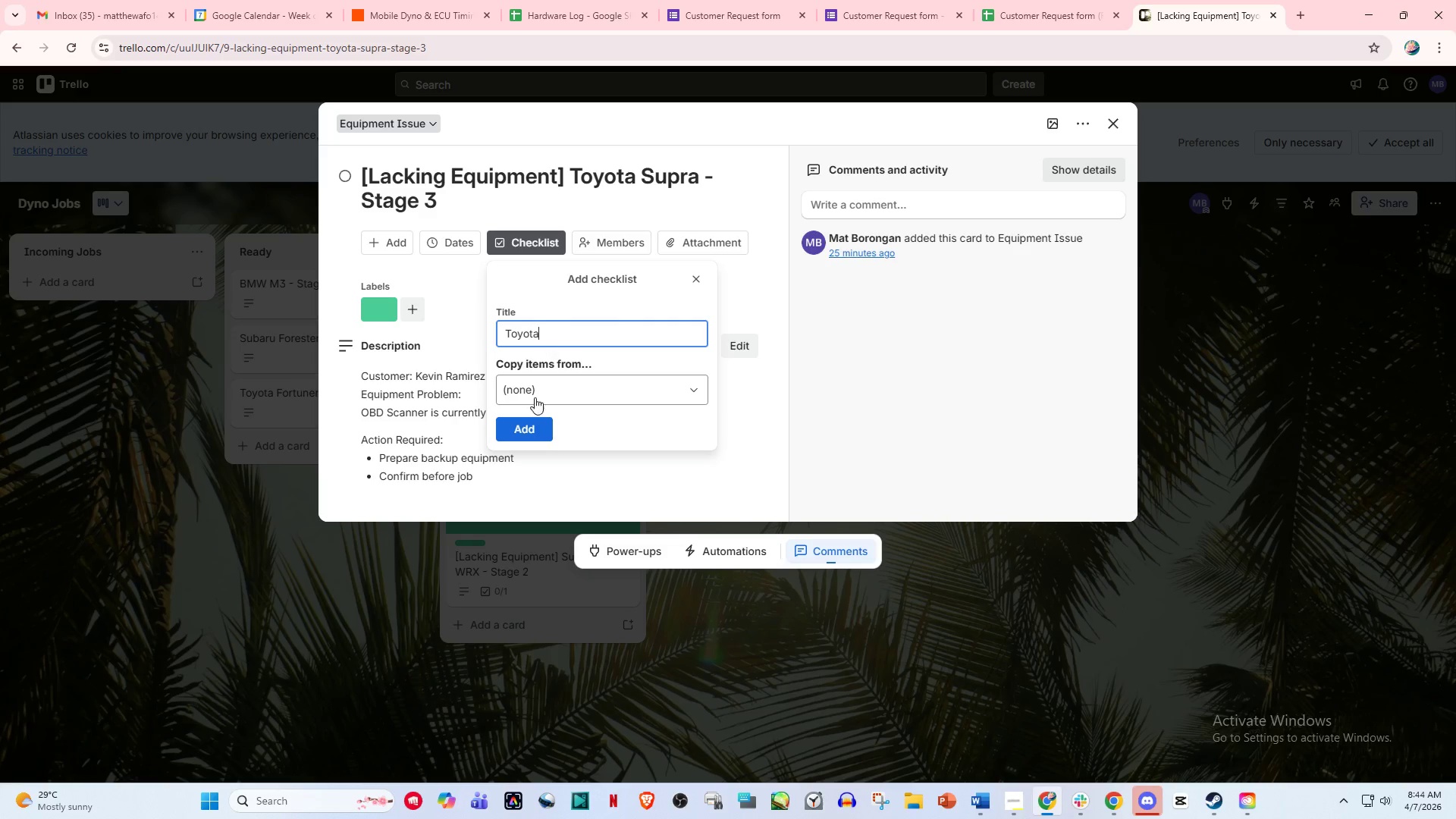 
left_click([530, 426])
 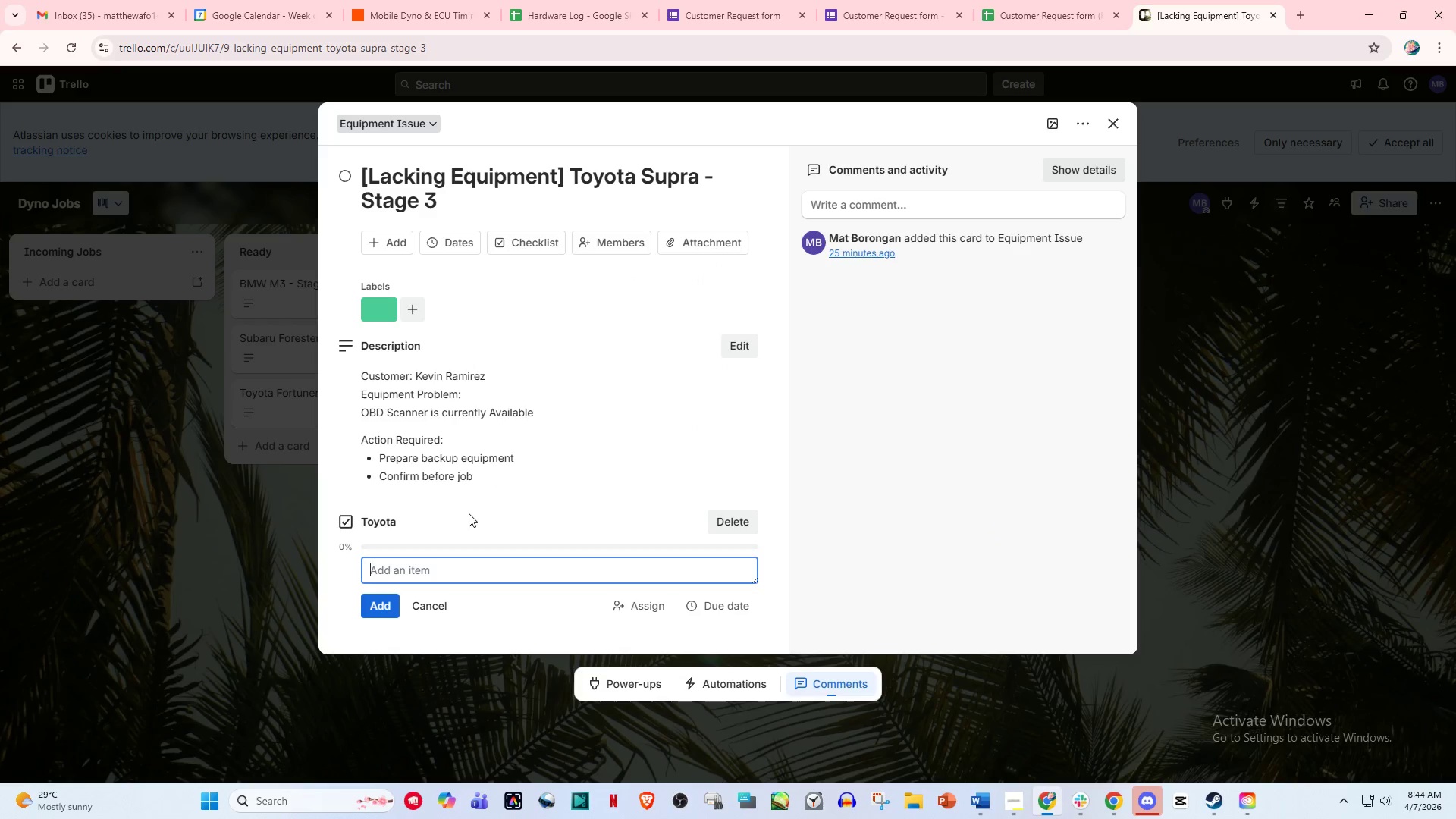 
left_click([422, 577])
 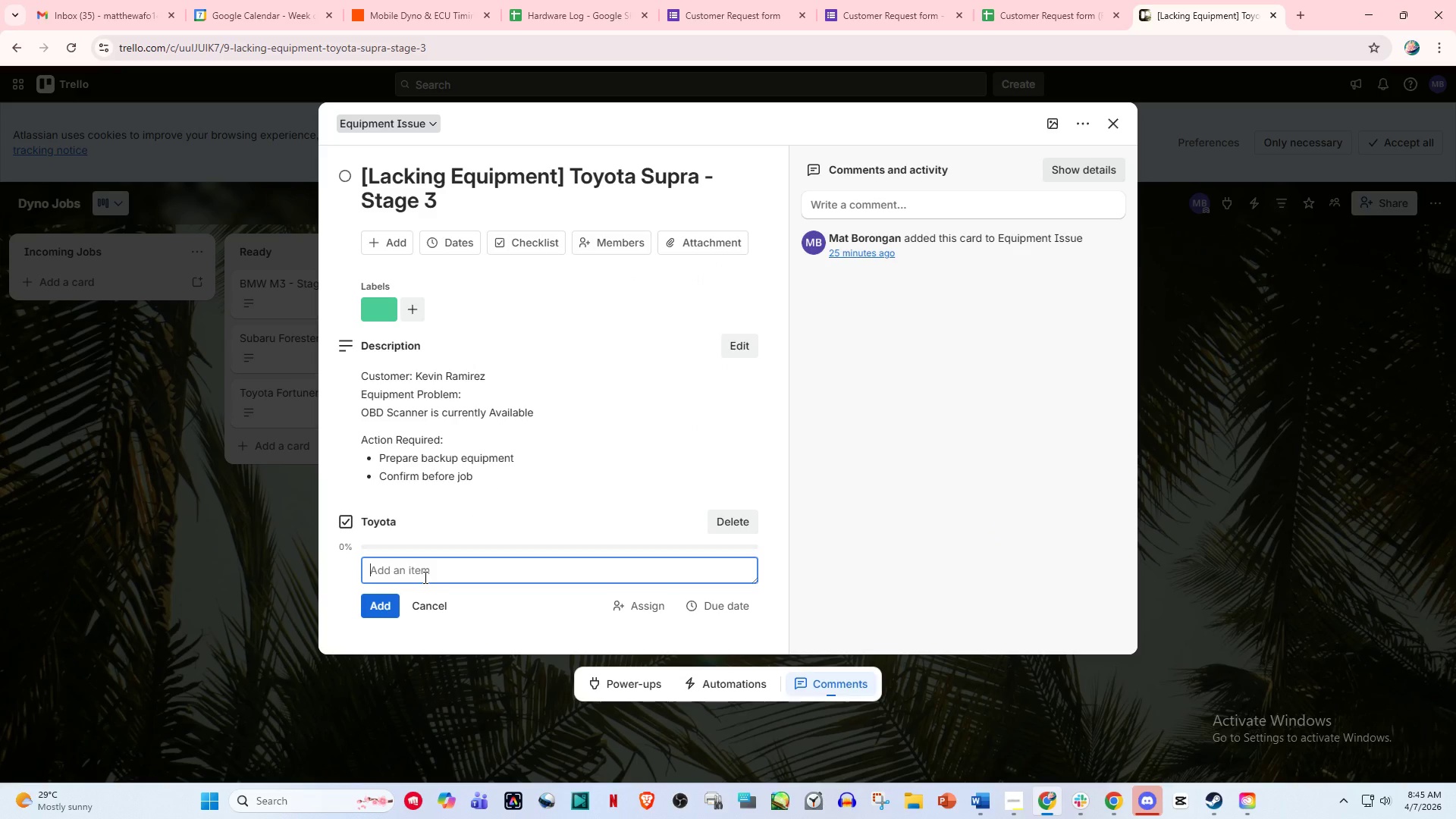 
key(Slash)
 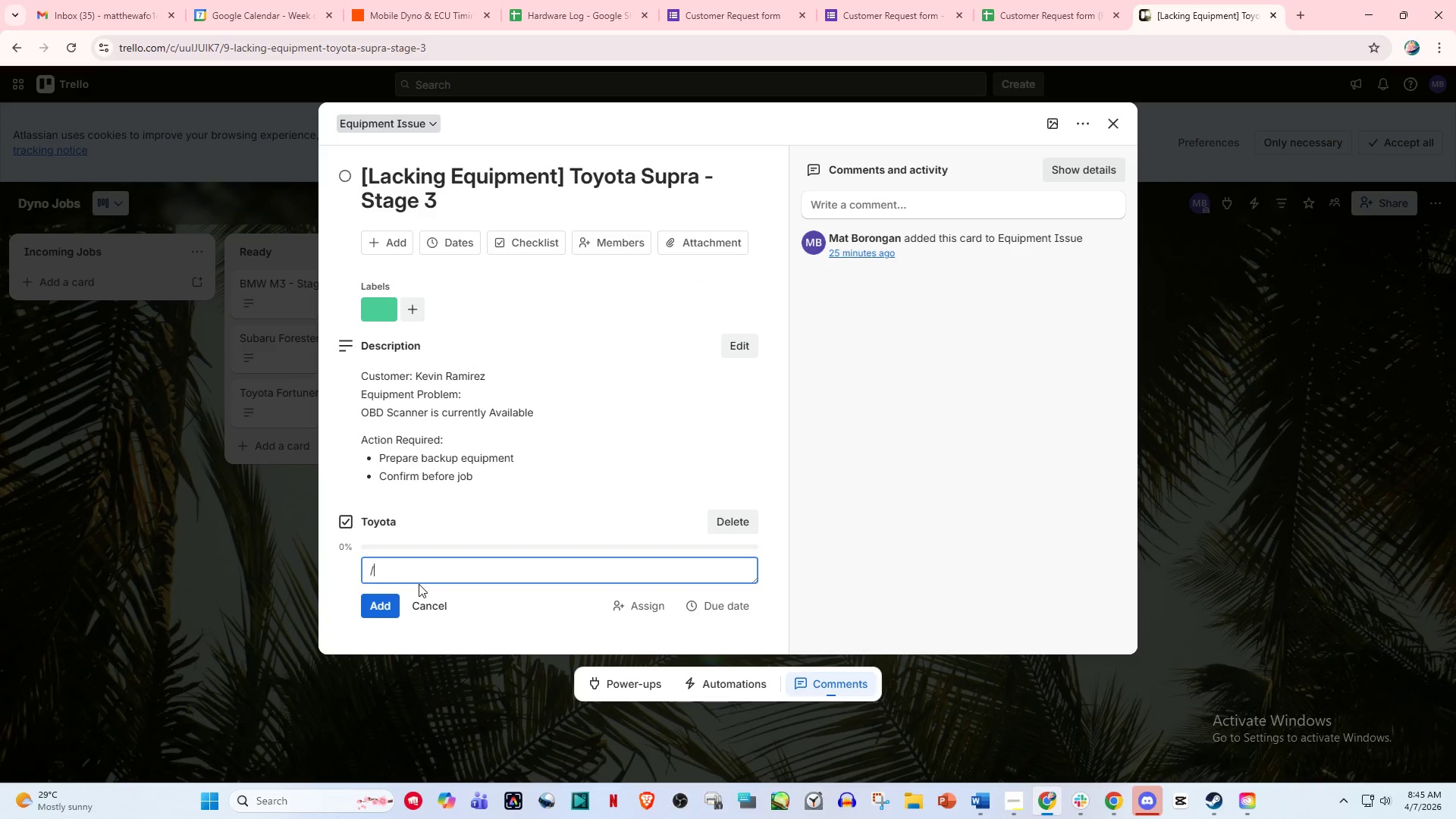 
key(Backspace)
type(OBD Scanner)
 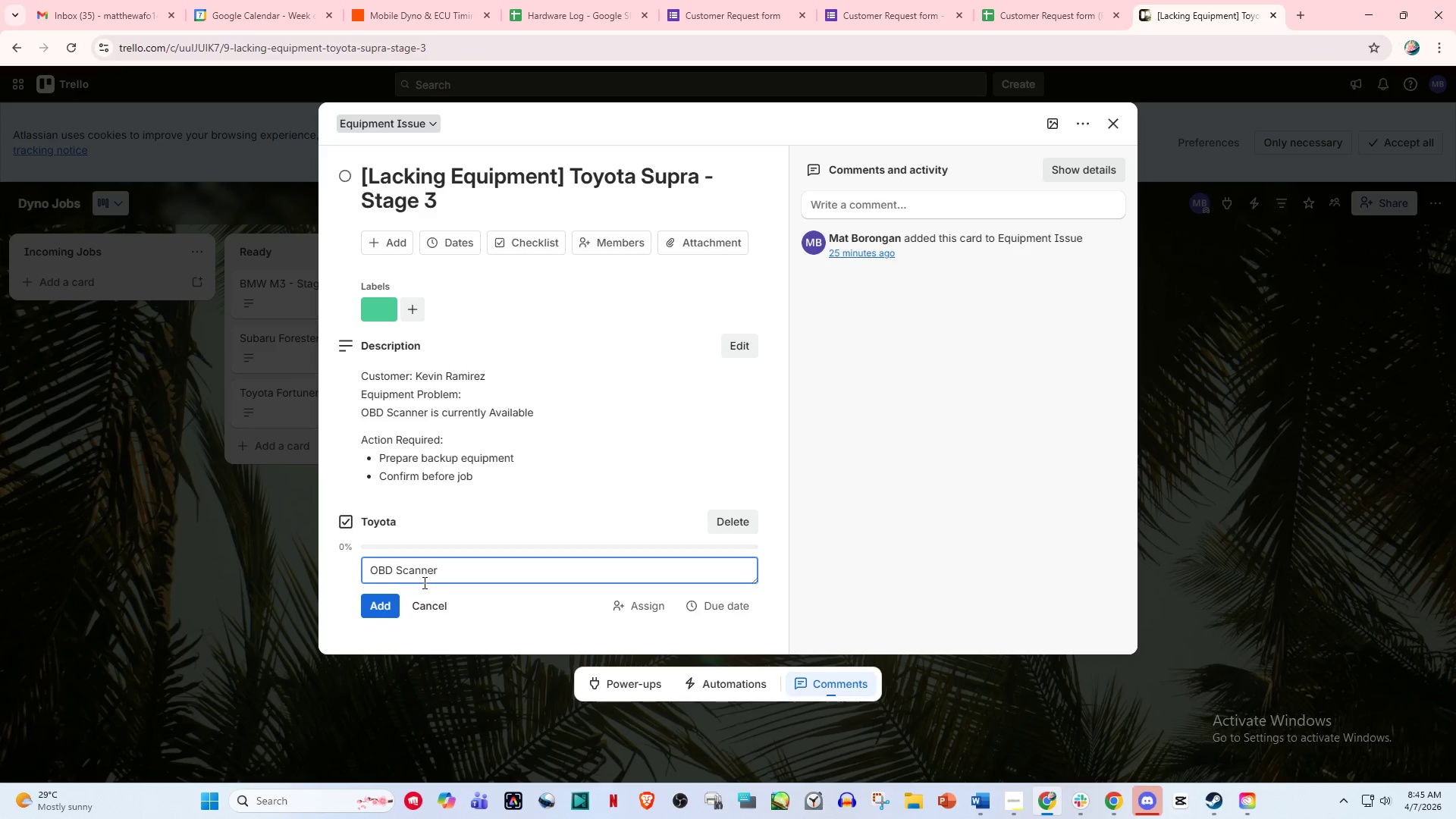 
left_click([380, 609])
 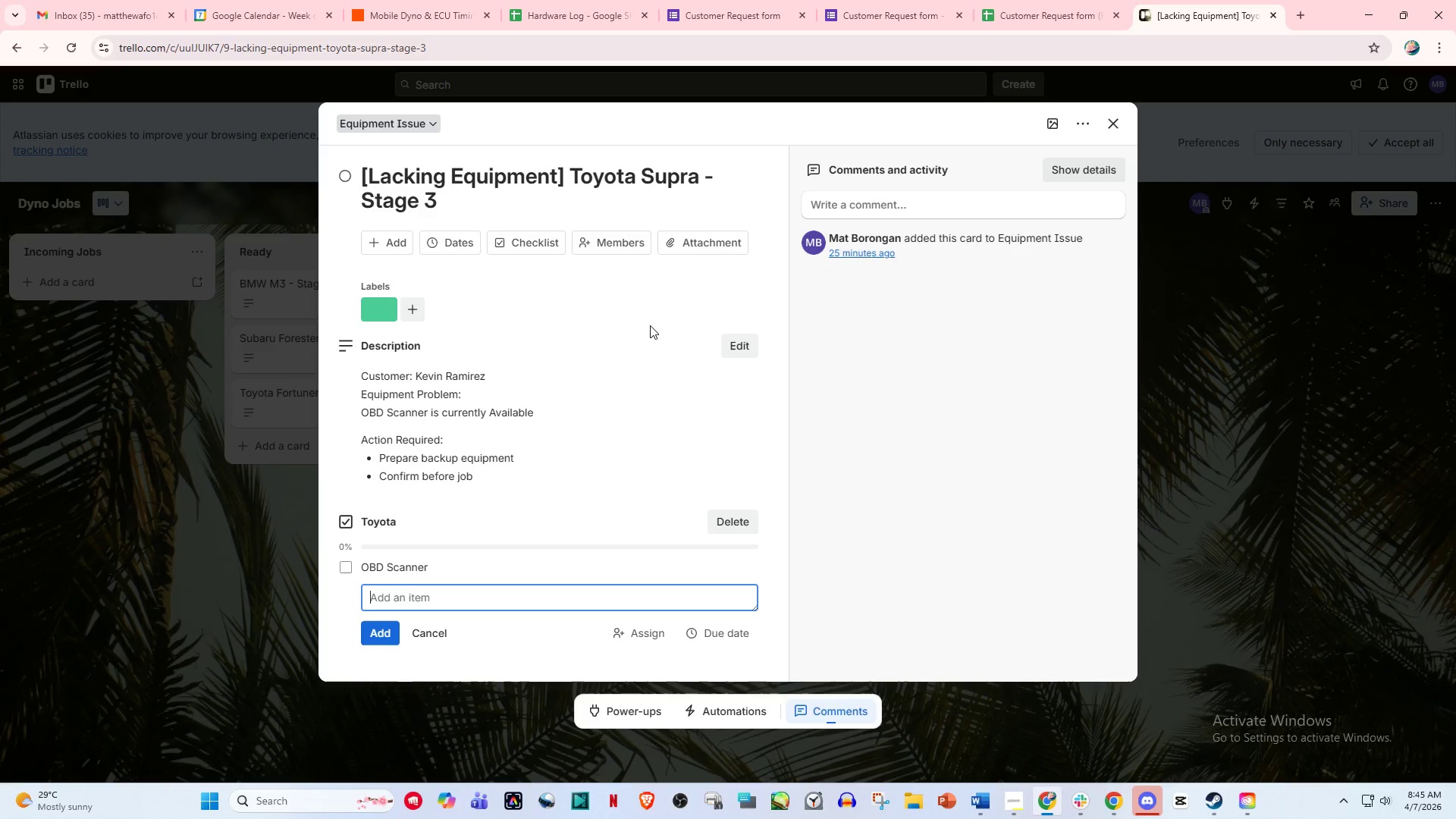 
left_click([661, 307])
 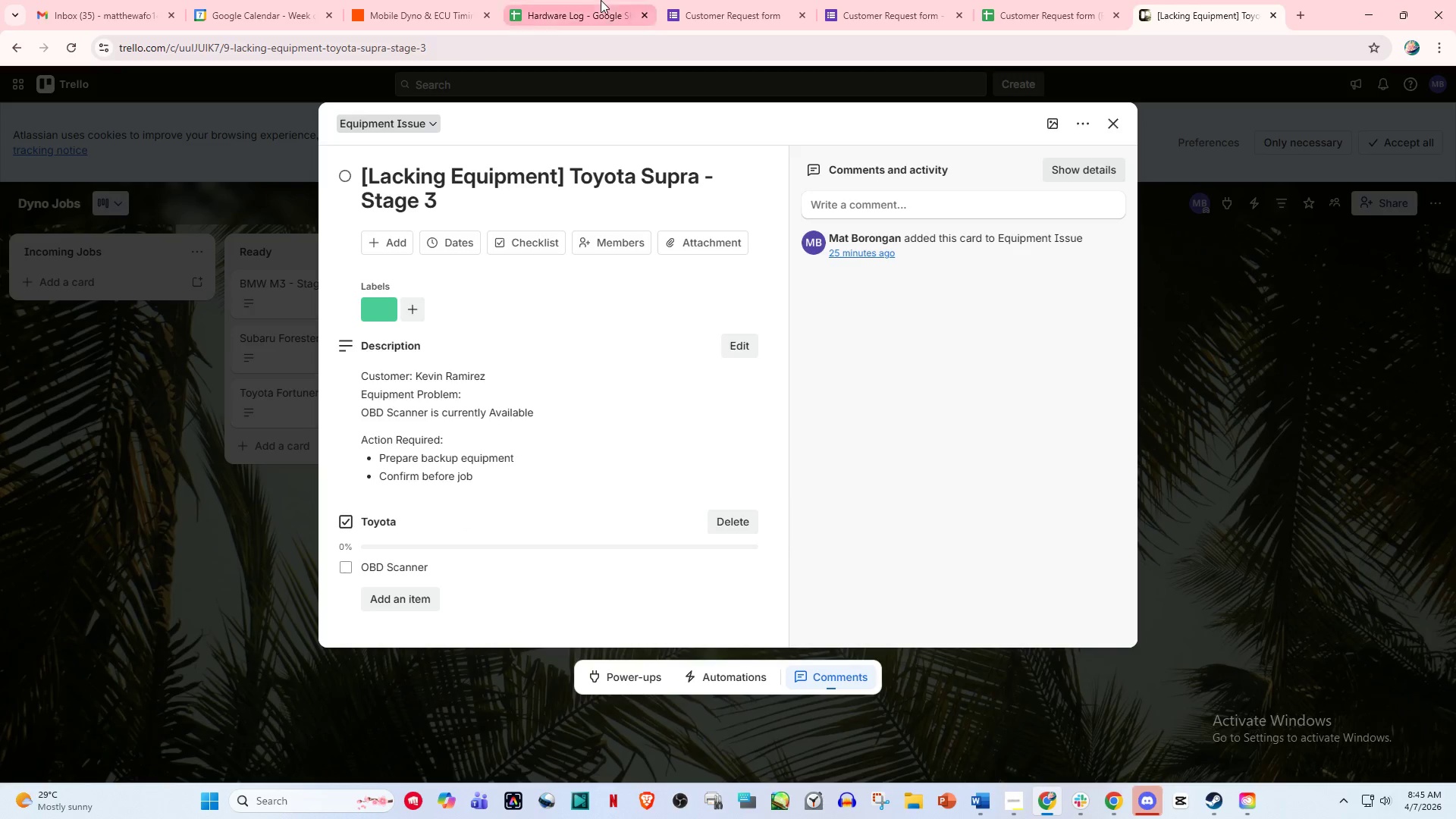 
double_click([751, 0])
 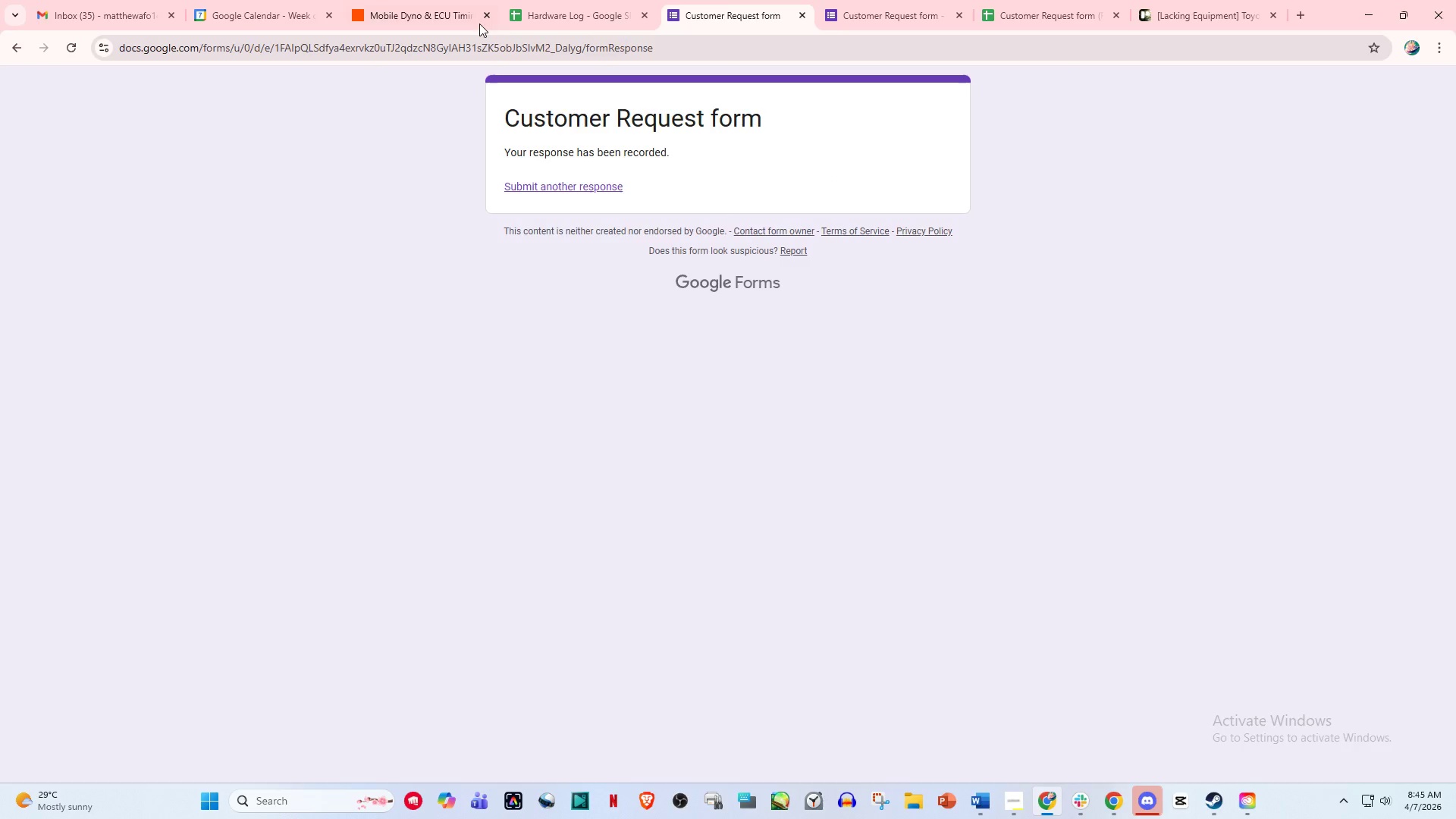 
left_click([405, 0])
 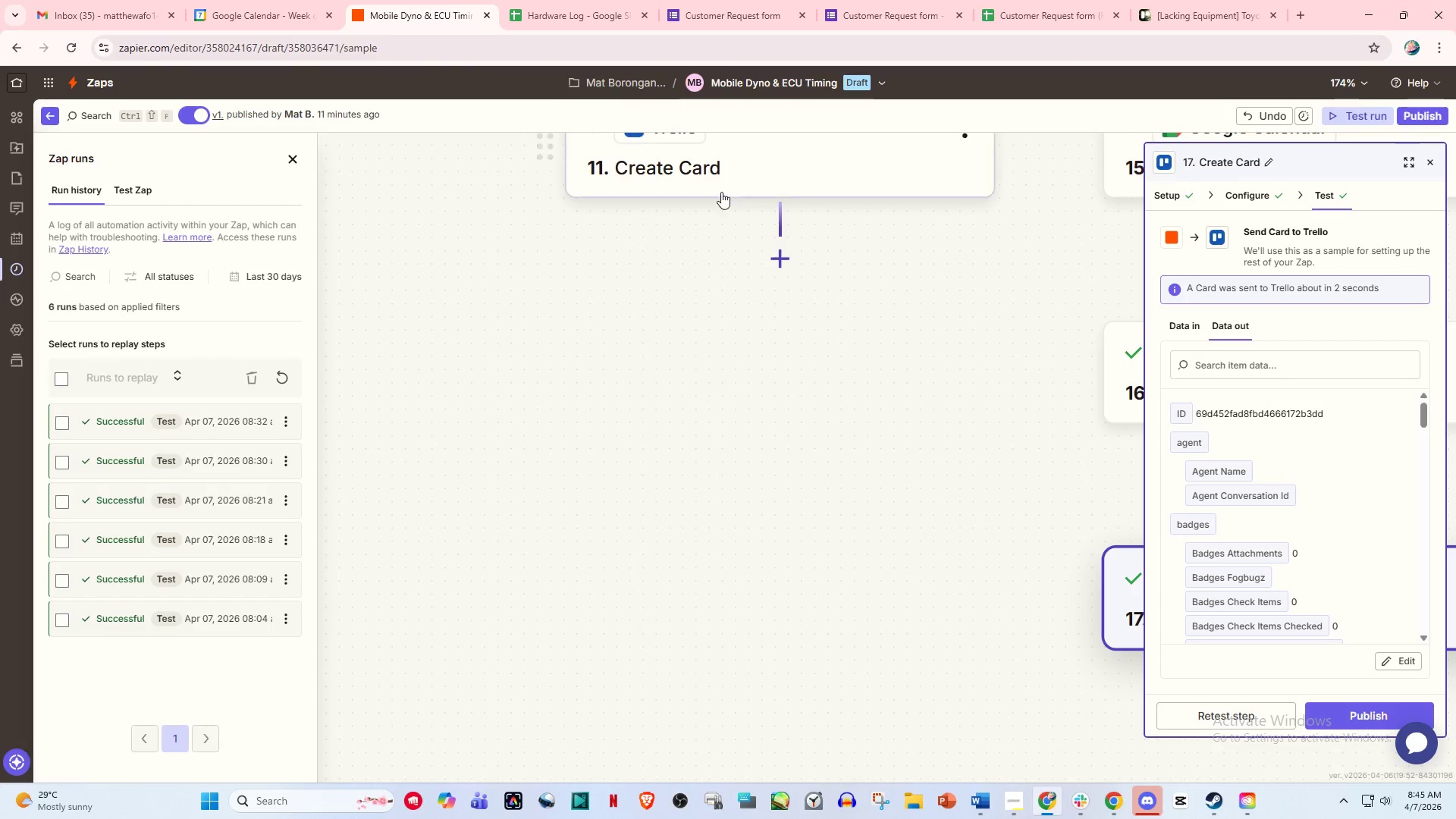 
scroll: coordinate [792, 322], scroll_direction: up, amount: 7.0
 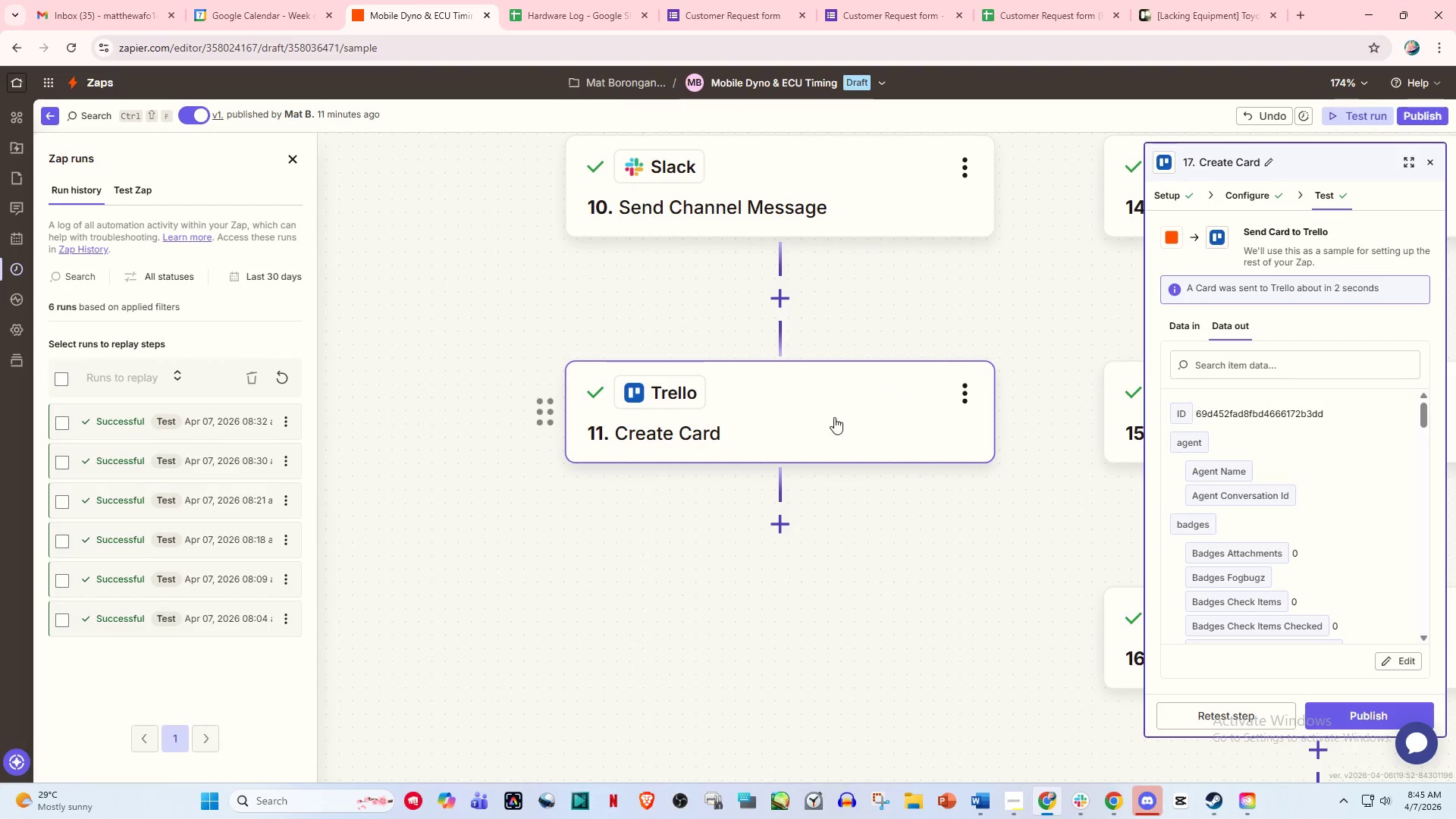 
left_click([803, 422])
 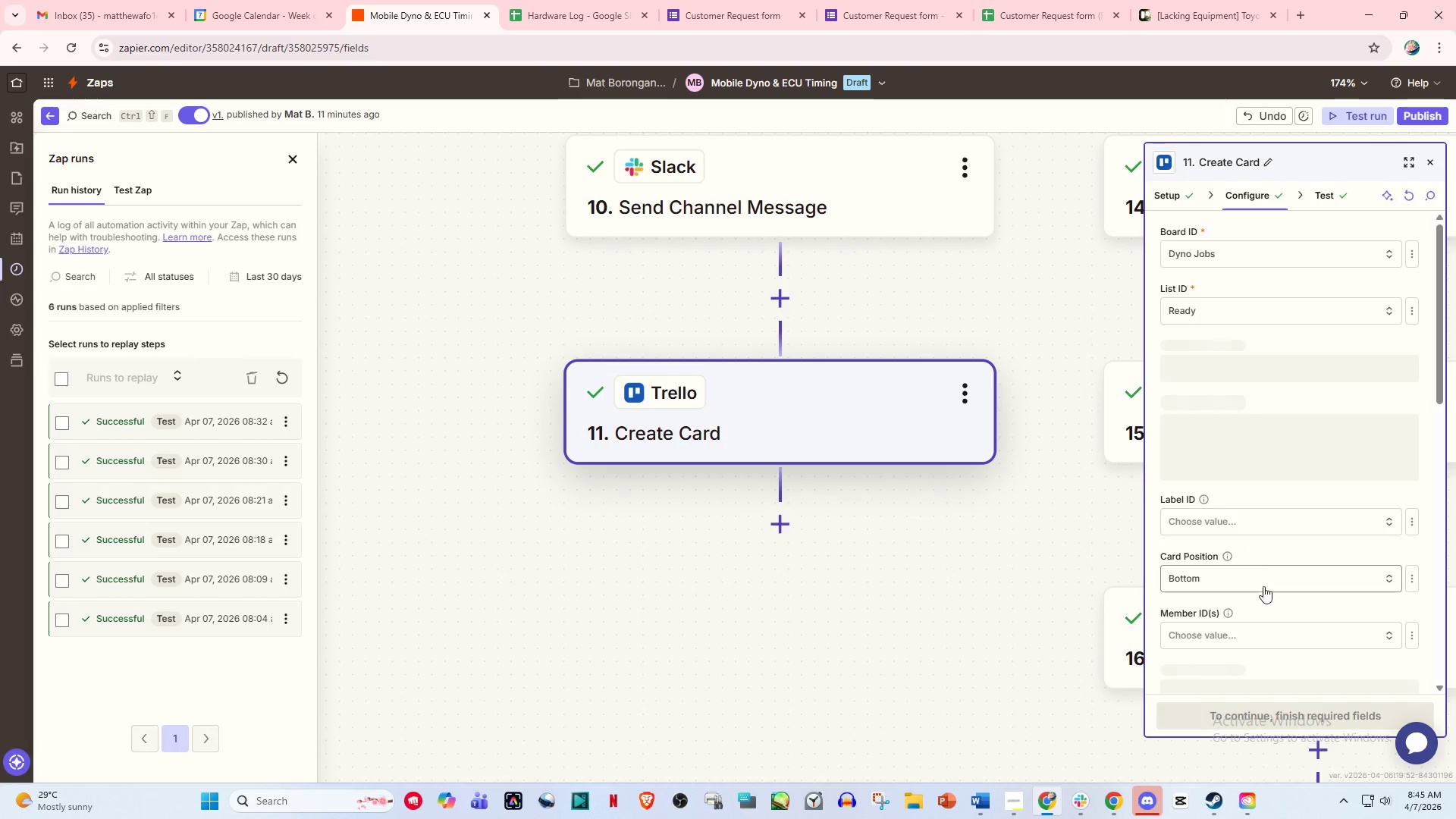 
scroll: coordinate [1267, 595], scroll_direction: down, amount: 11.0
 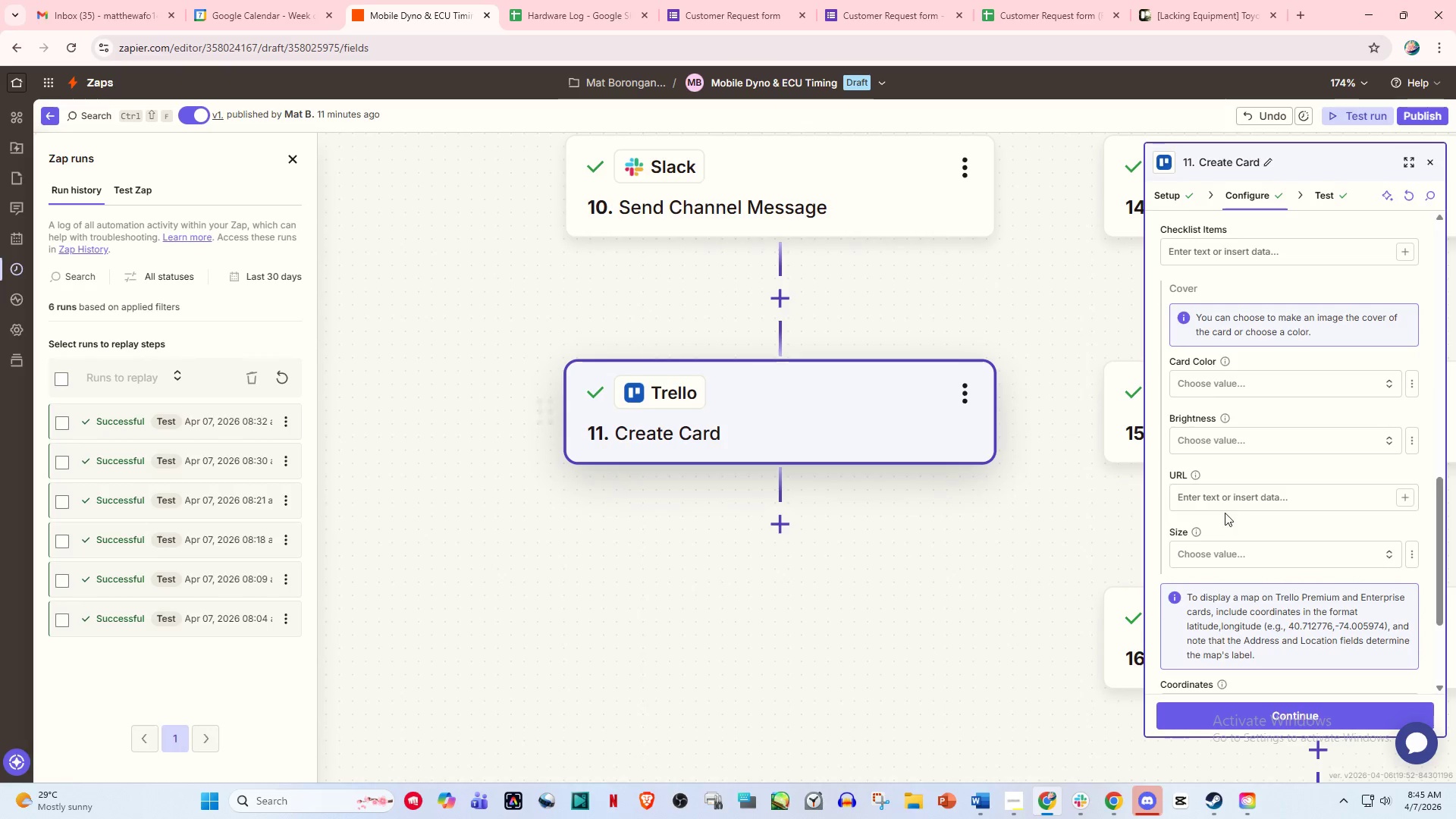 
scroll: coordinate [1246, 540], scroll_direction: up, amount: 2.0
 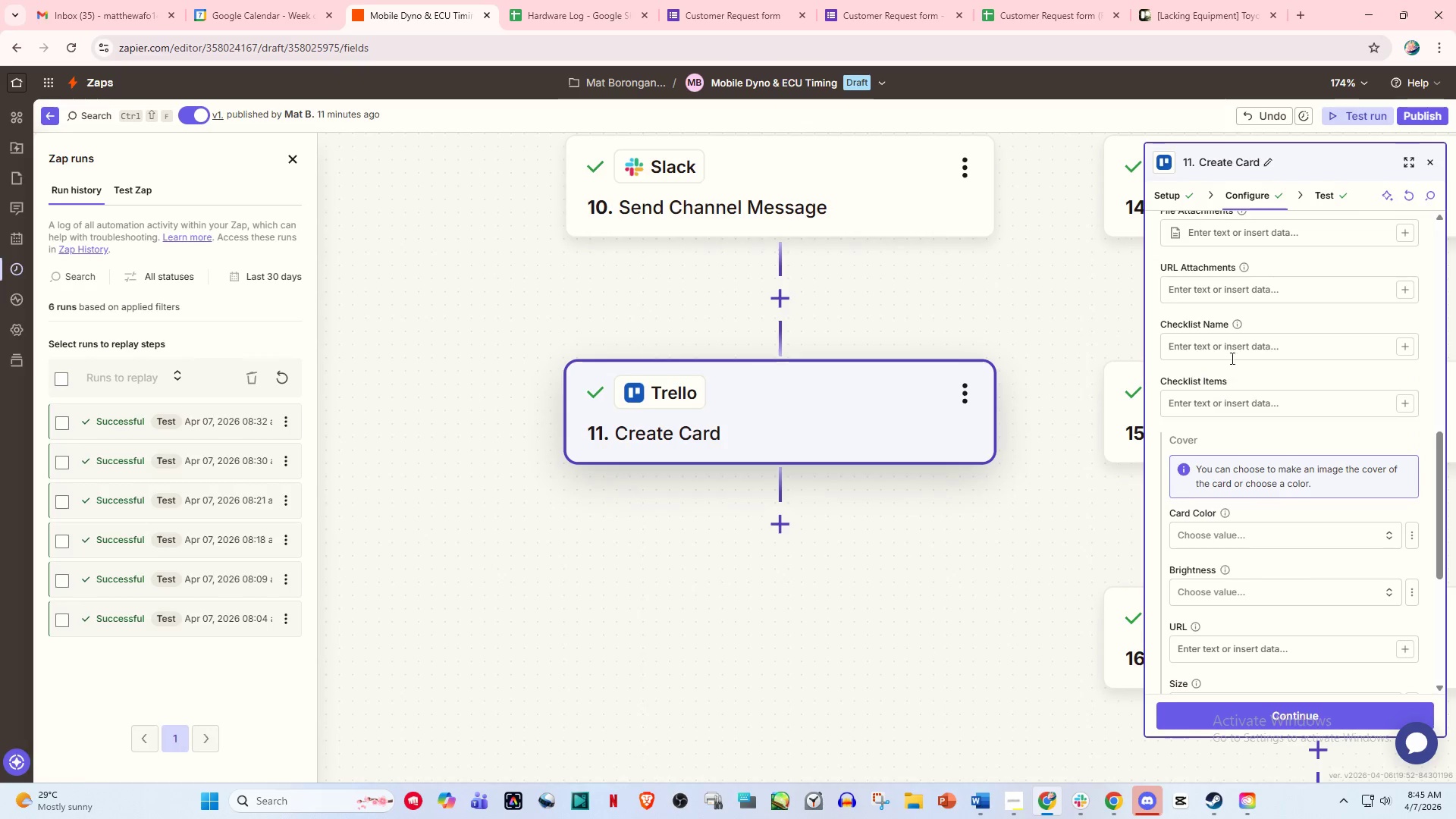 
left_click([1230, 344])
 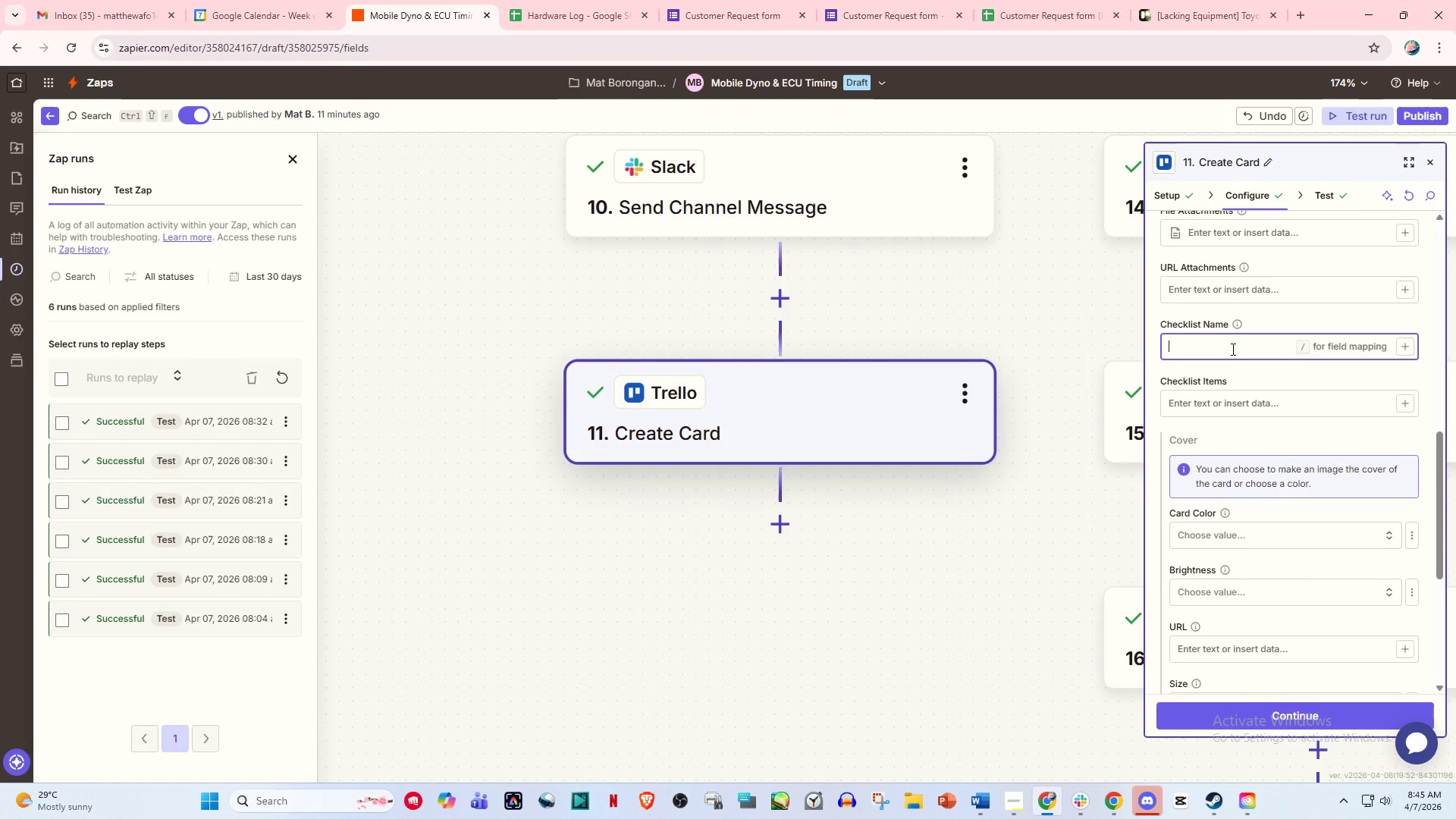 
key(Slash)
 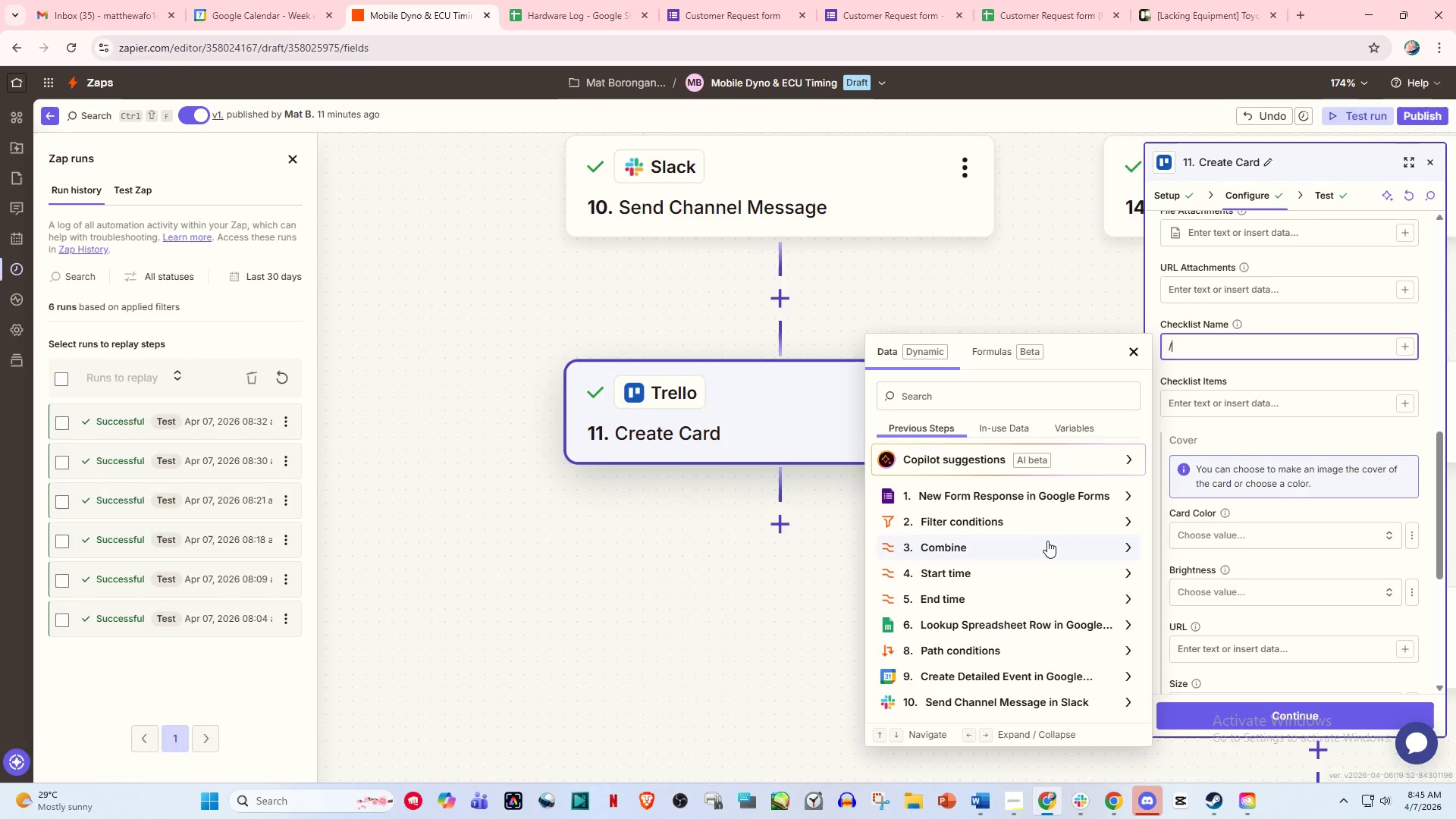 
left_click([1008, 497])
 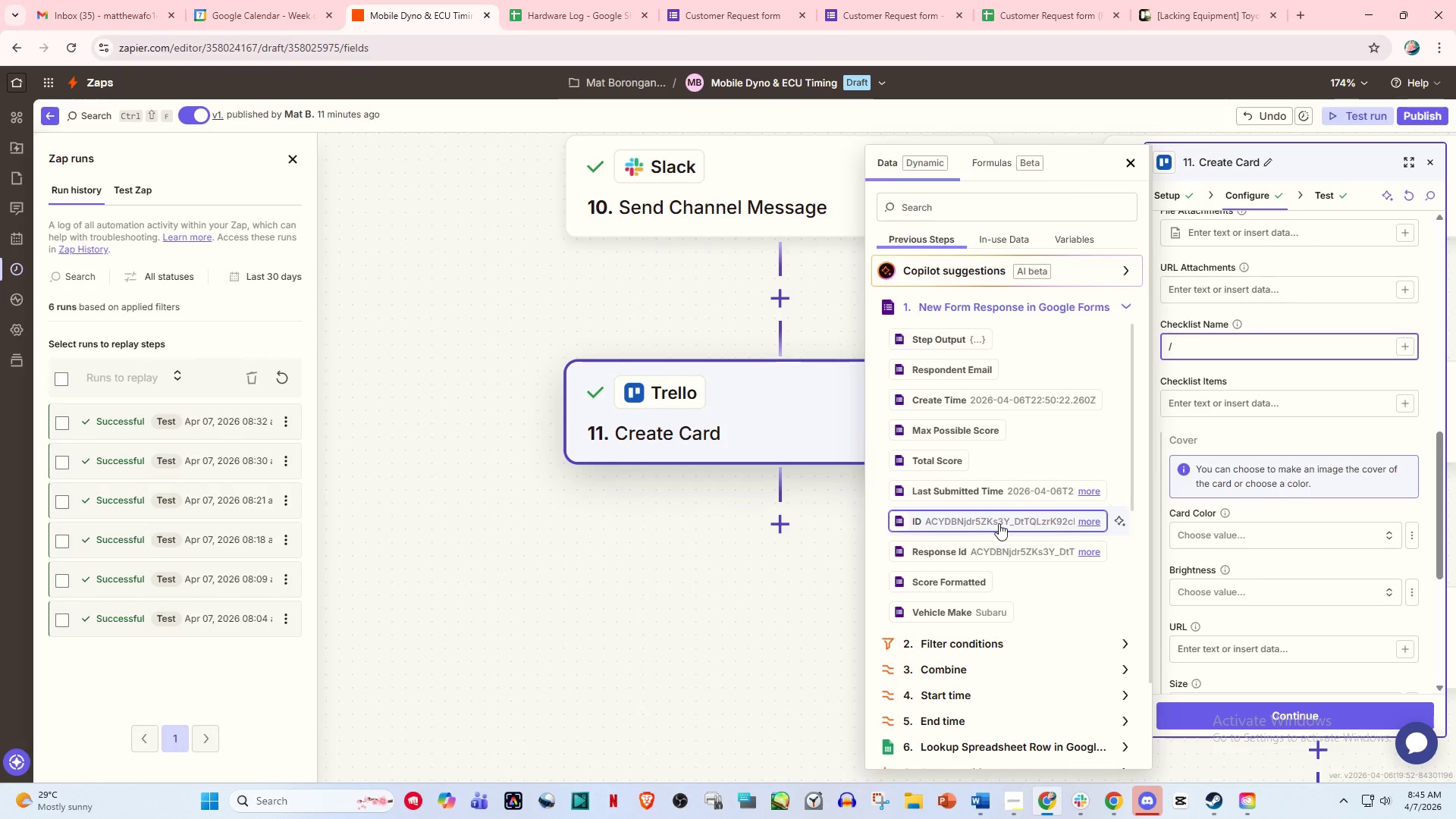 
left_click([1002, 606])
 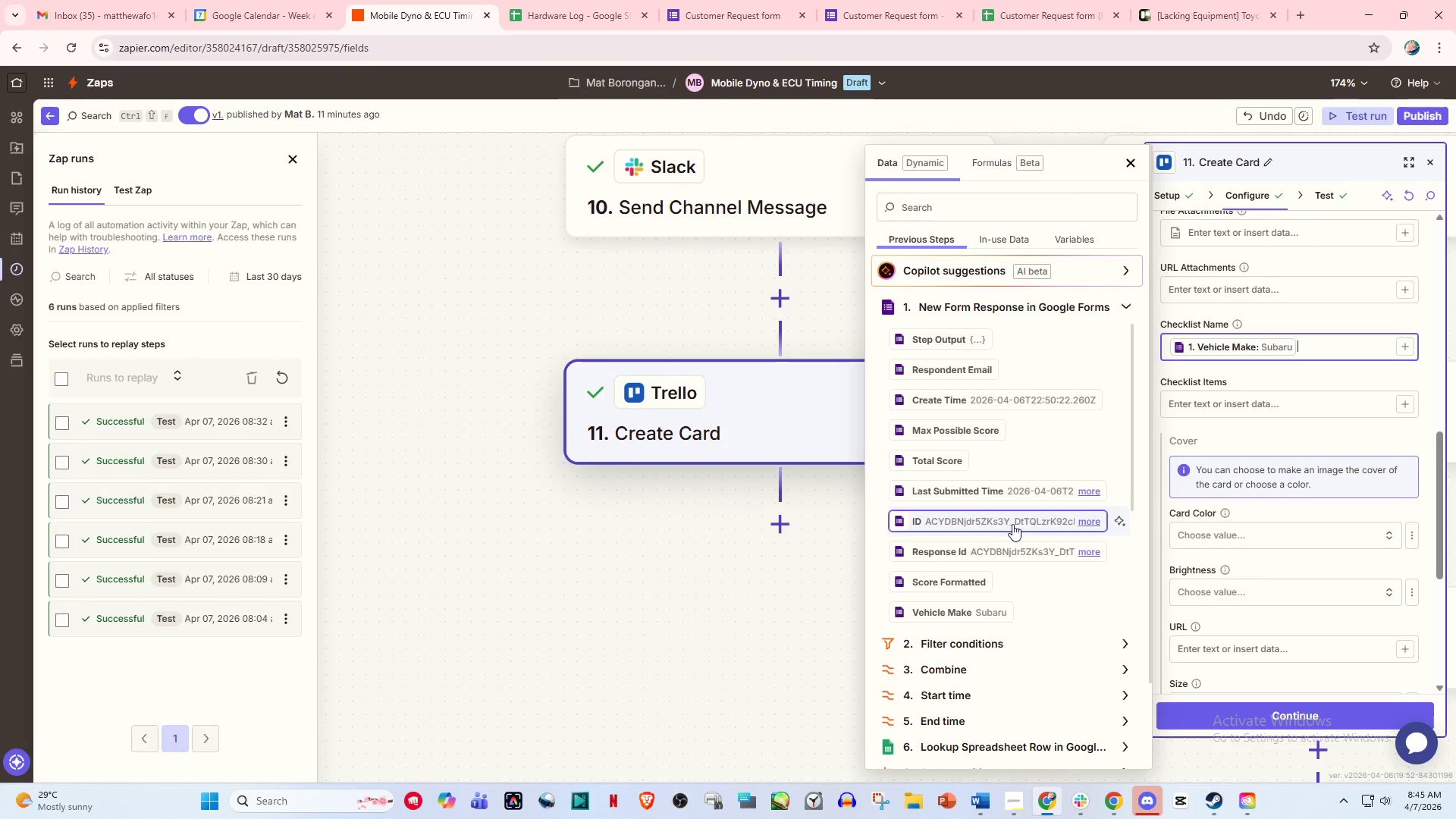 
scroll: coordinate [1008, 522], scroll_direction: down, amount: 2.0
 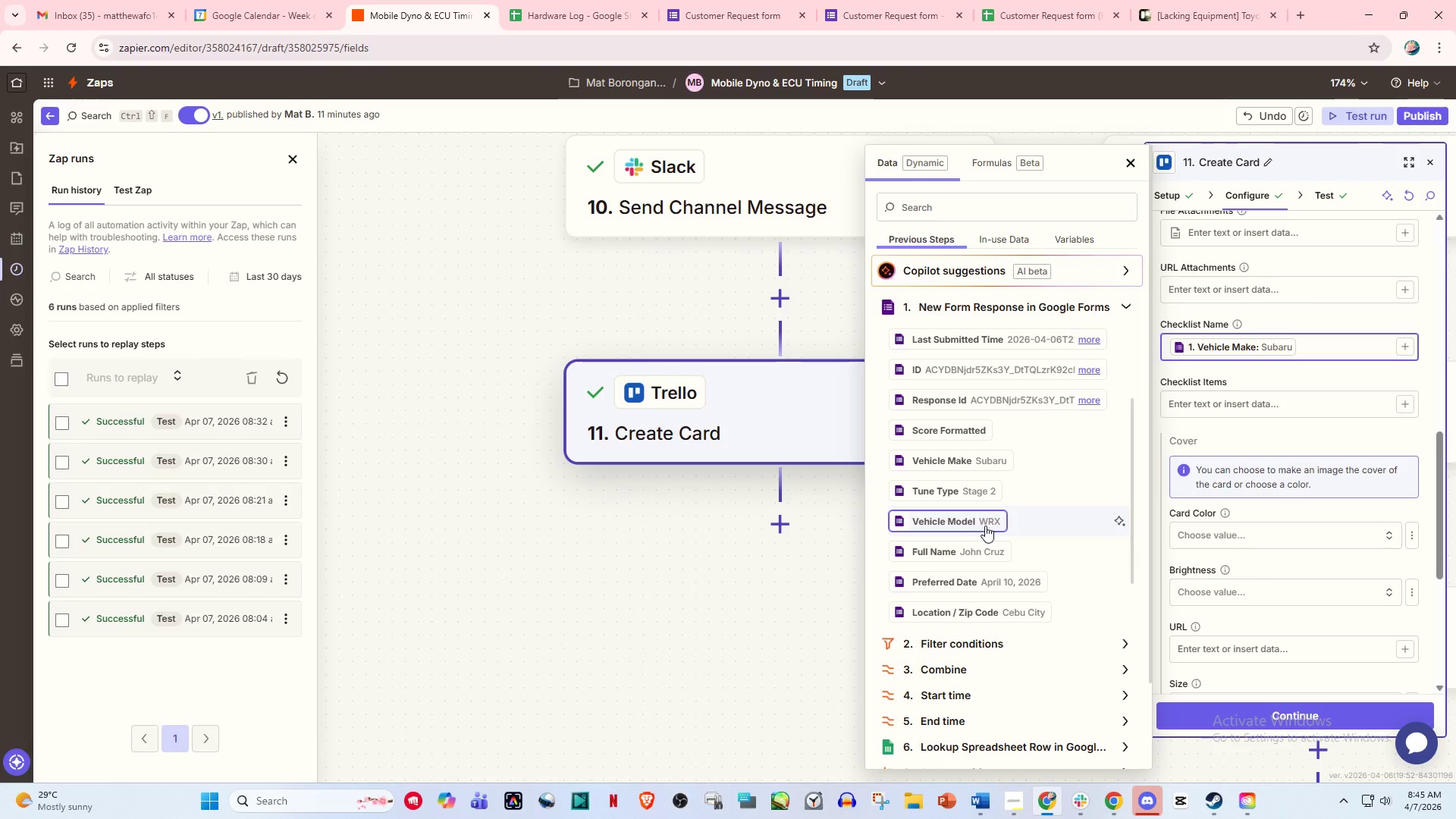 
left_click([981, 522])
 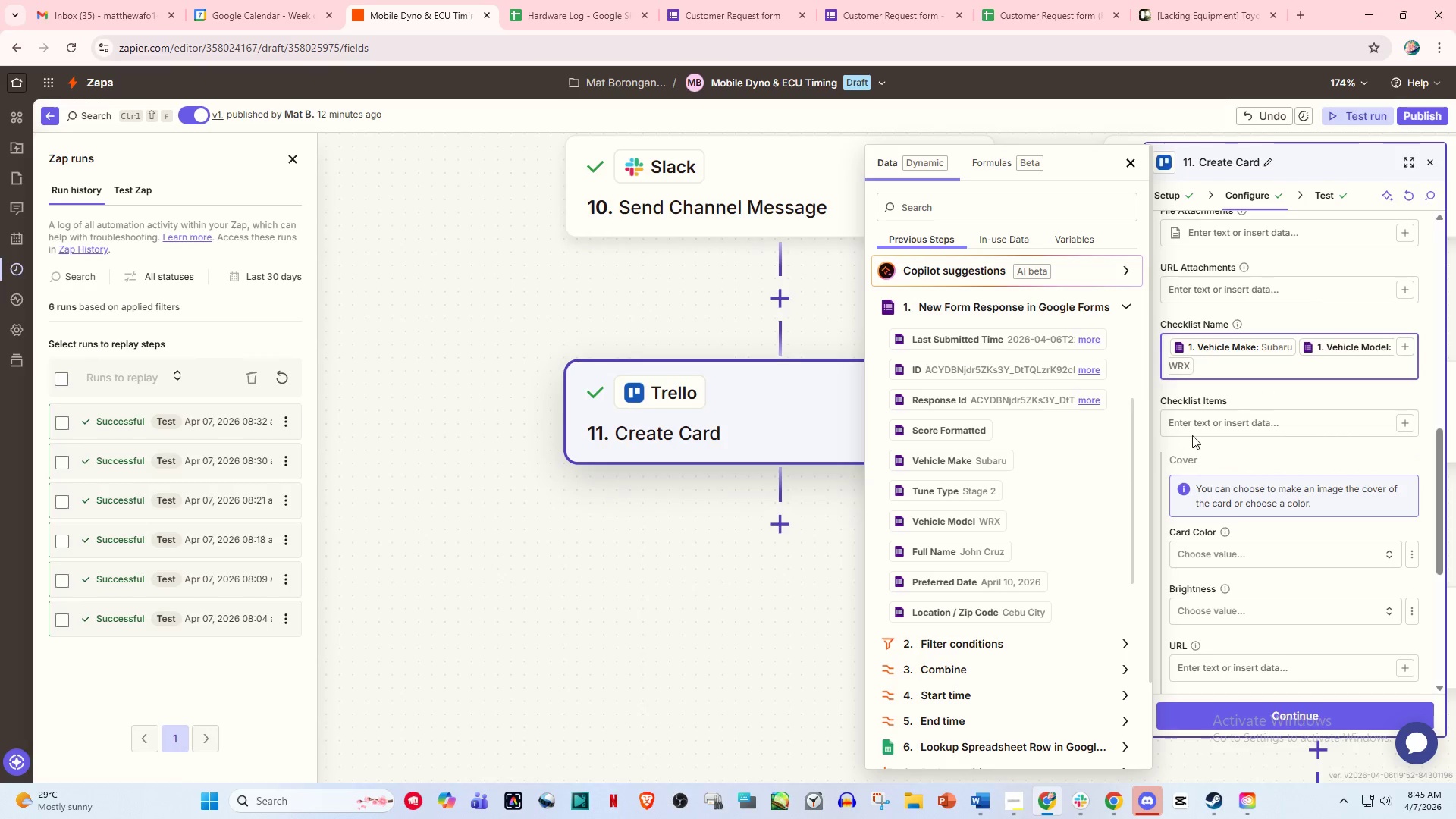 
left_click([1201, 424])
 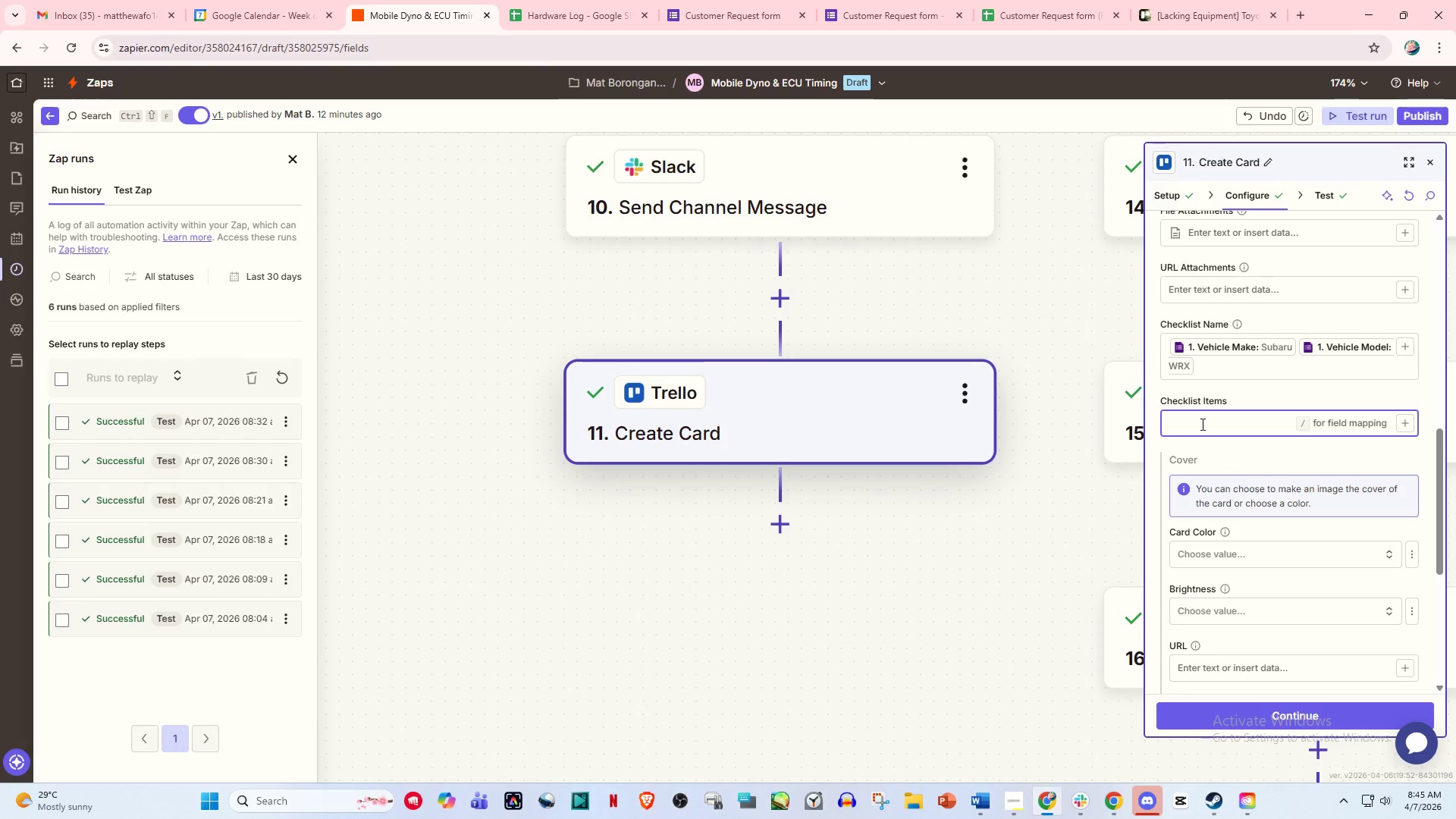 
key(Slash)
 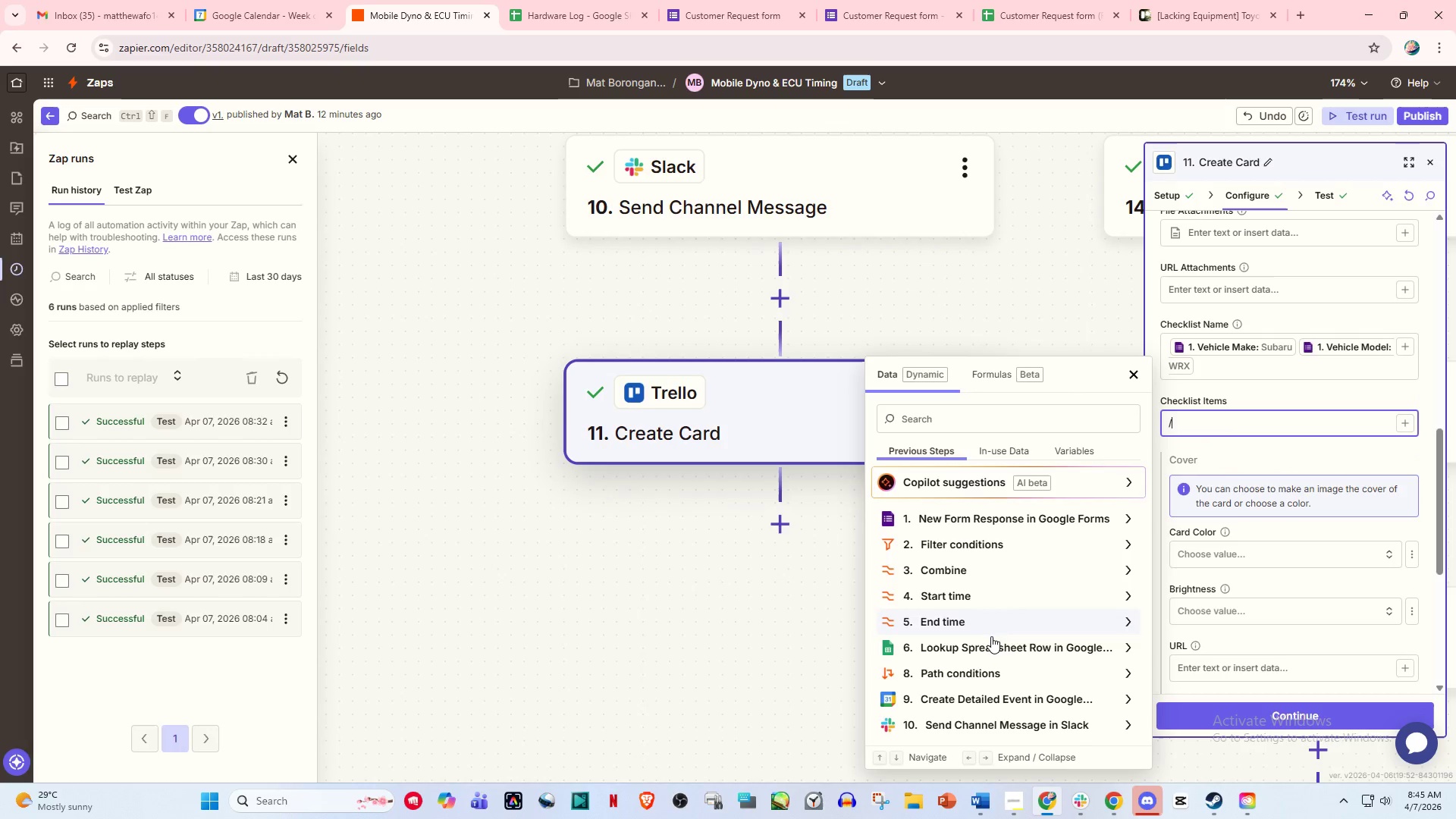 
left_click([990, 638])
 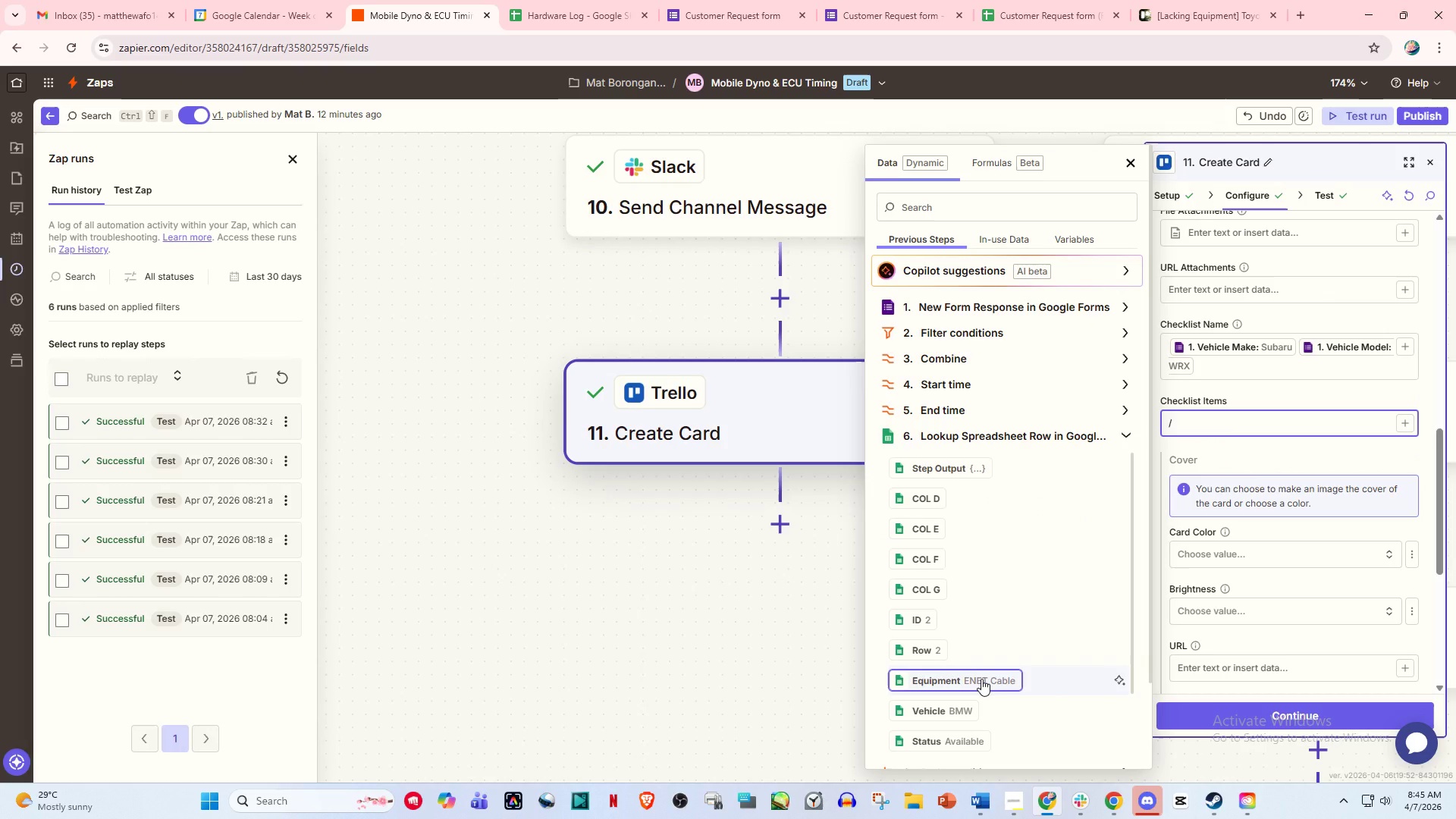 
scroll: coordinate [981, 617], scroll_direction: down, amount: 4.0
 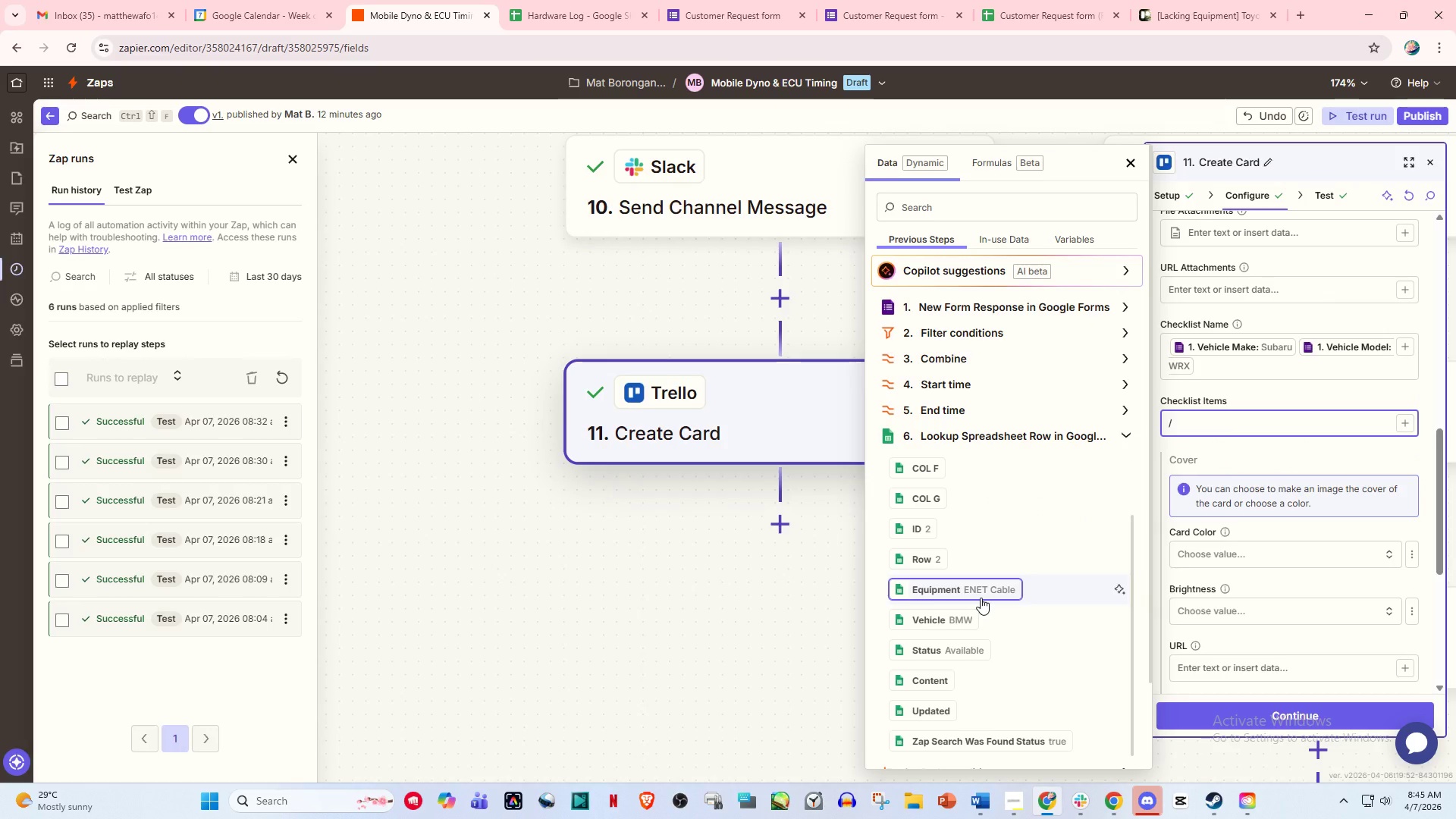 
left_click([981, 598])
 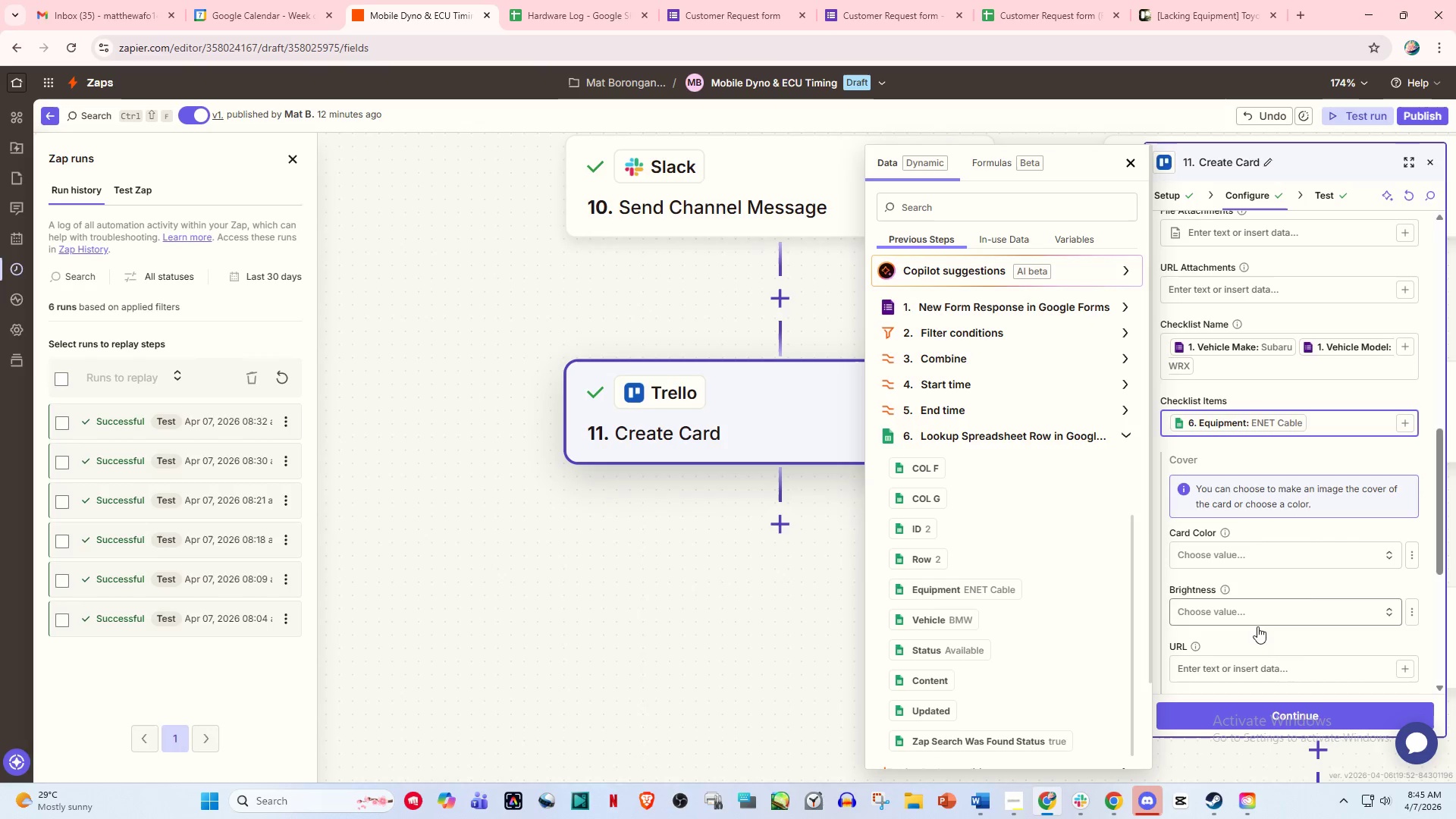 
left_click([1260, 720])
 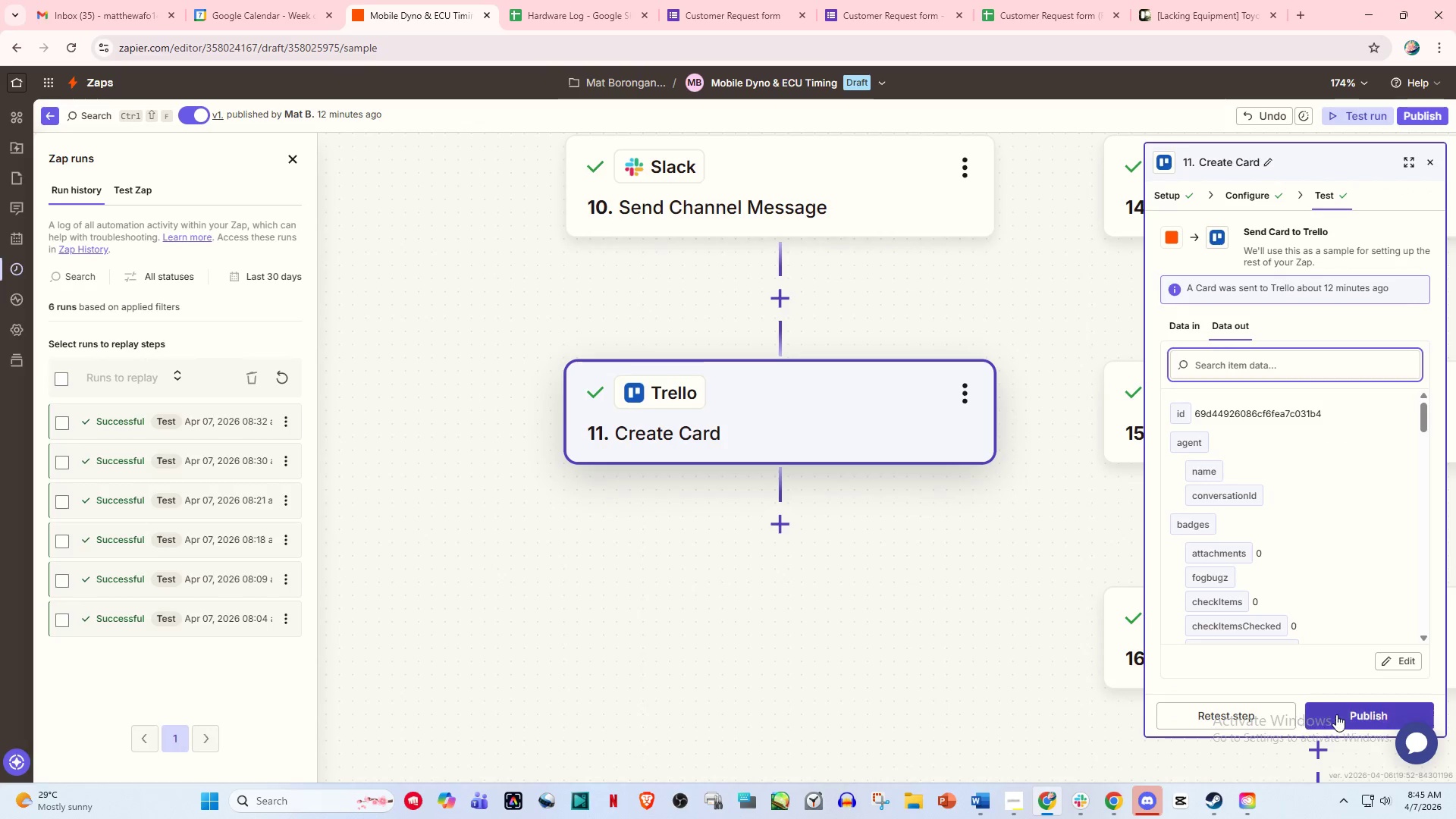 
left_click([1260, 714])
 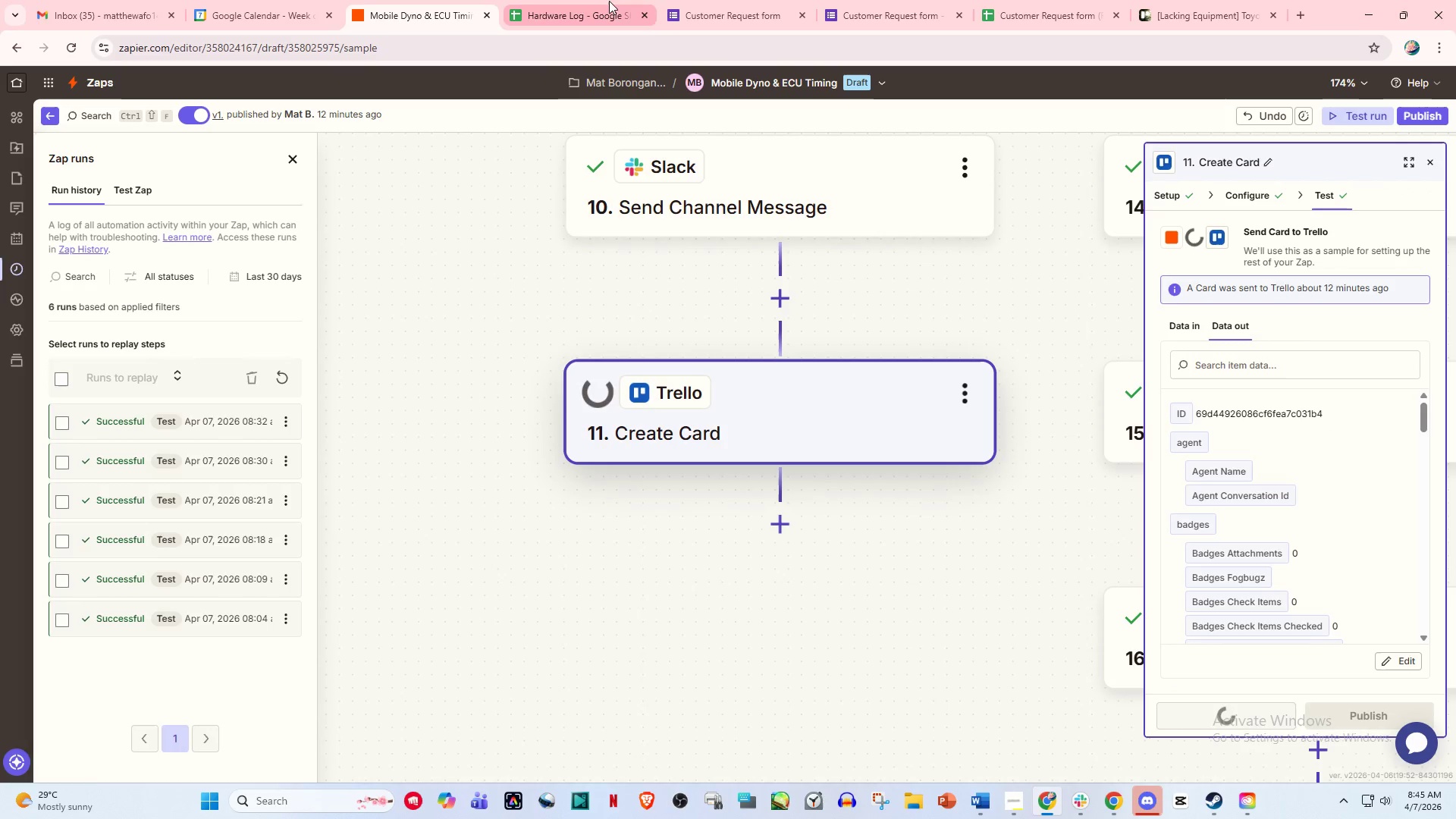 
left_click([1193, 0])
 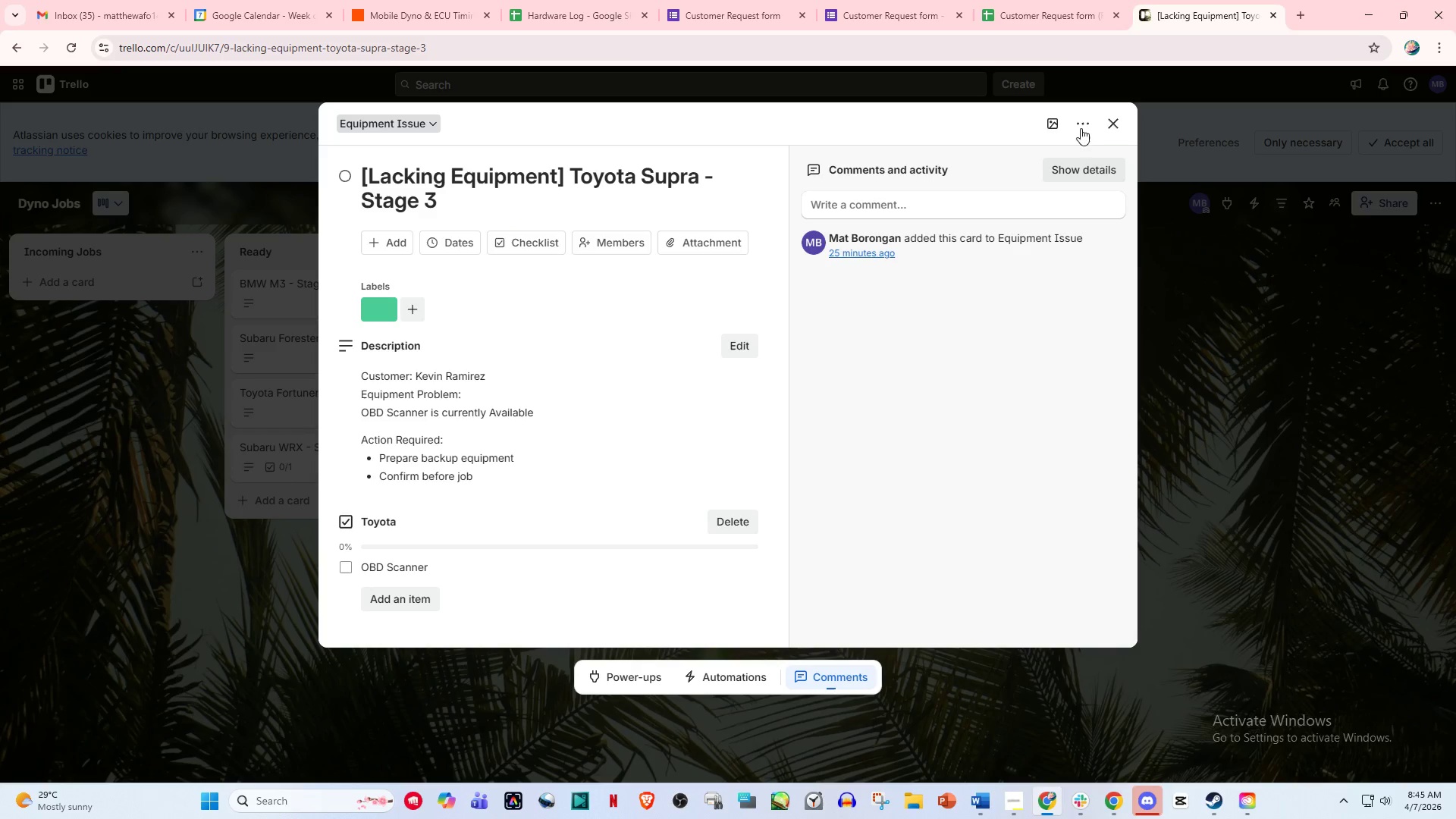 
left_click([1109, 122])
 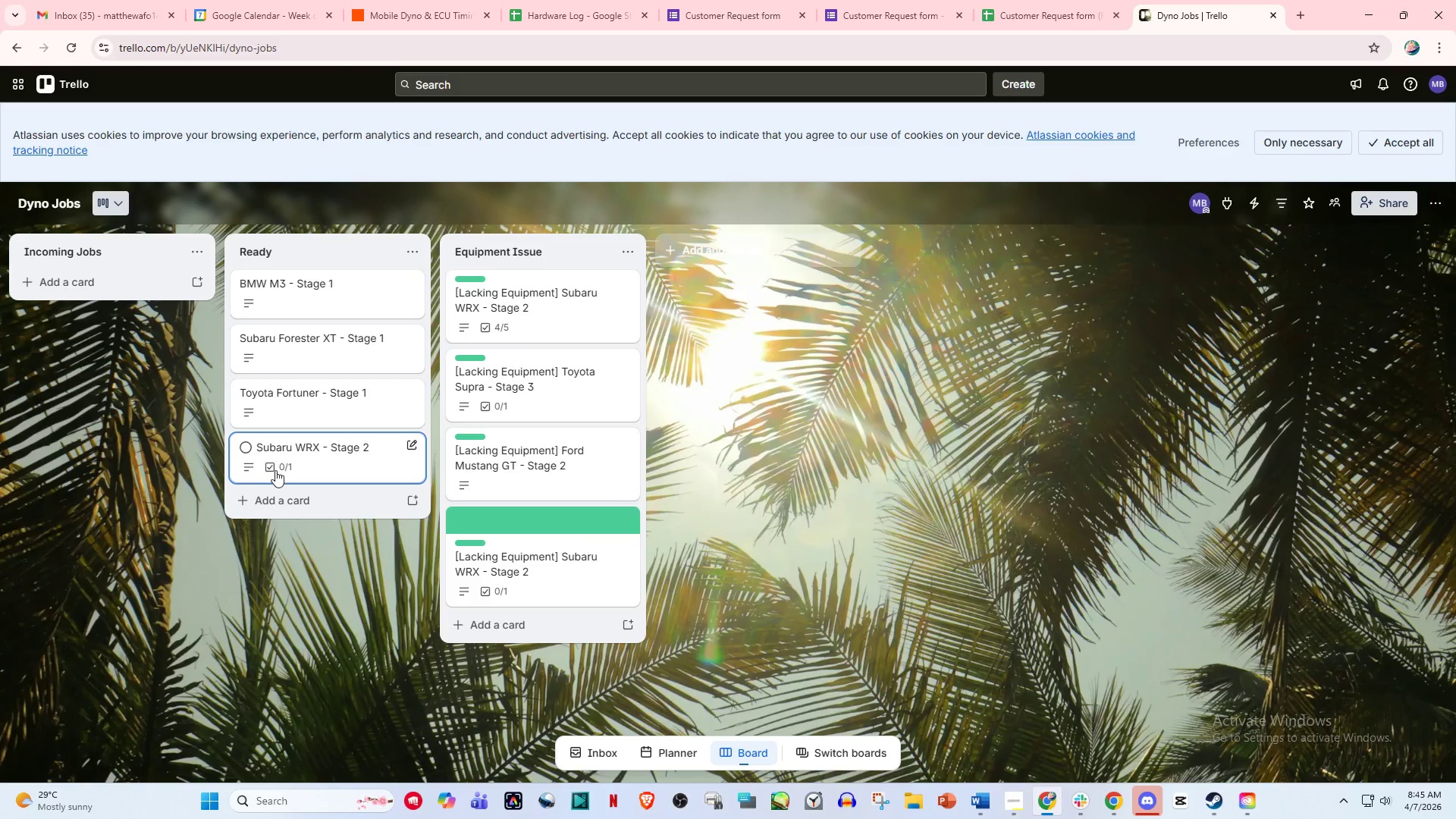 
left_click([282, 470])
 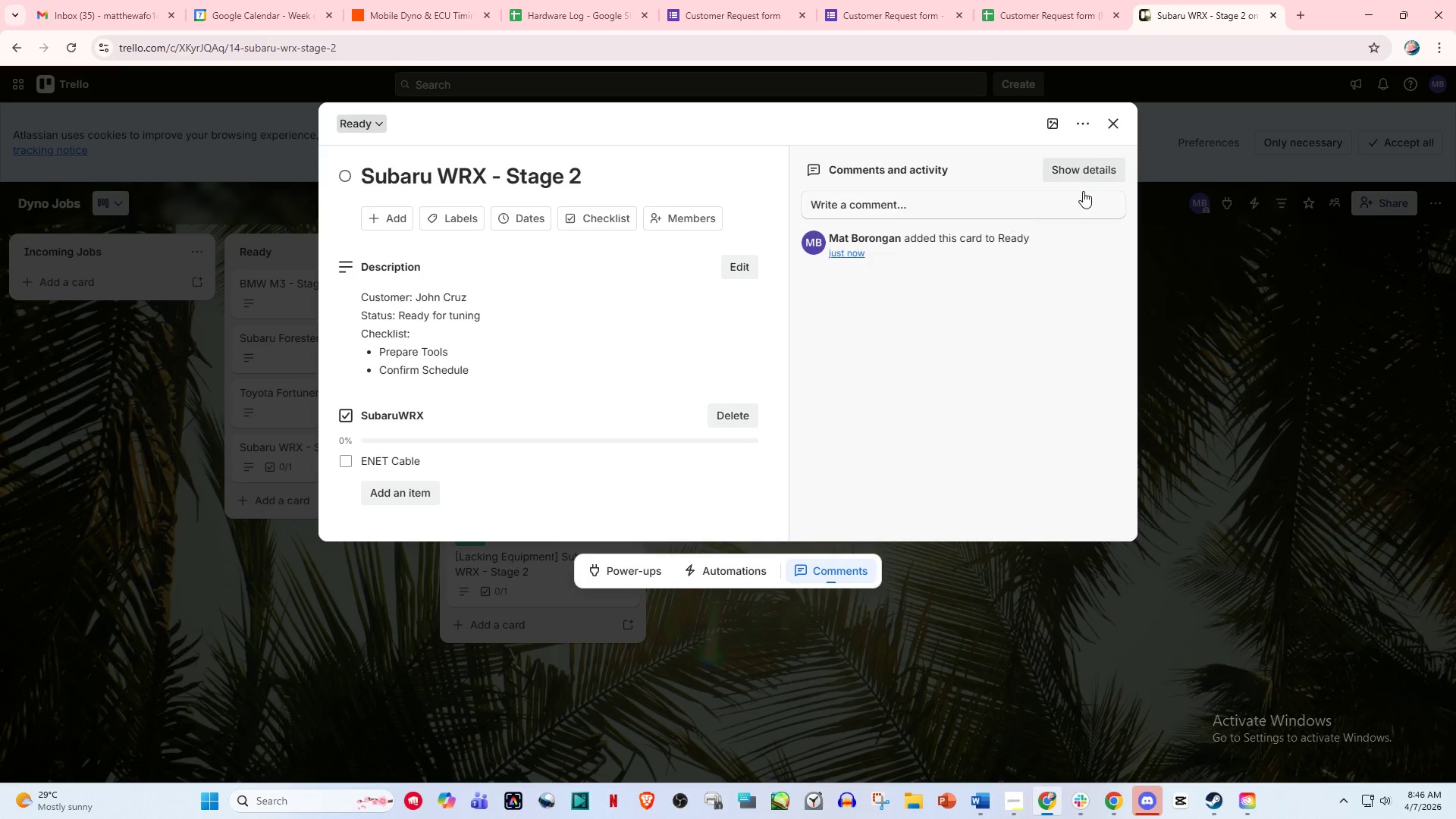 
left_click([1108, 121])
 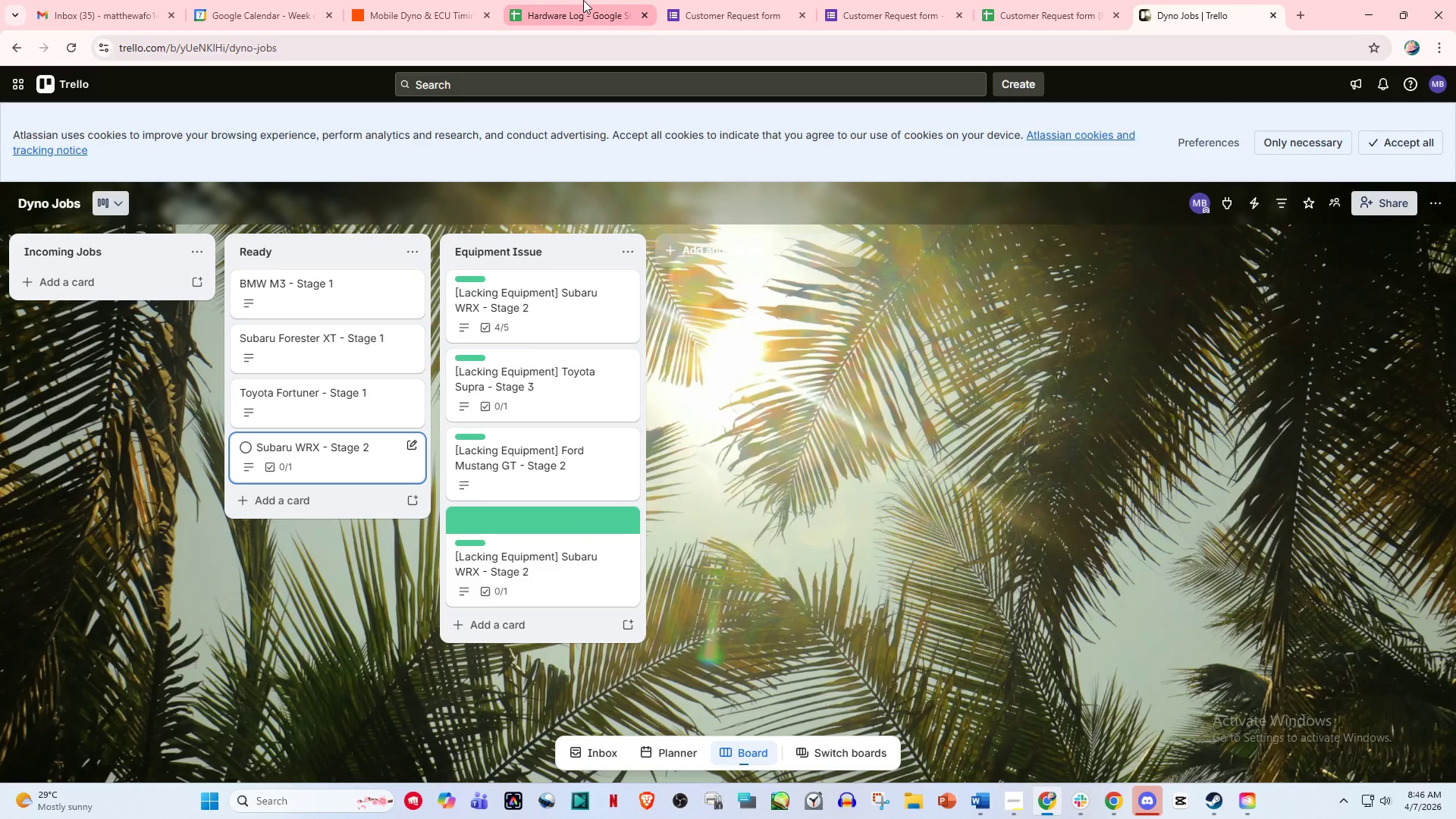 
left_click([583, 0])
 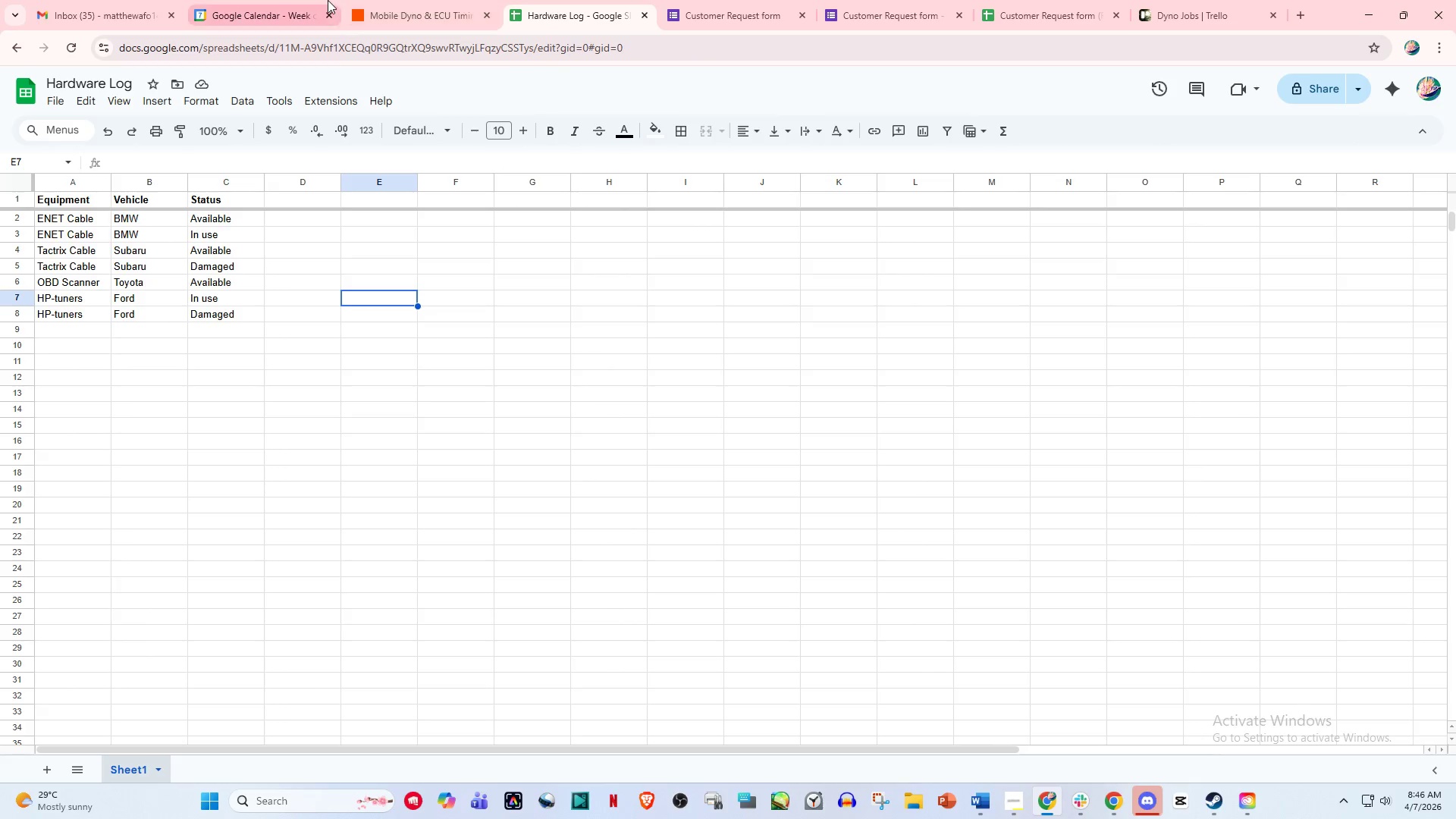 
left_click([440, 0])
 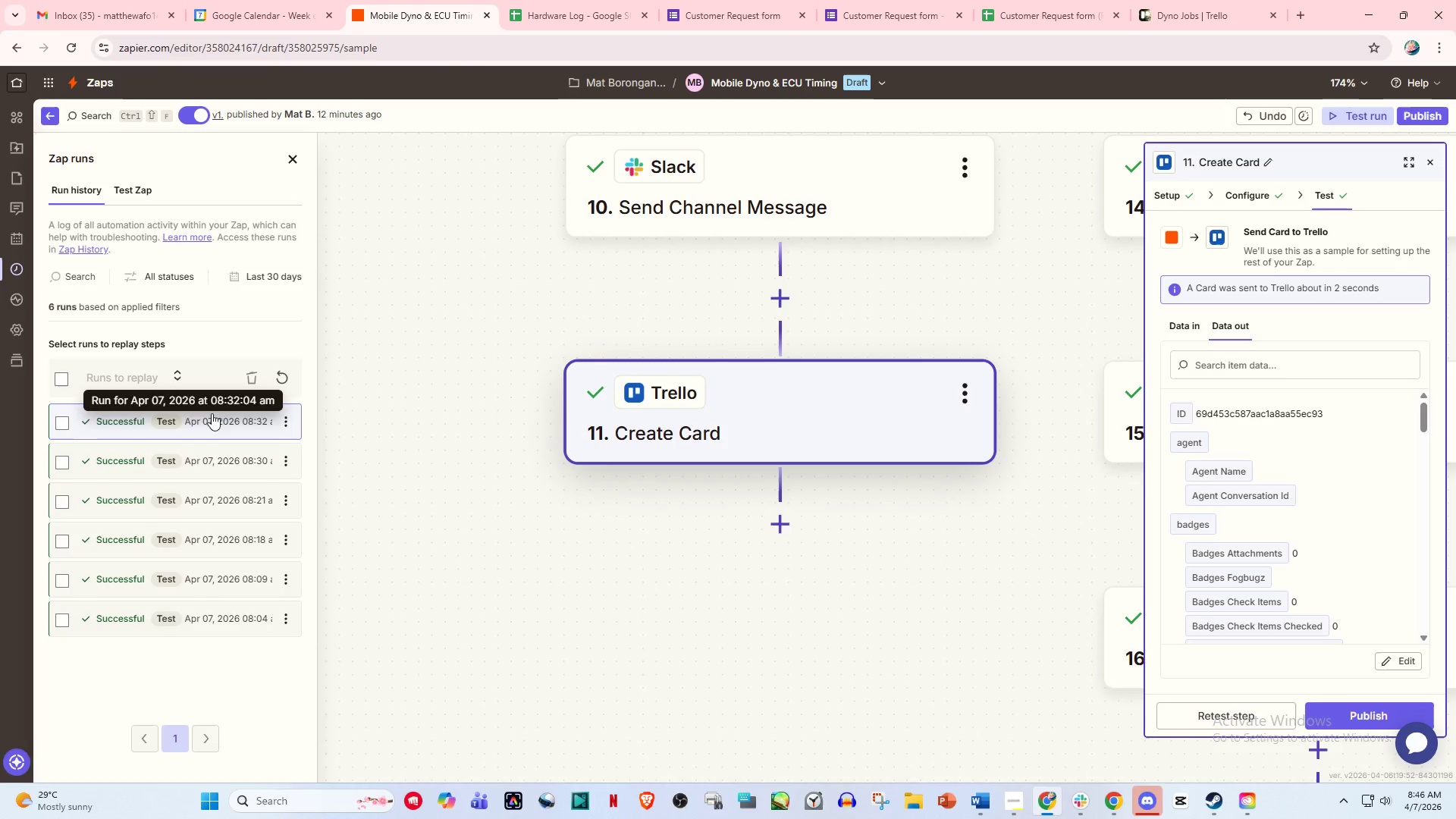 
left_click([296, 157])
 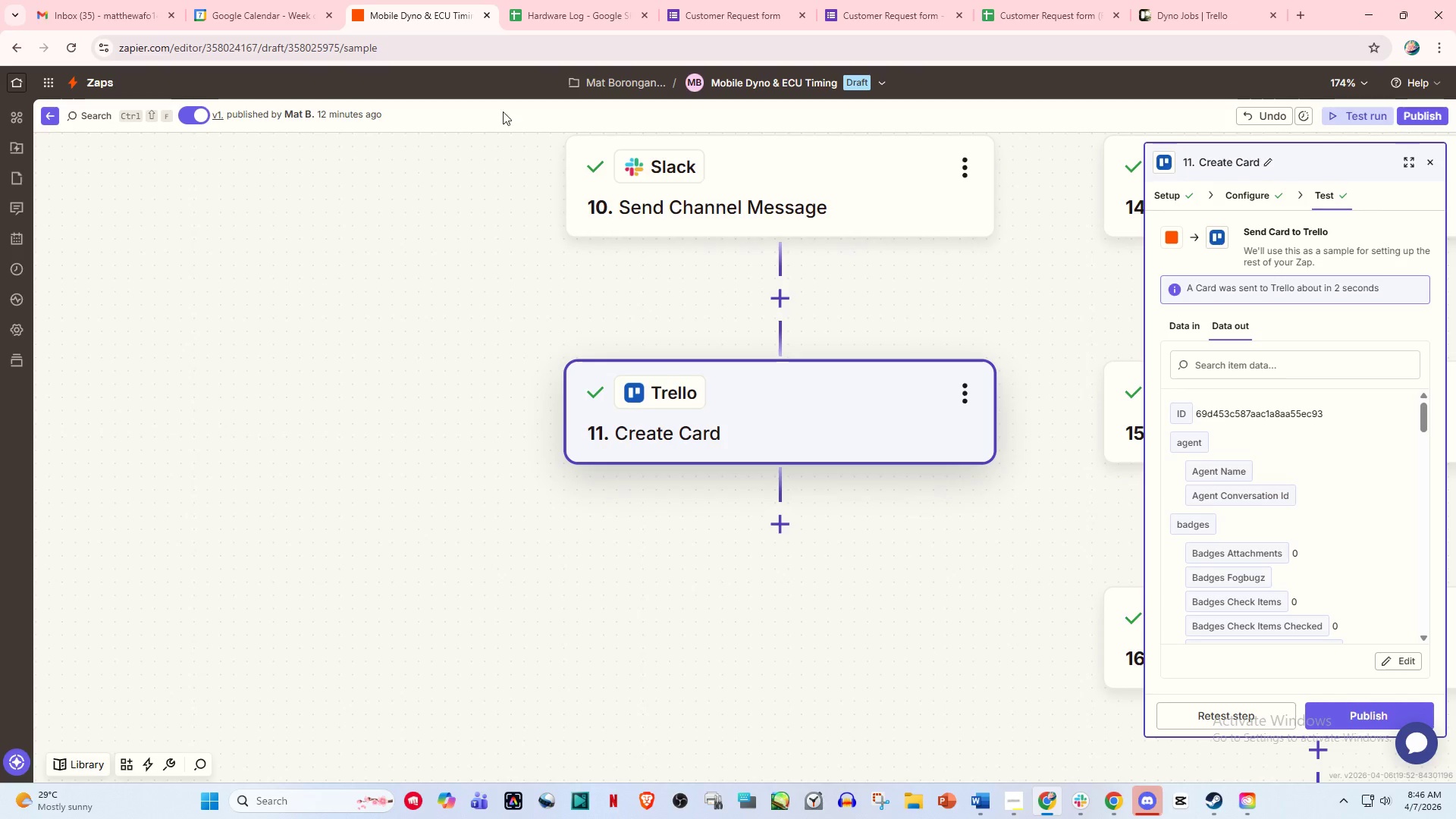 
scroll: coordinate [371, 180], scroll_direction: up, amount: 1.0
 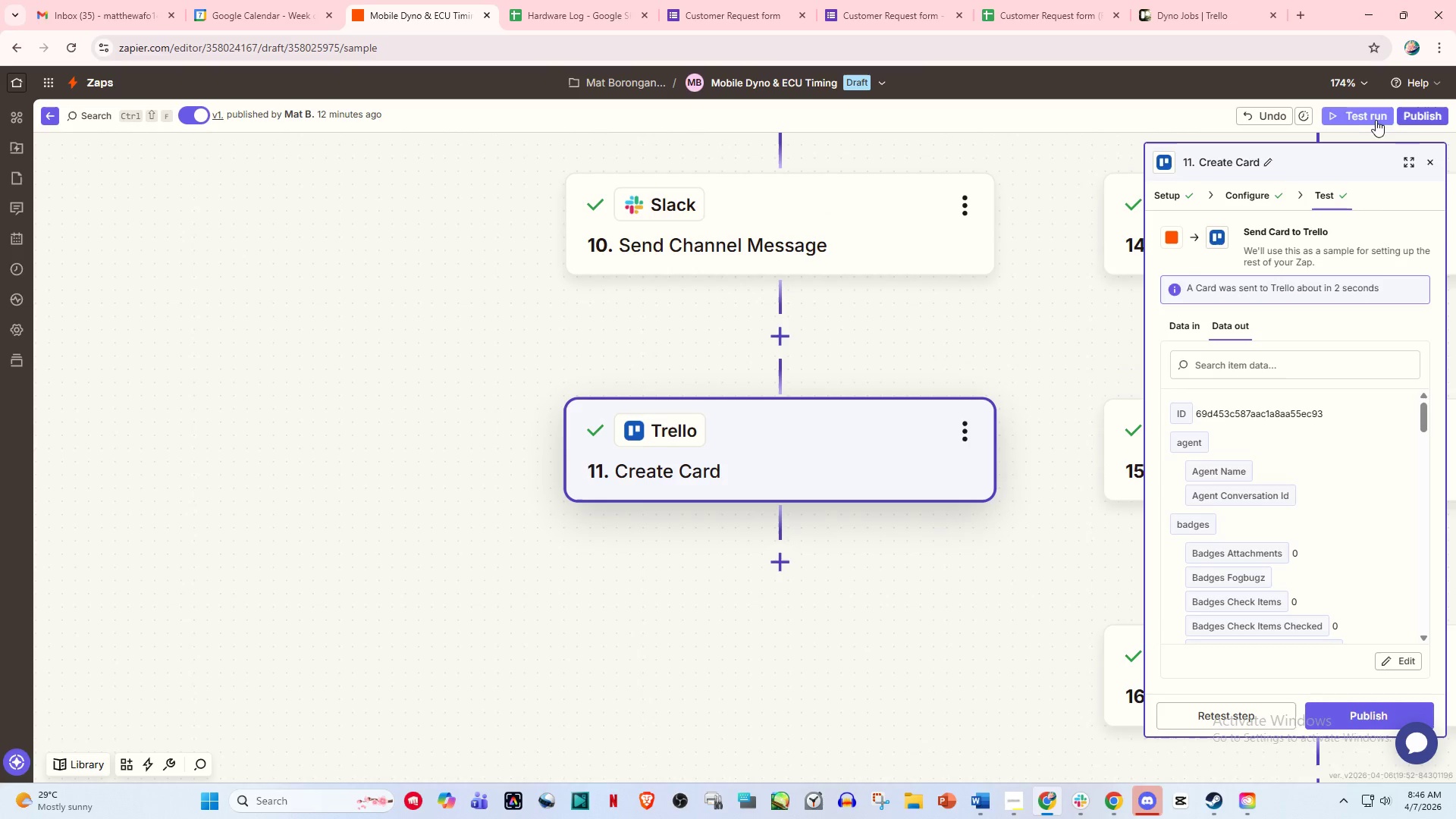 
left_click([1357, 116])
 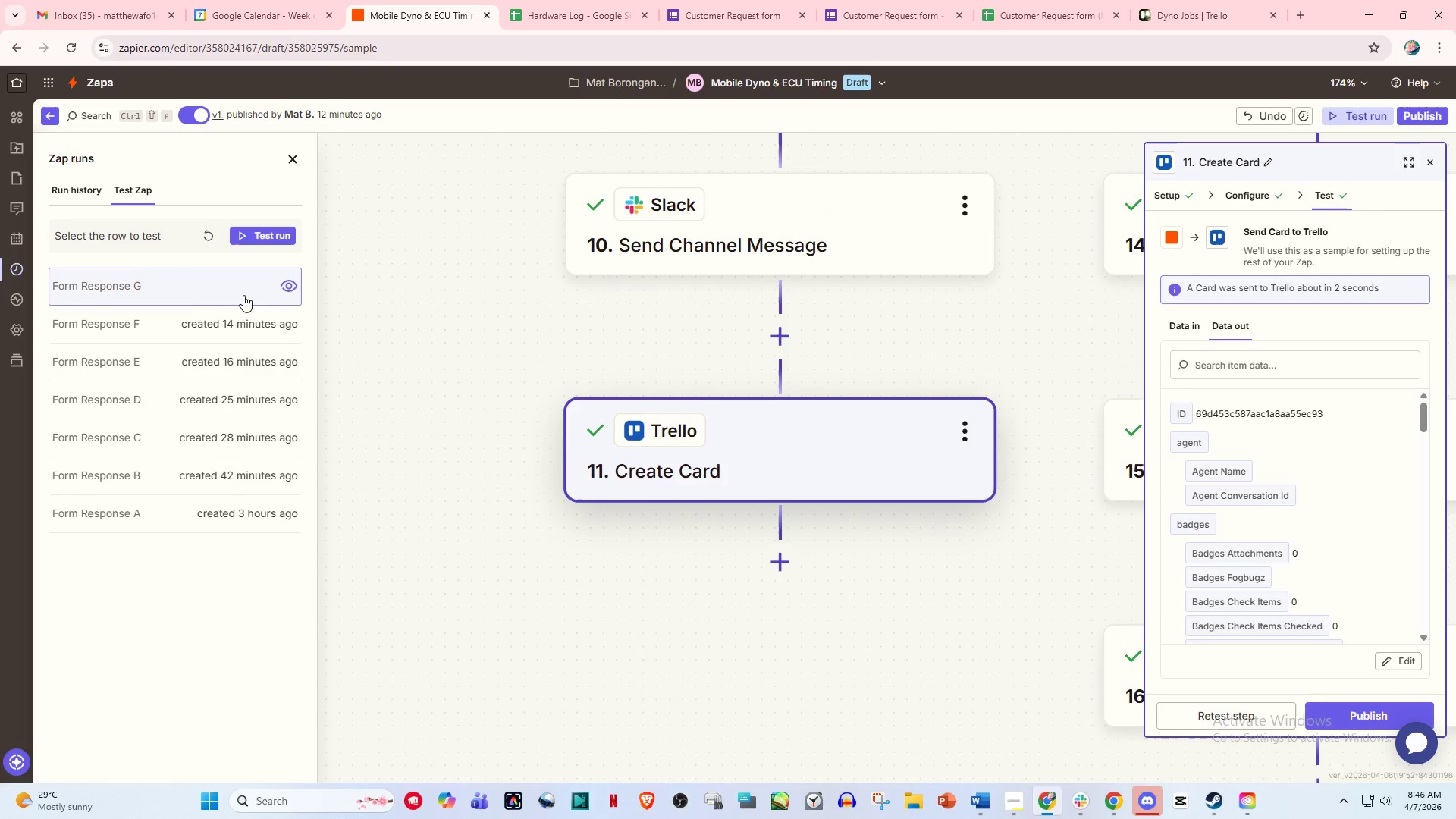 
left_click([198, 291])
 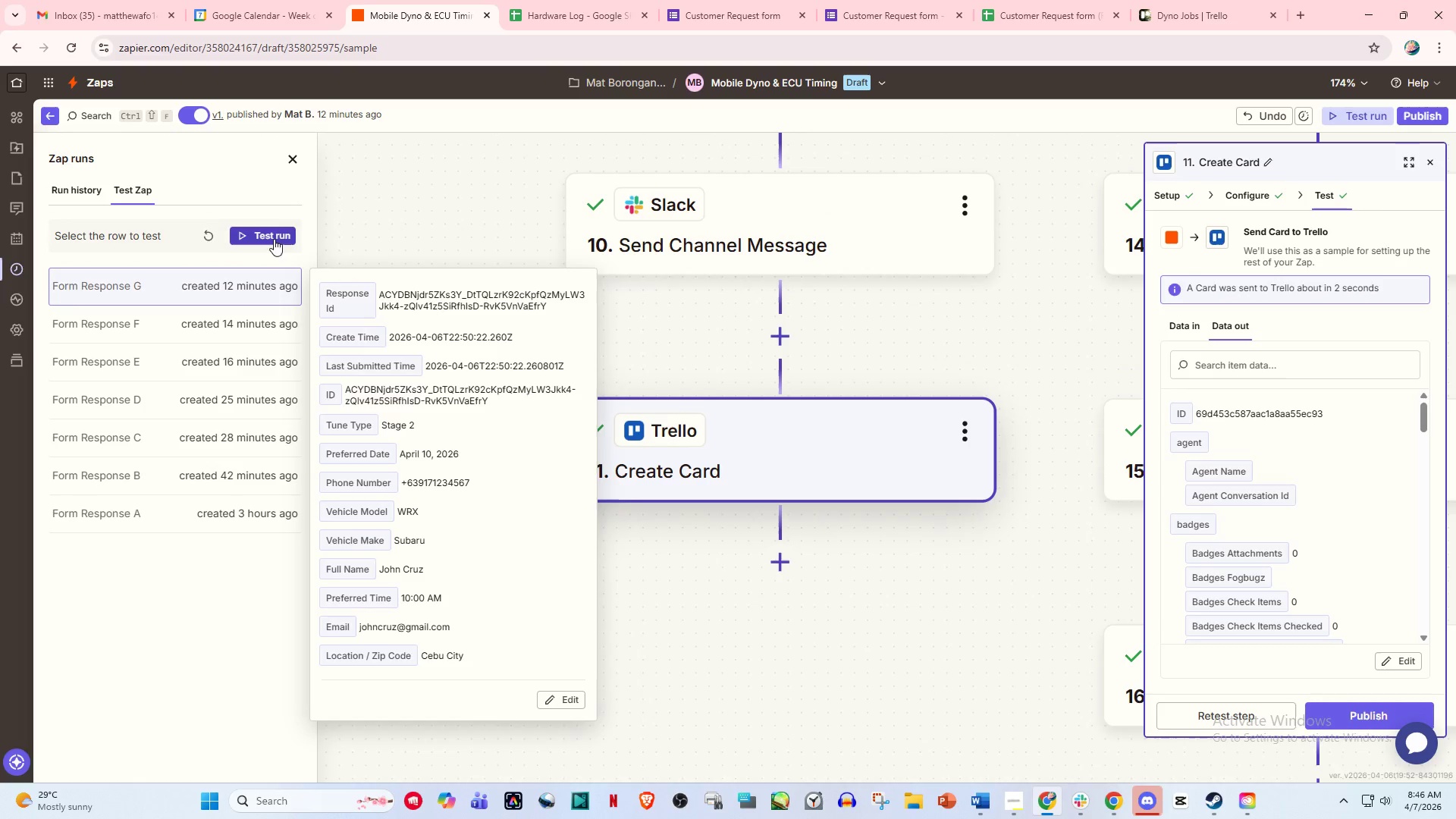 
left_click([270, 234])
 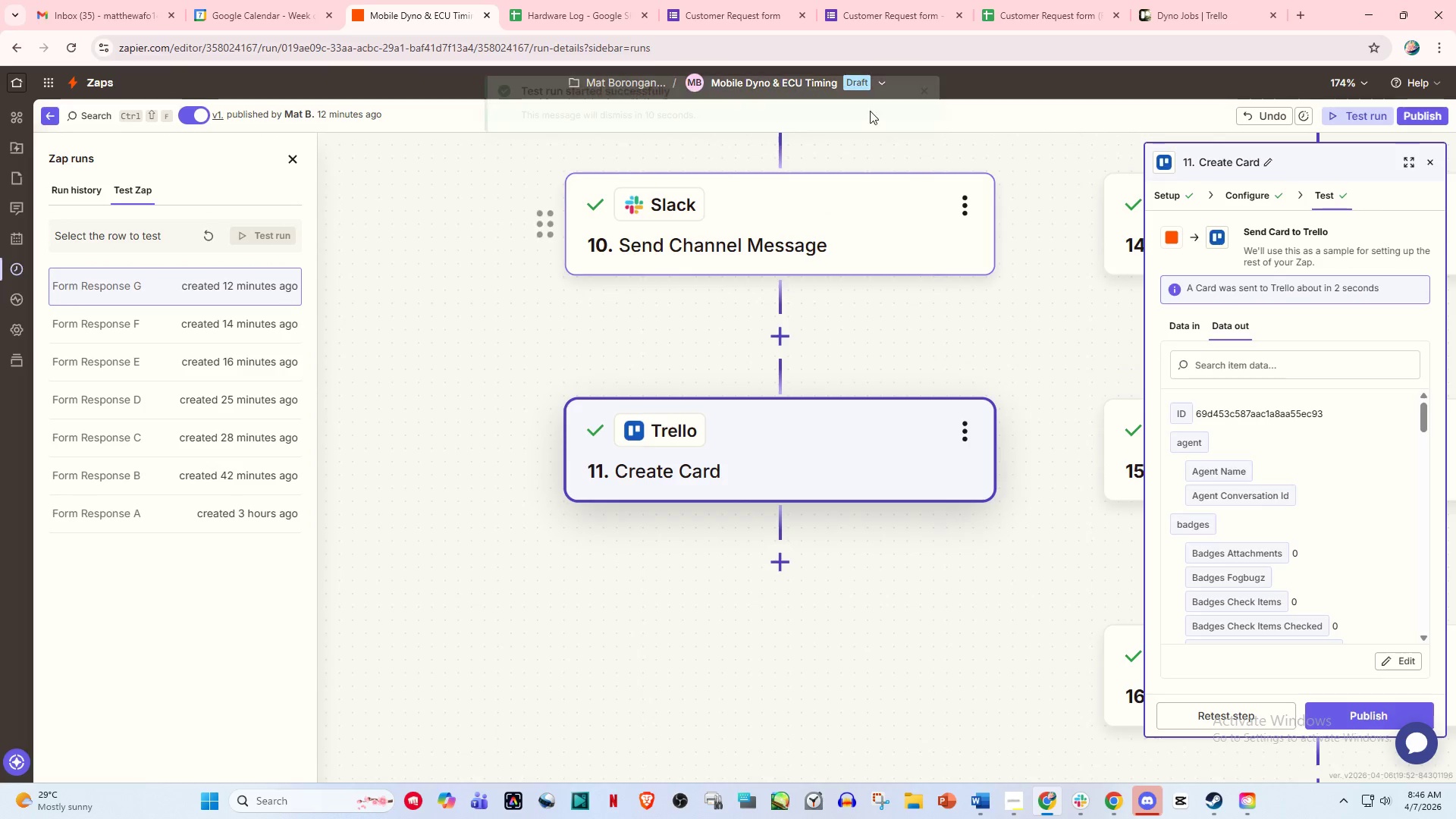 
left_click_drag(start_coordinate=[1179, 0], to_coordinate=[652, 0])
 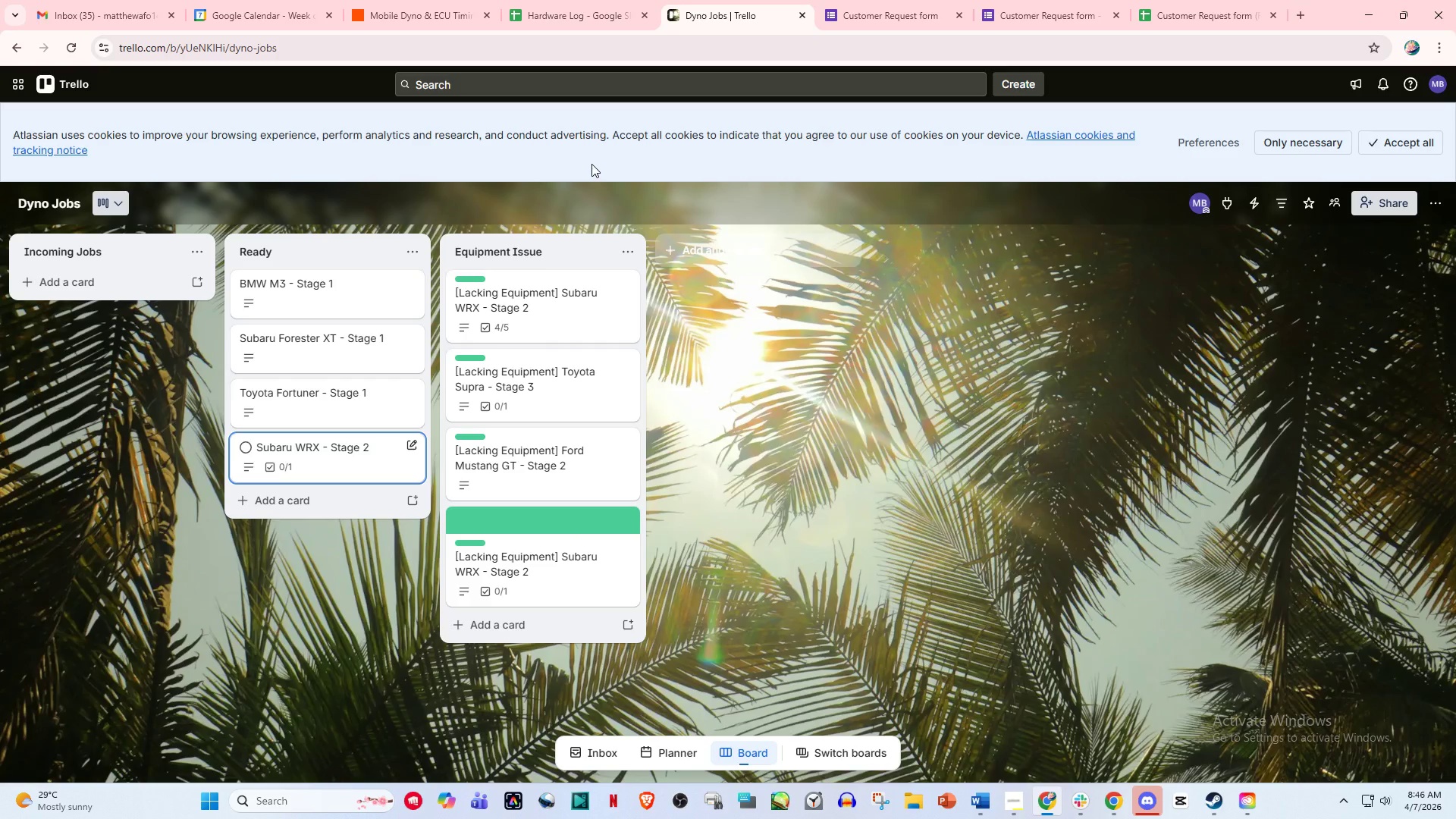 
wait(8.97)
 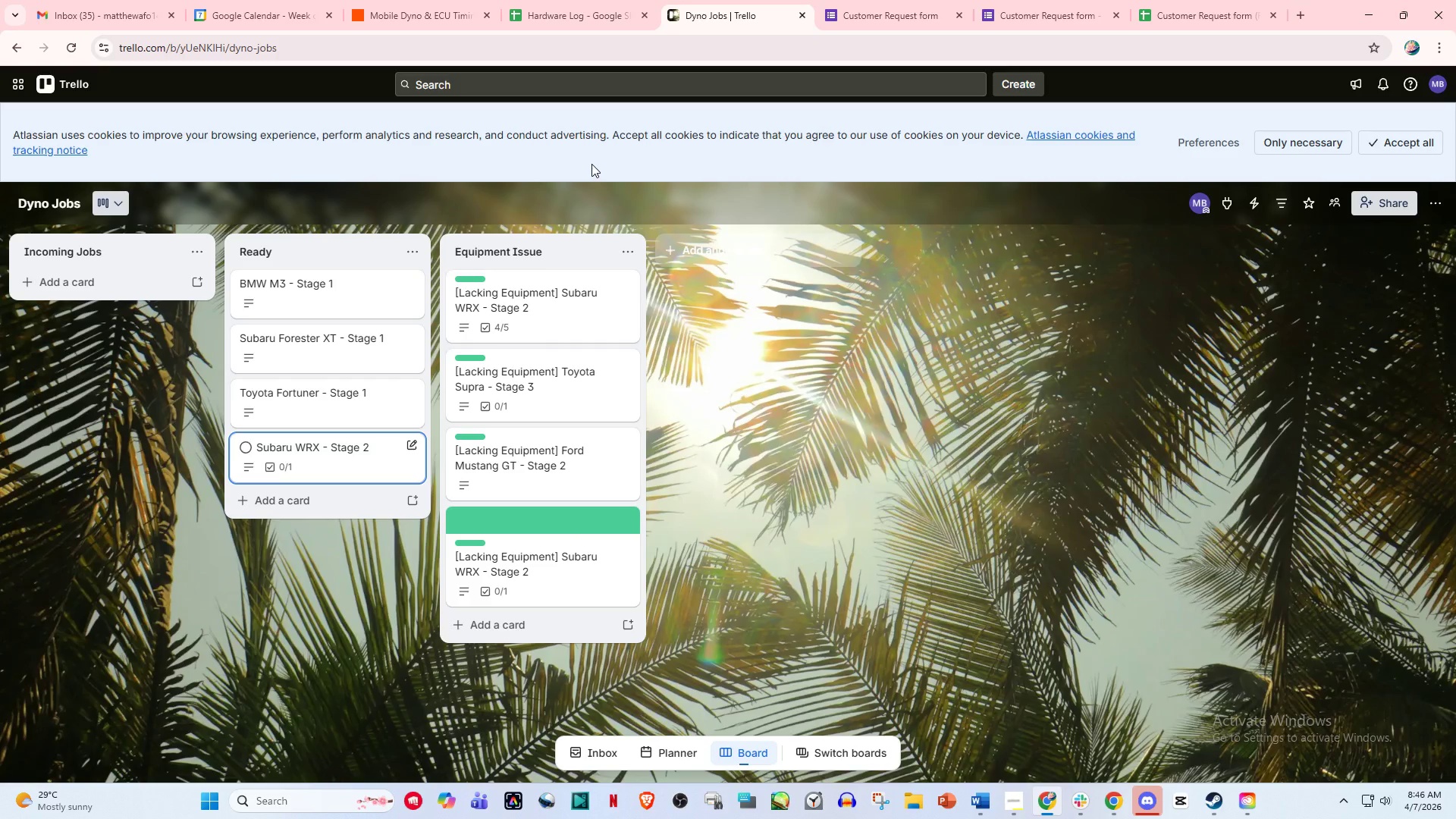 
left_click([395, 2])
 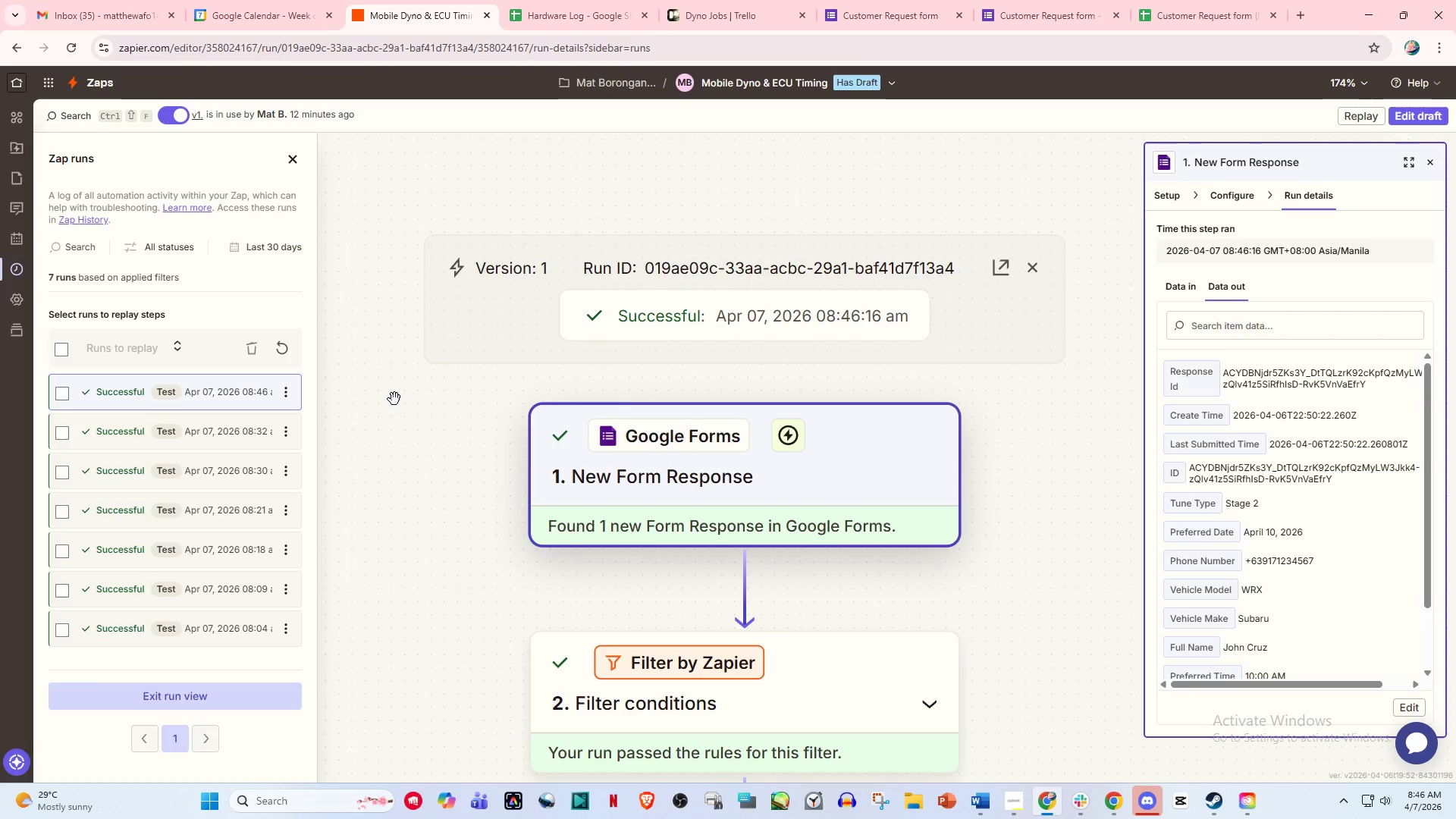 
scroll: coordinate [617, 520], scroll_direction: down, amount: 50.0
 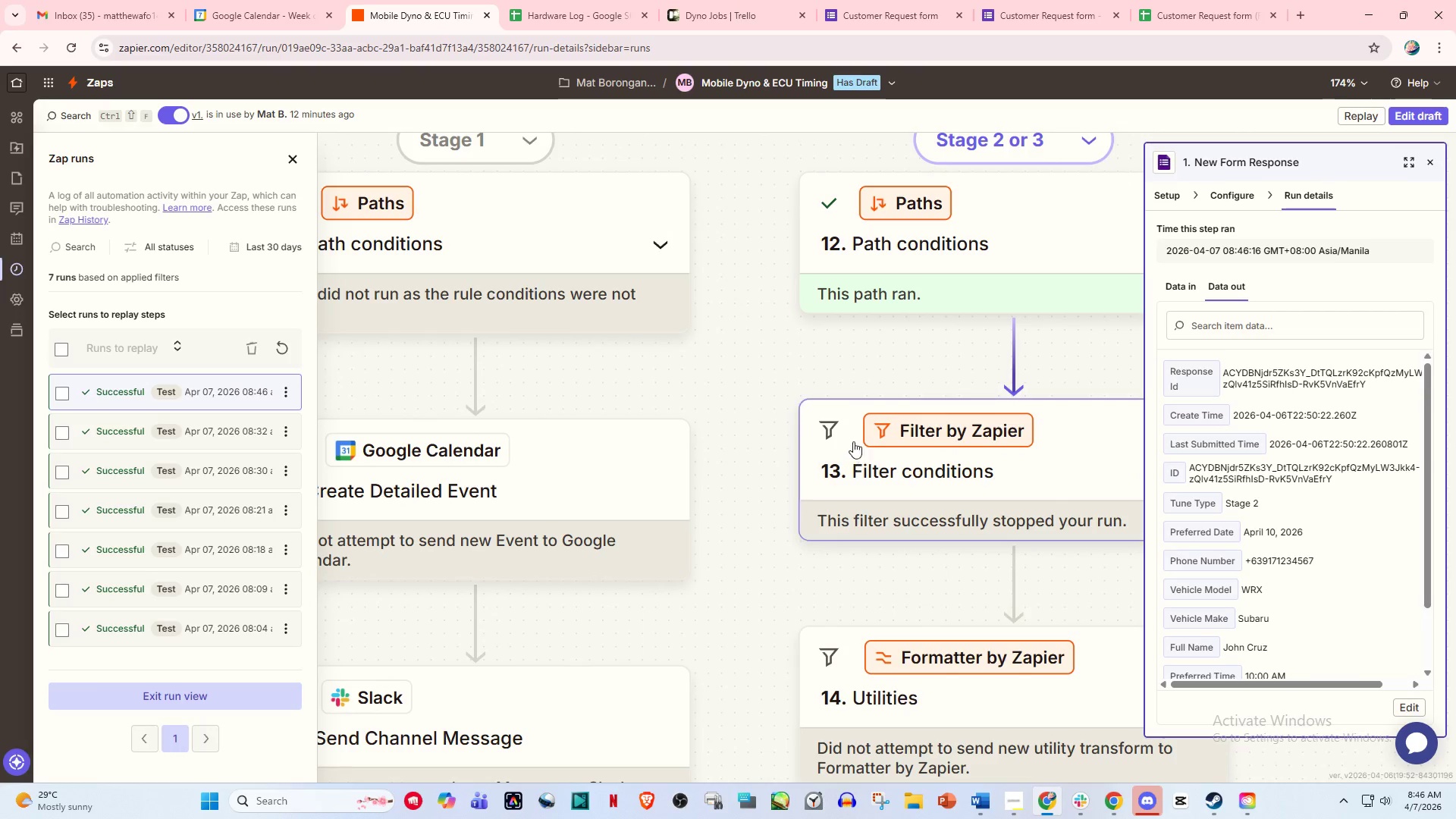 
scroll: coordinate [623, 132], scroll_direction: up, amount: 6.0
 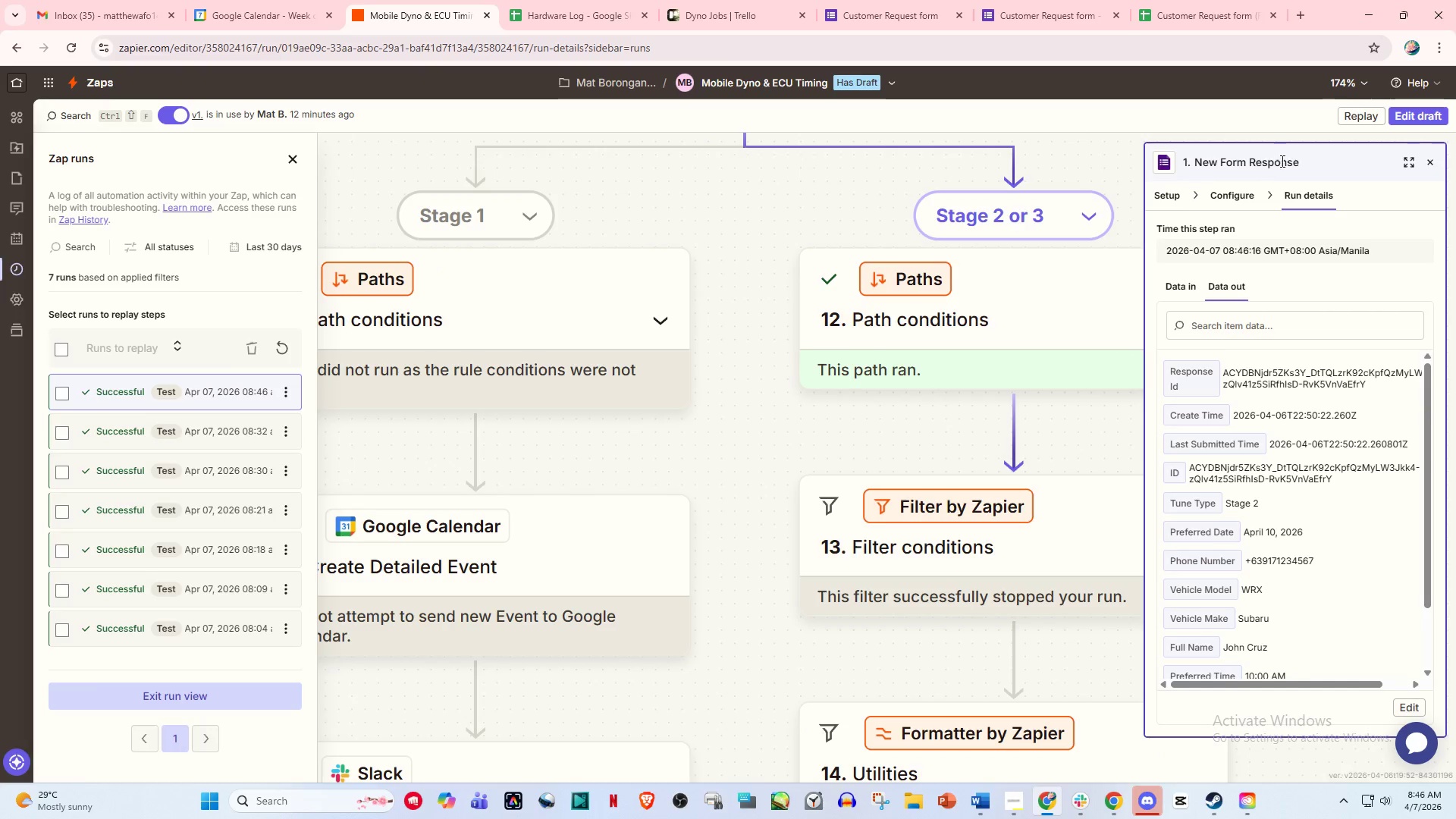 
left_click([1408, 109])
 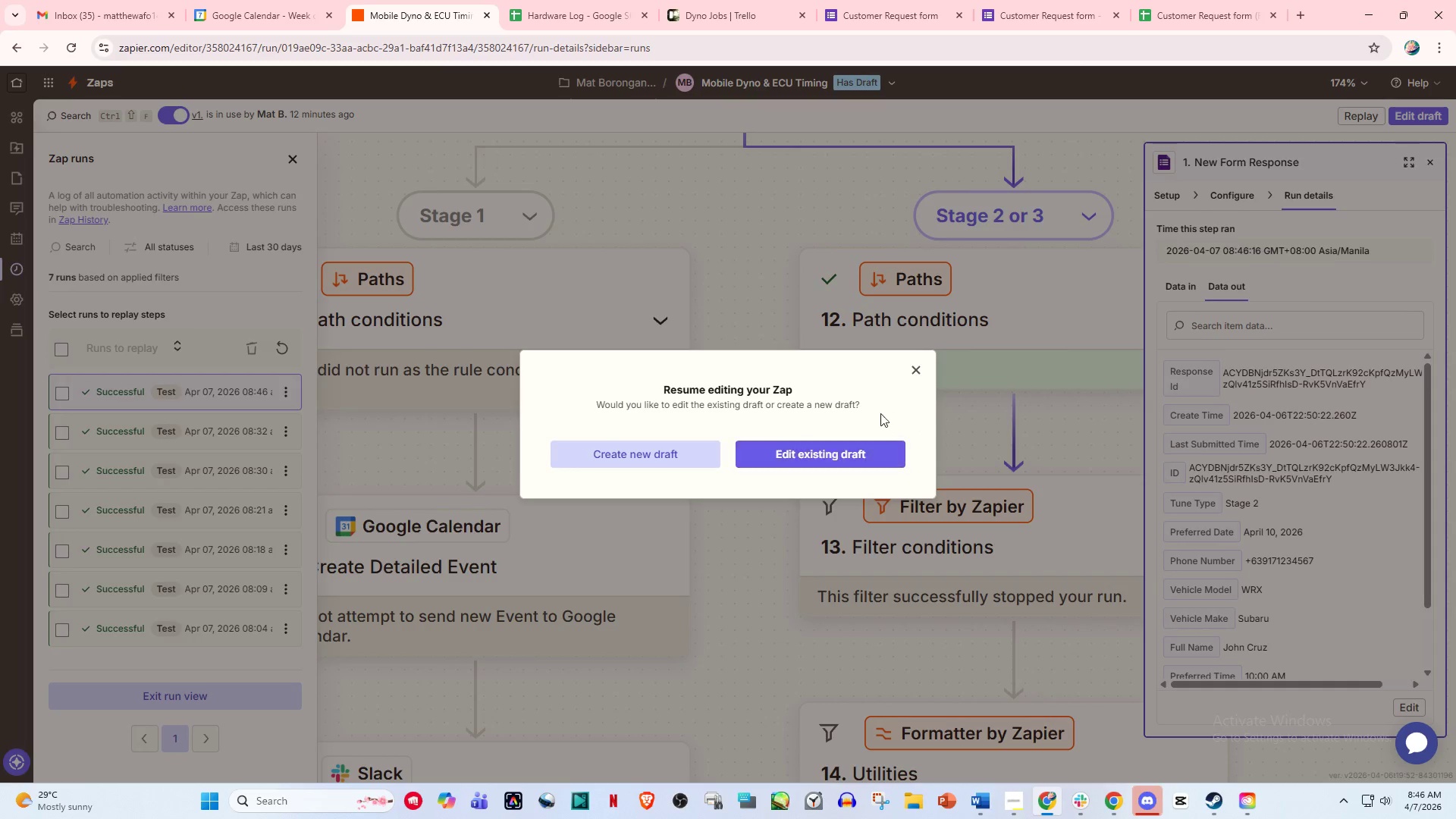 
left_click([915, 370])
 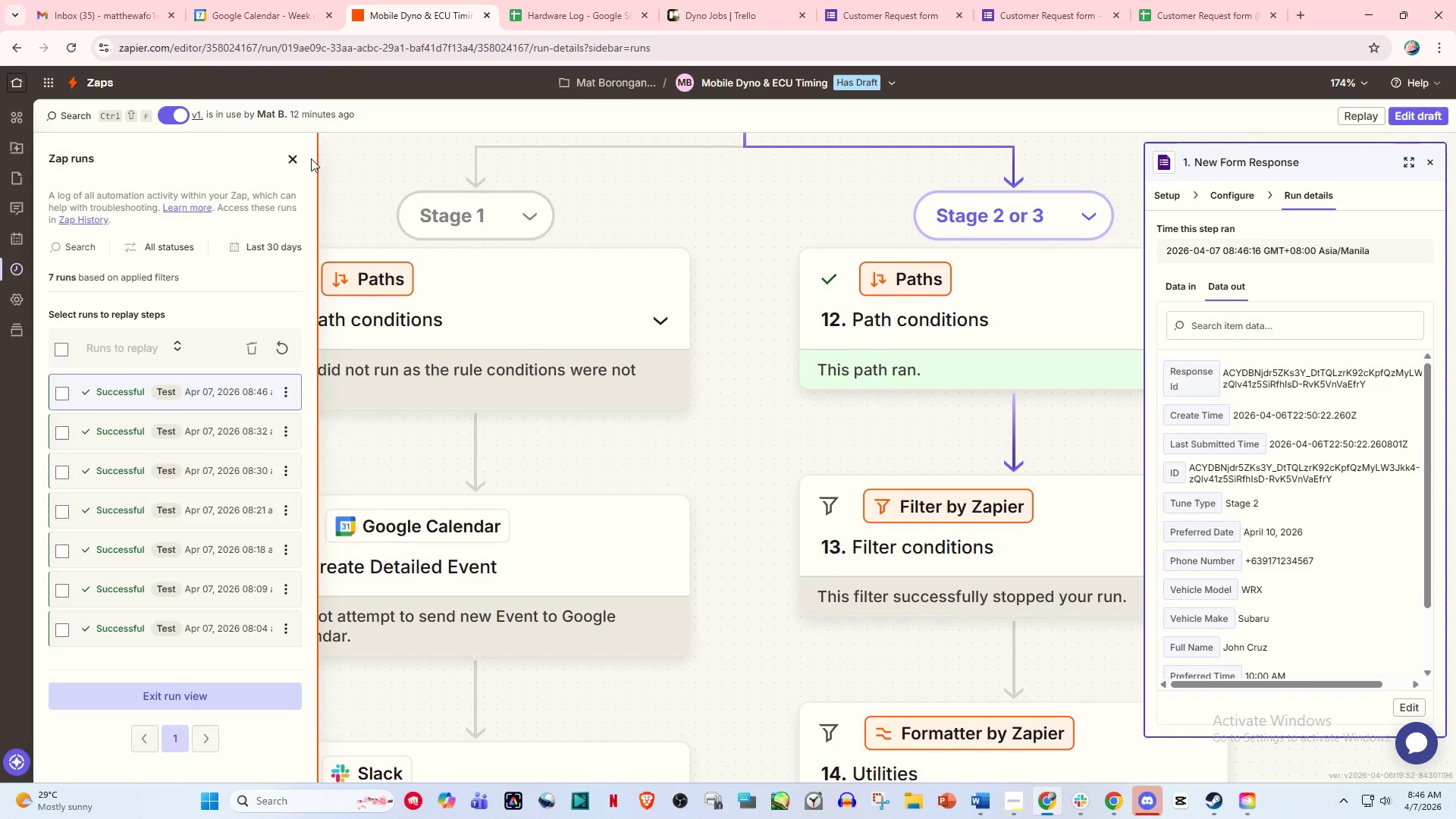 
left_click([287, 159])
 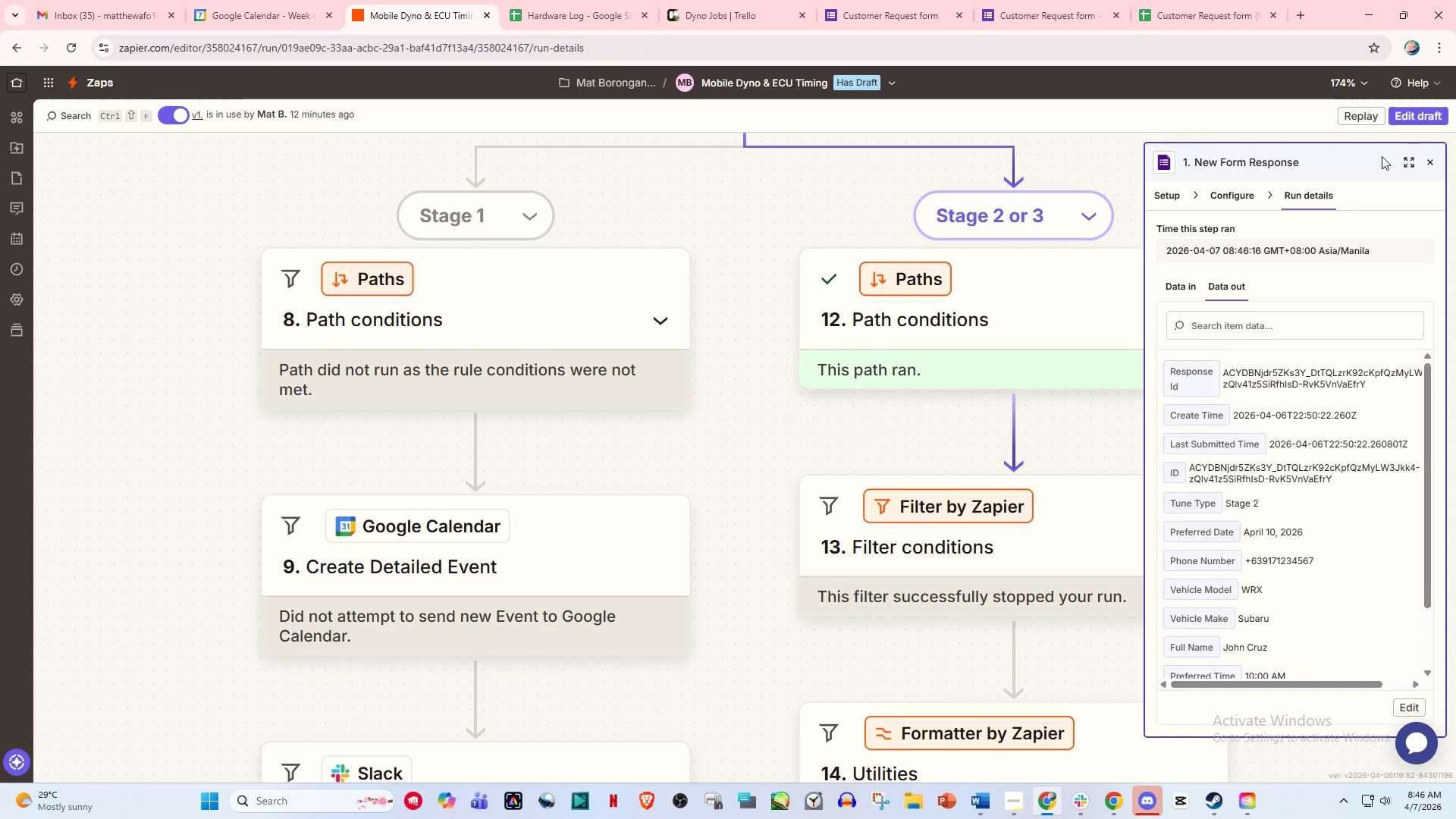 
left_click([1414, 108])
 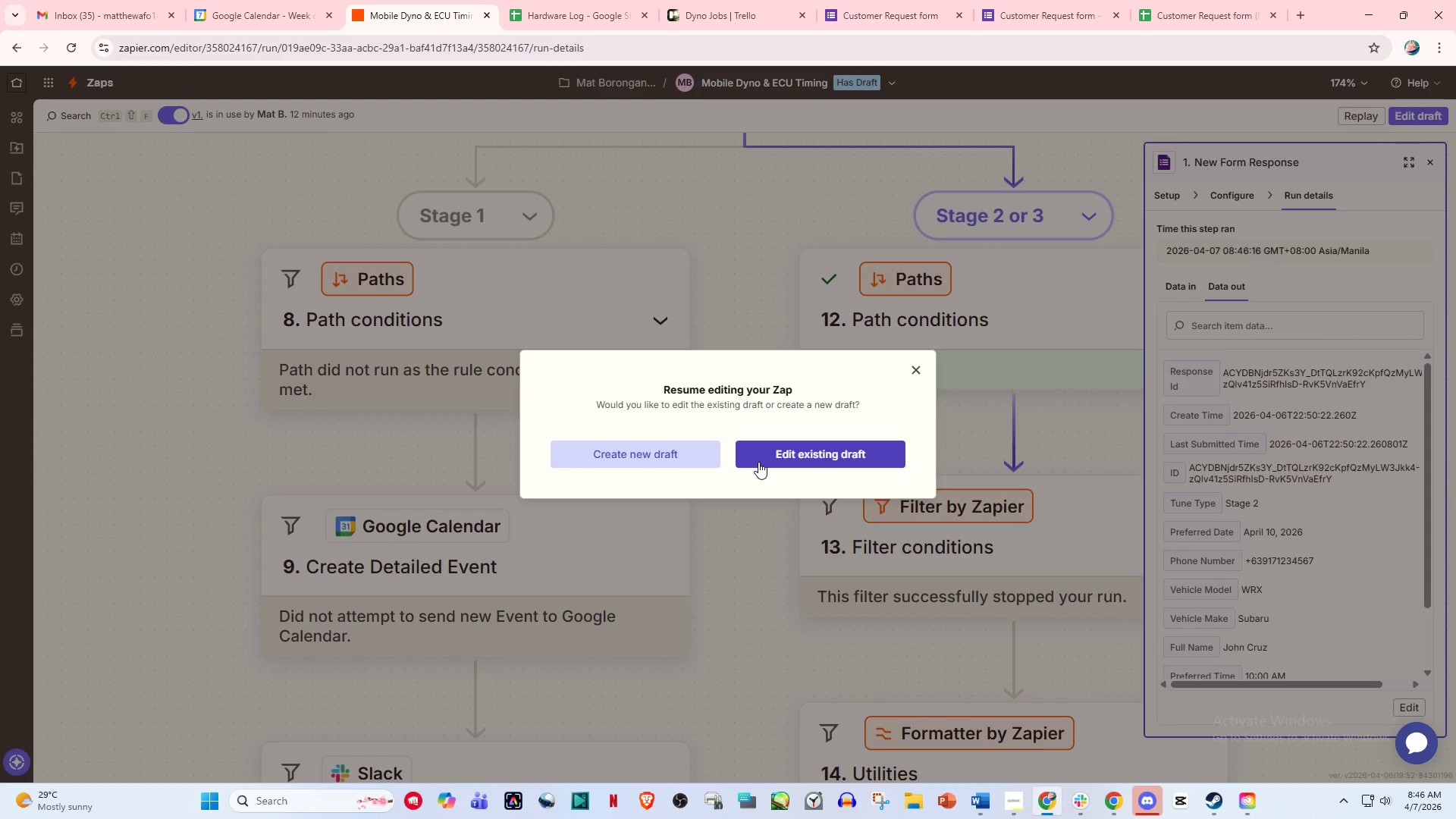 
left_click([913, 371])
 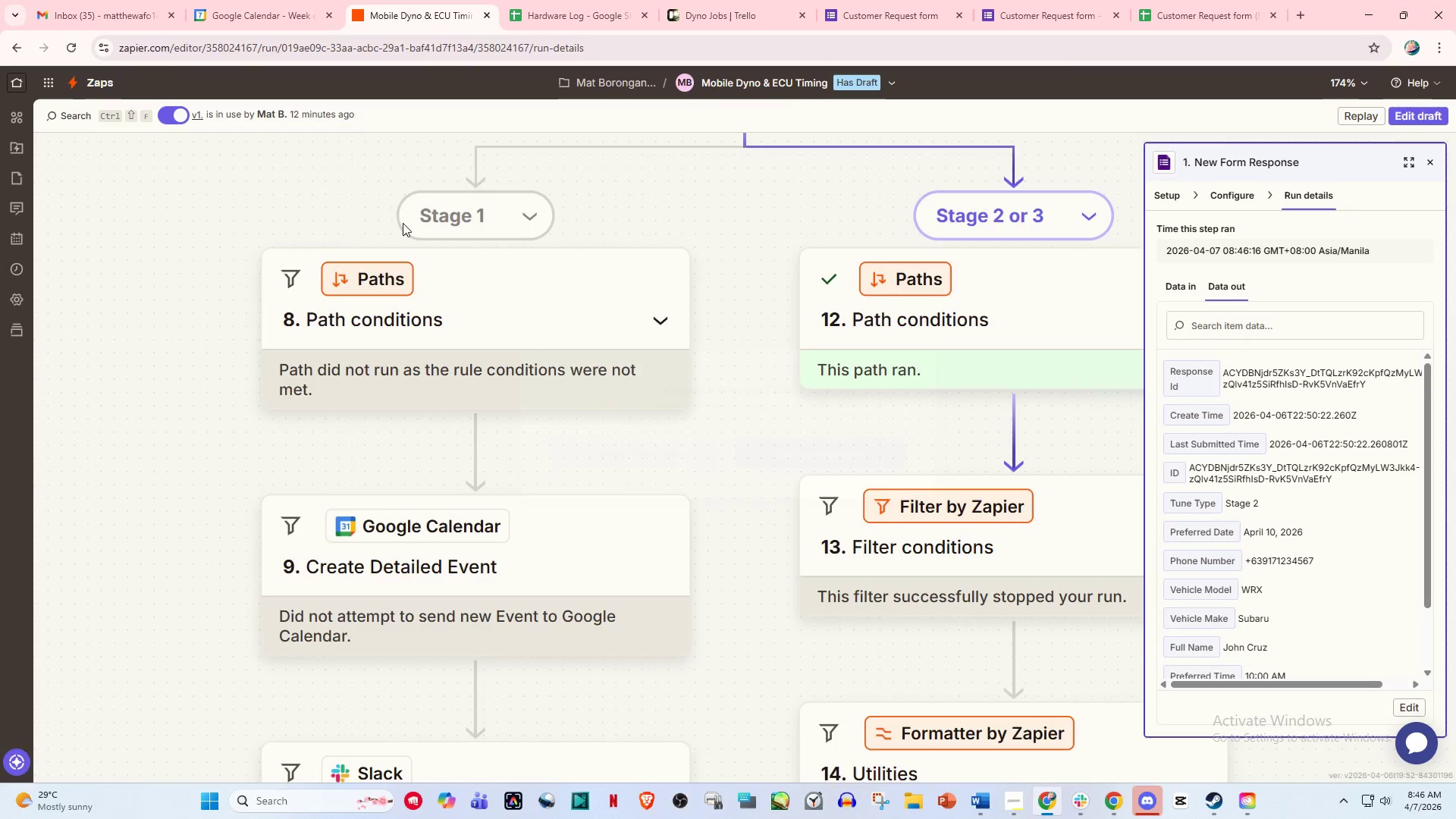 
scroll: coordinate [202, 162], scroll_direction: up, amount: 10.0
 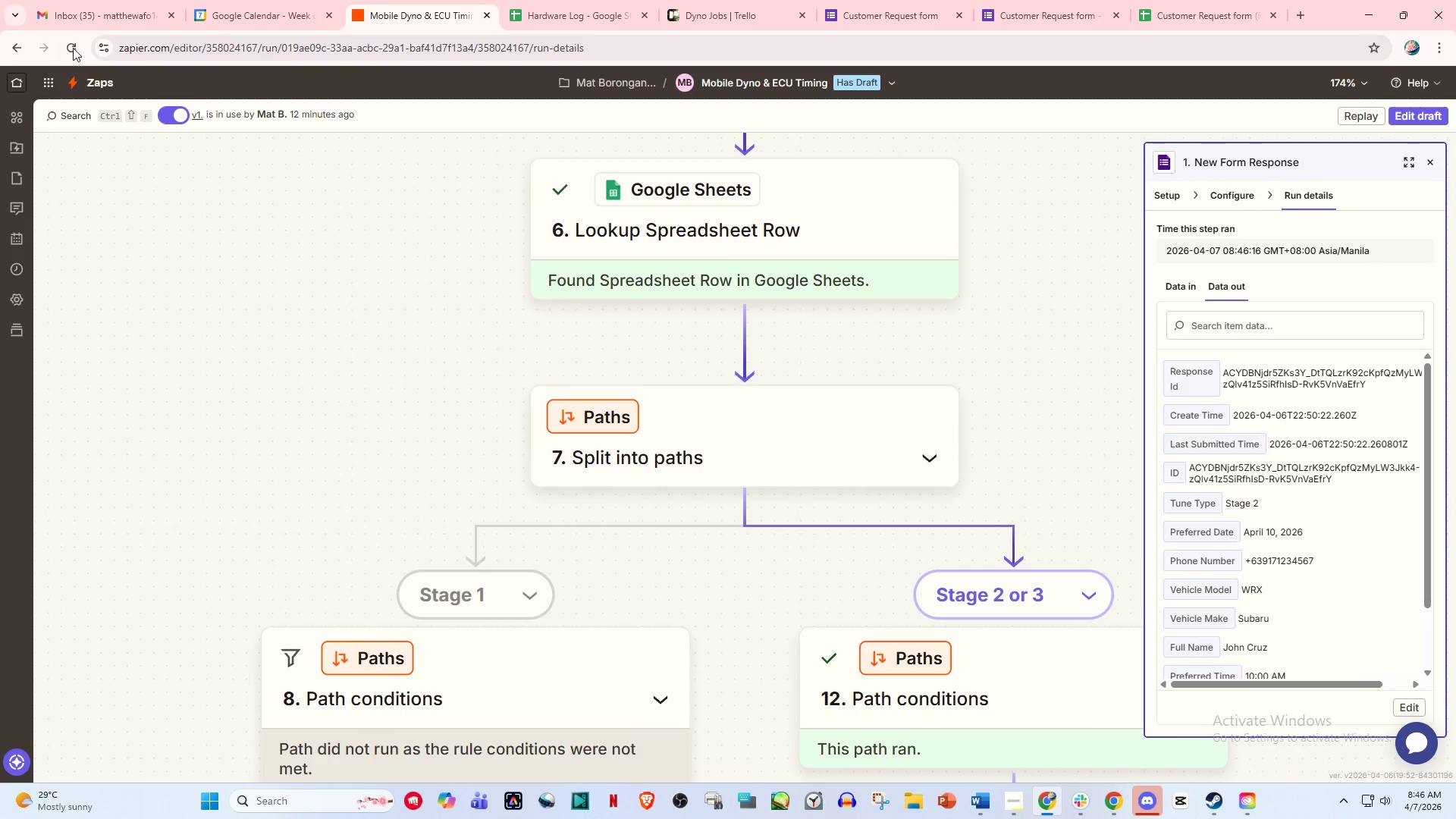 
left_click([65, 40])
 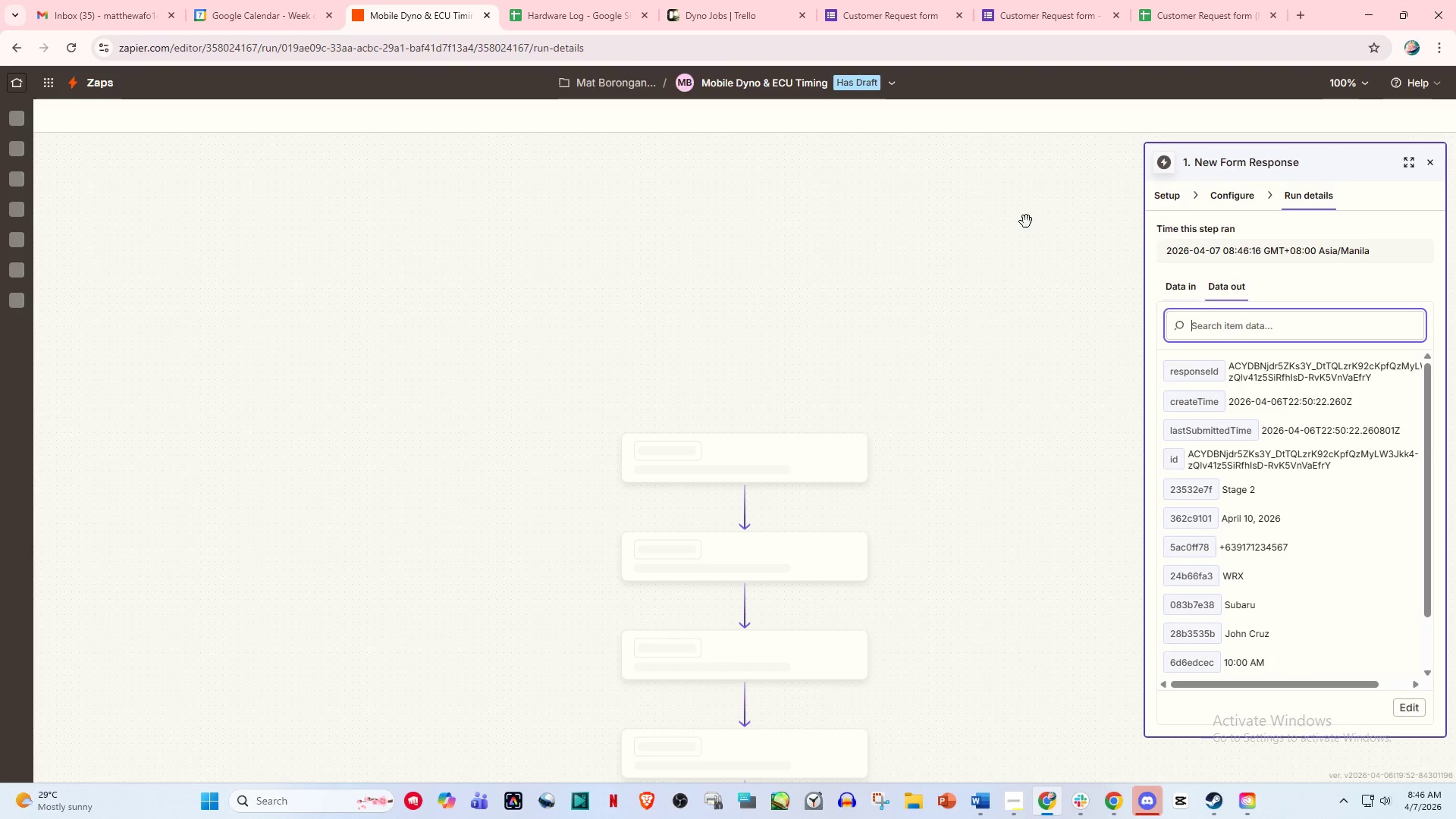 
left_click([1433, 163])
 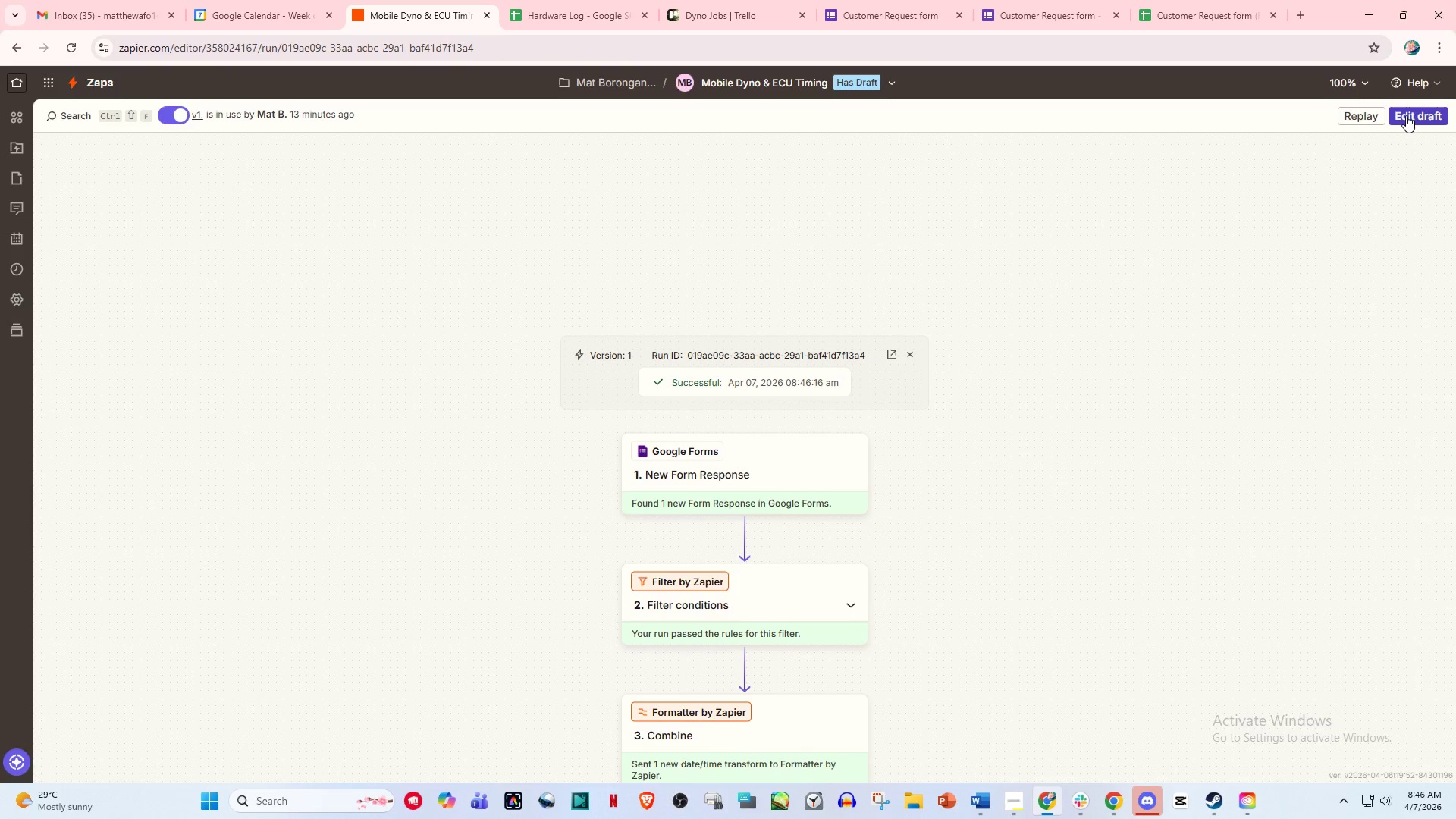 
left_click([1405, 113])
 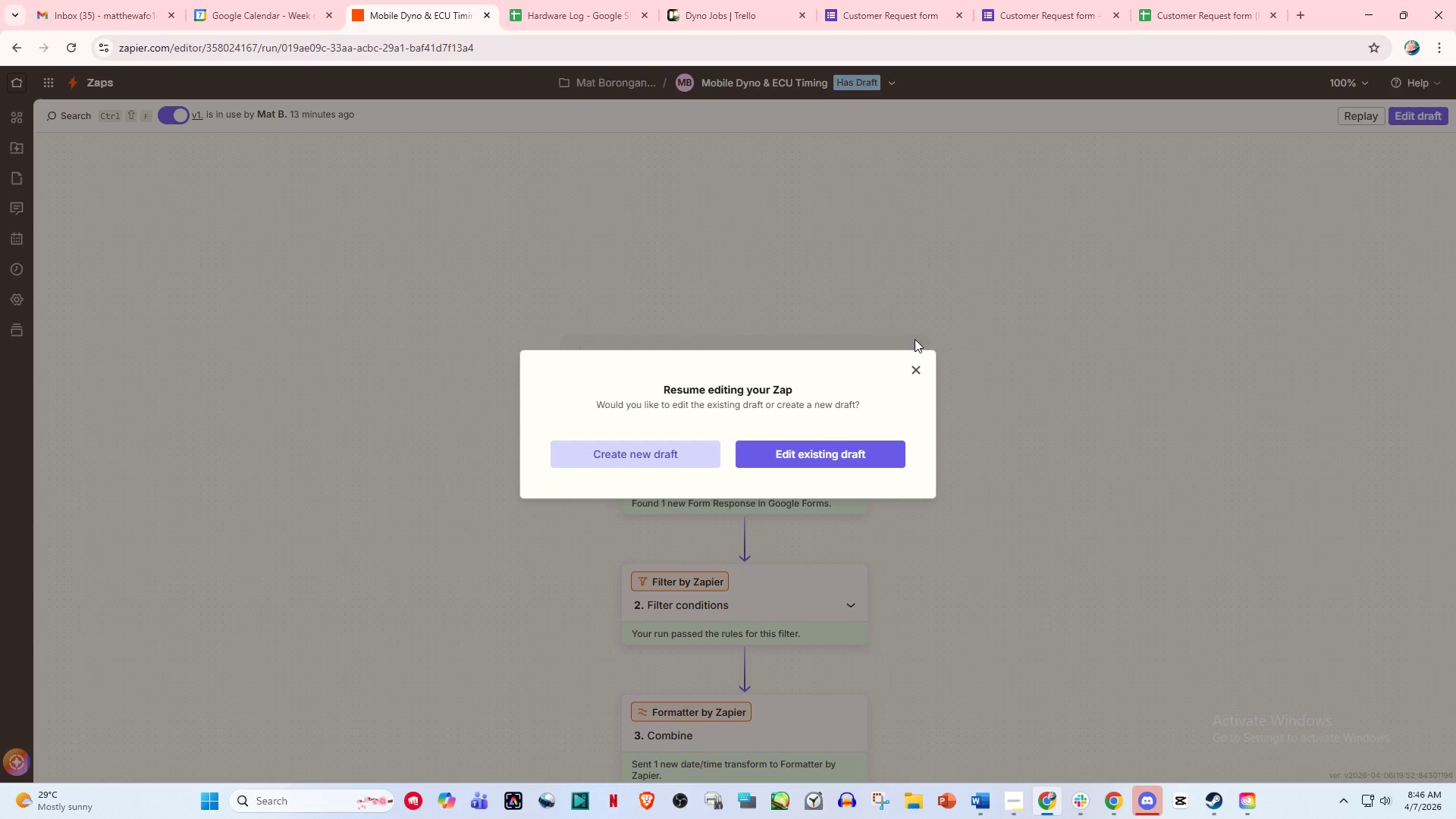 
left_click([921, 372])
 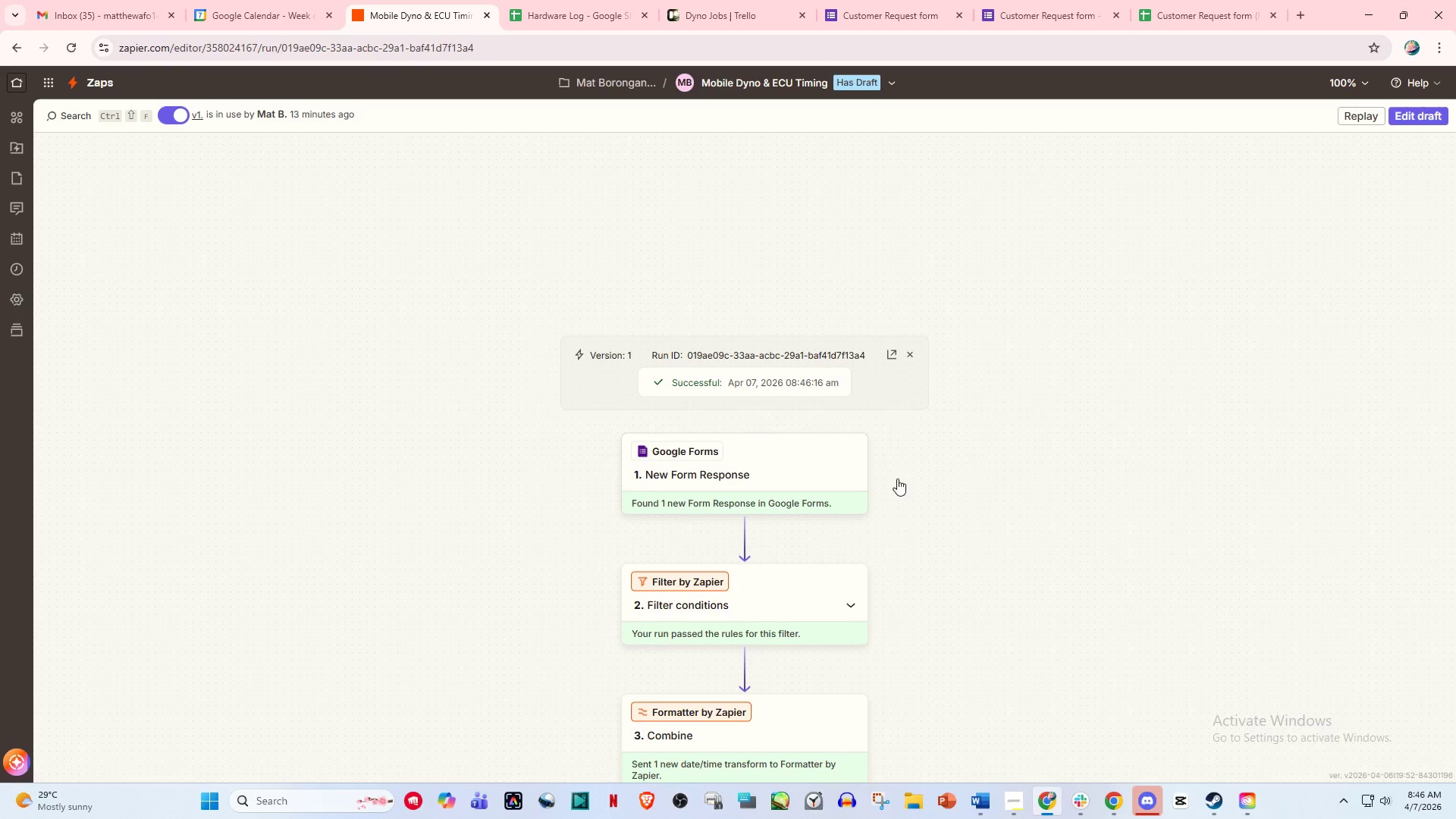 
left_click_drag(start_coordinate=[983, 503], to_coordinate=[842, 208])
 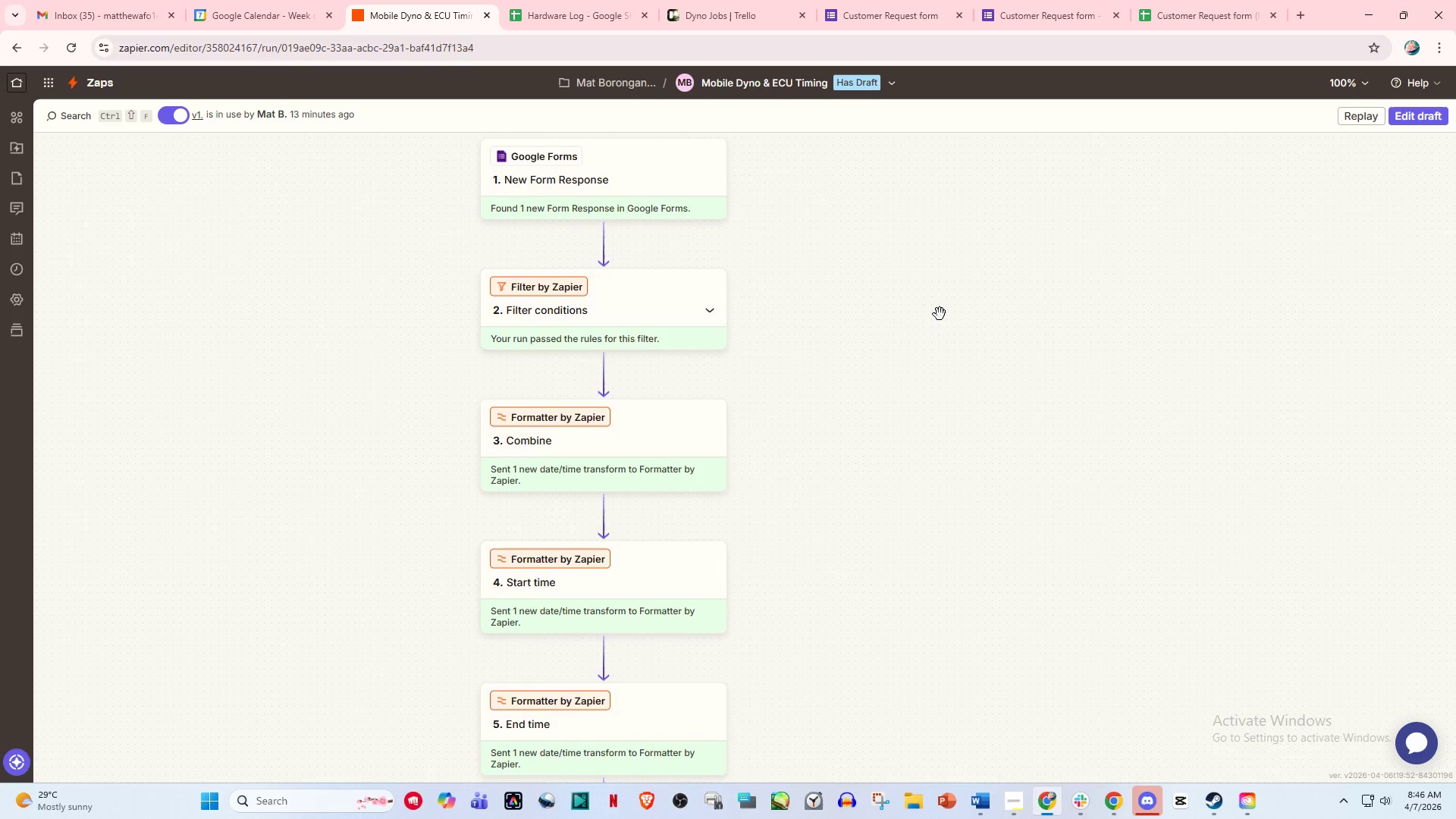 
left_click_drag(start_coordinate=[940, 314], to_coordinate=[1061, 325])
 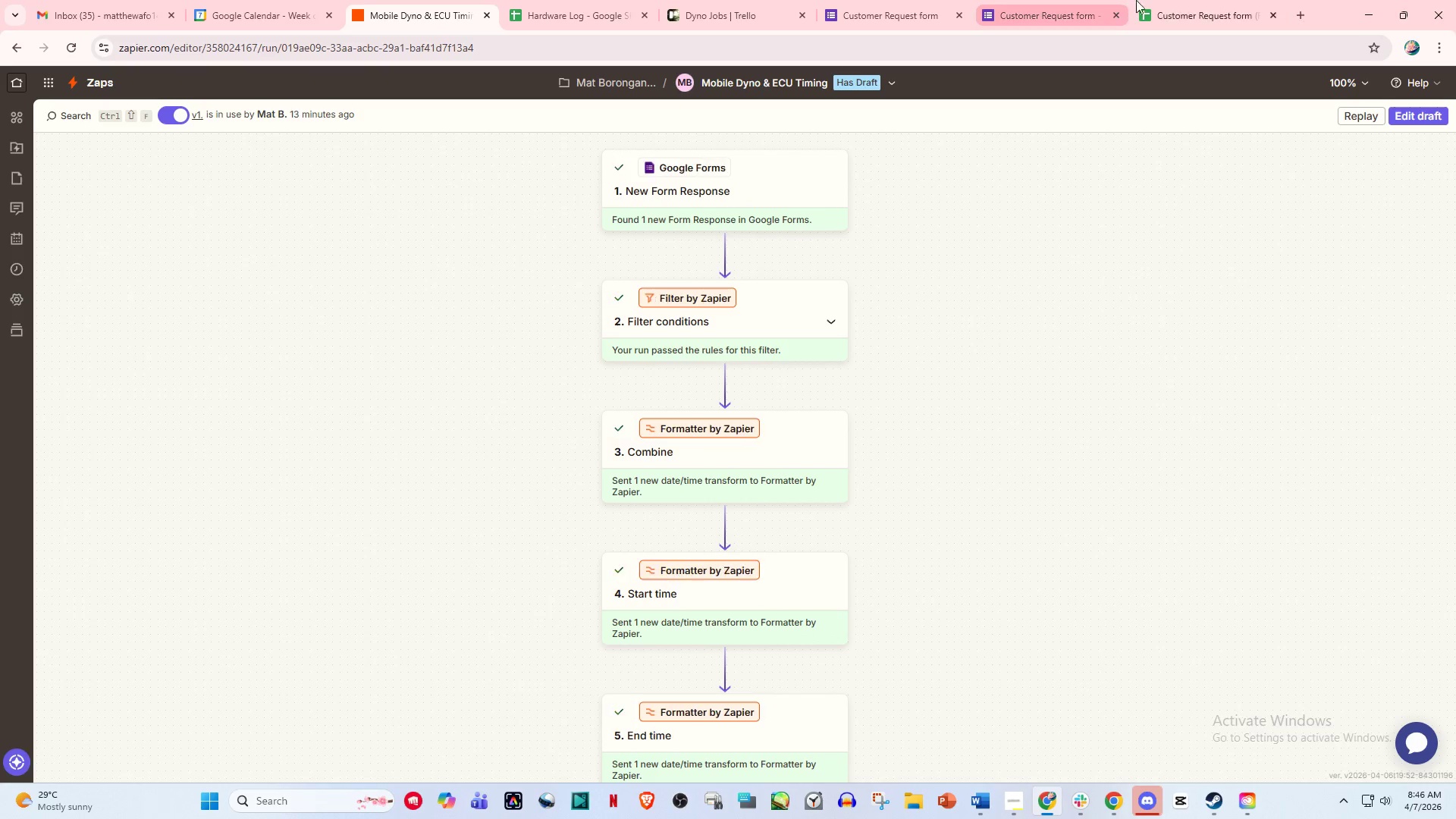 
left_click([1183, 0])
 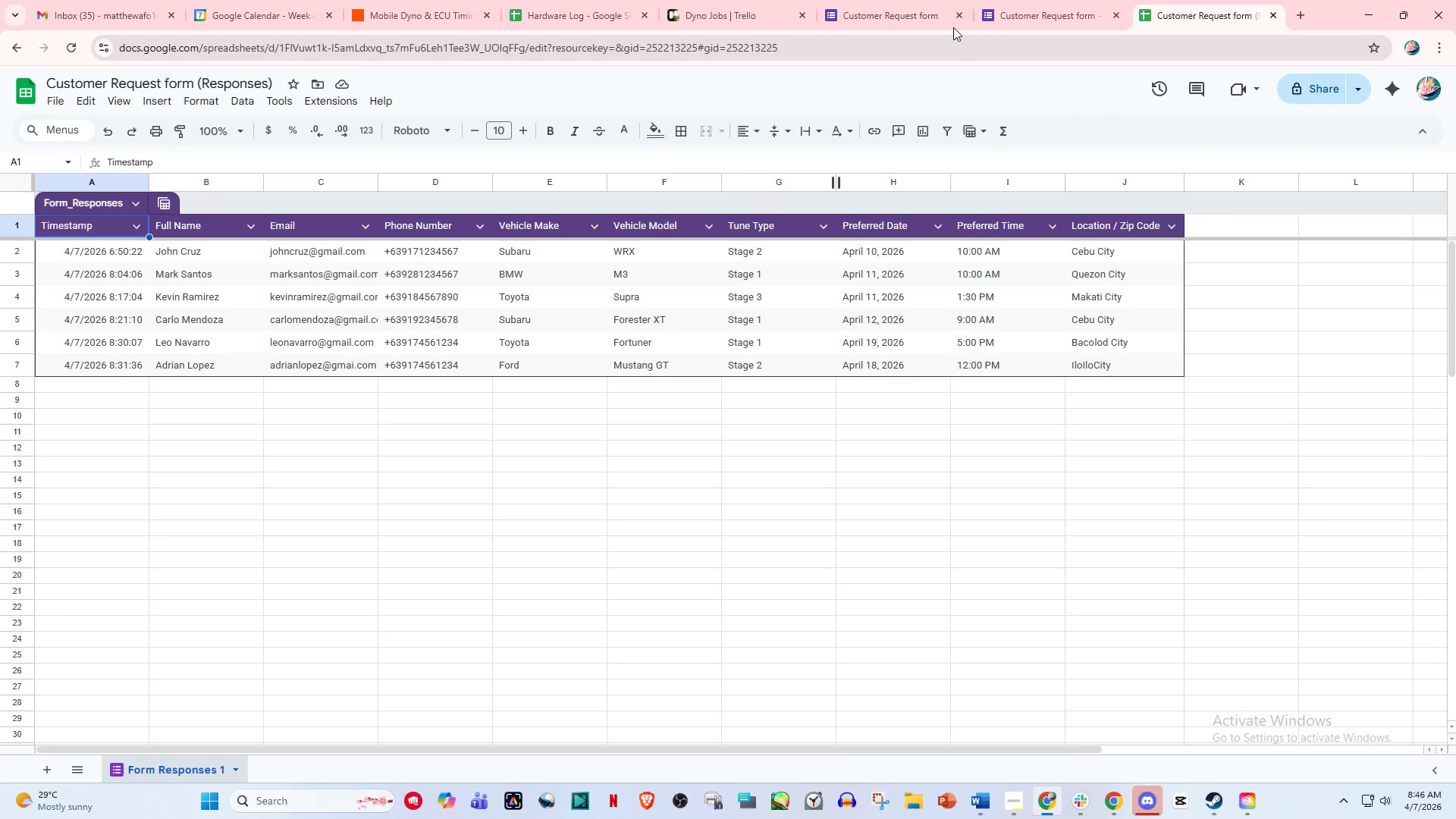 
left_click([1026, 0])
 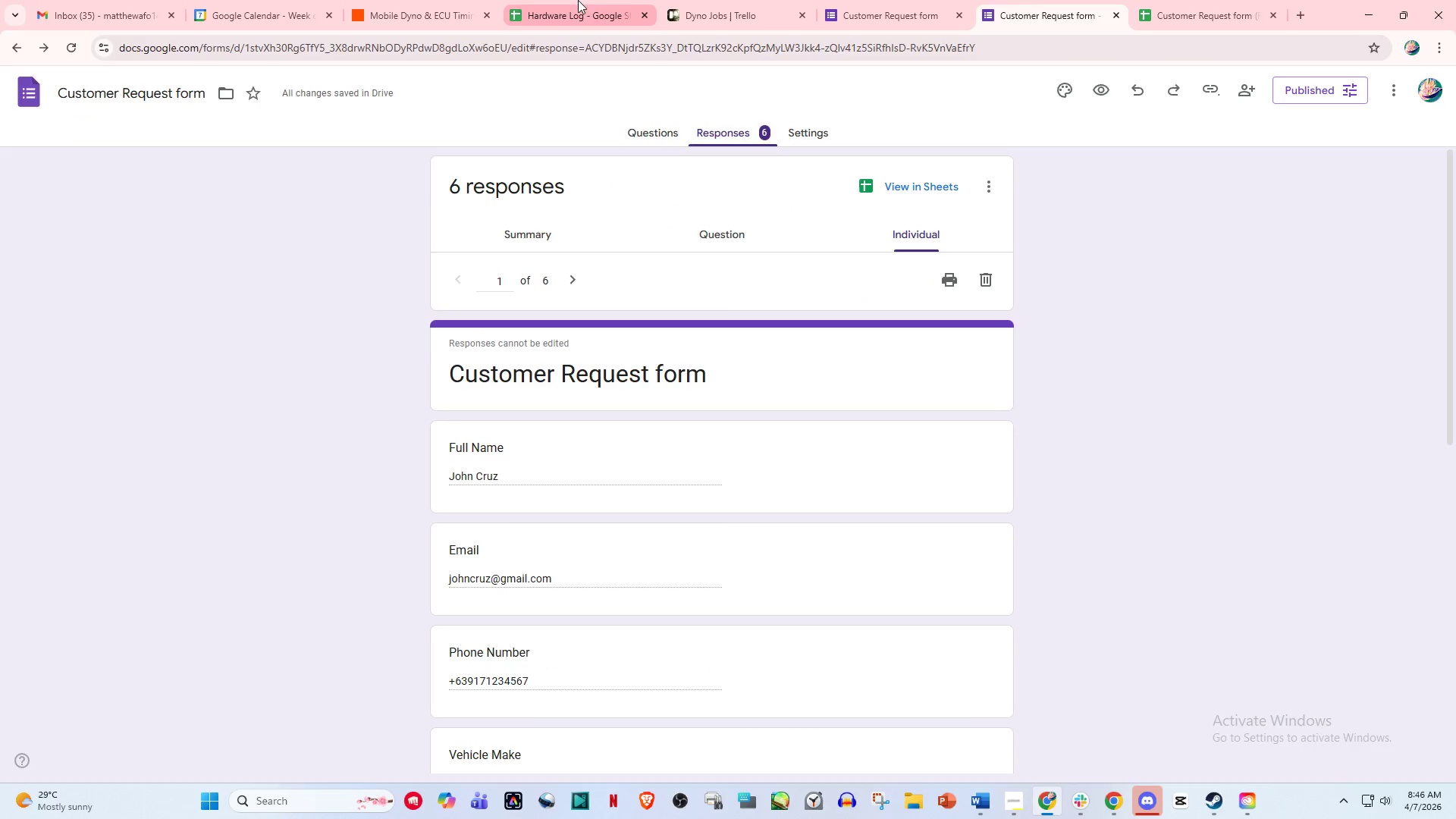 
left_click([670, 0])
 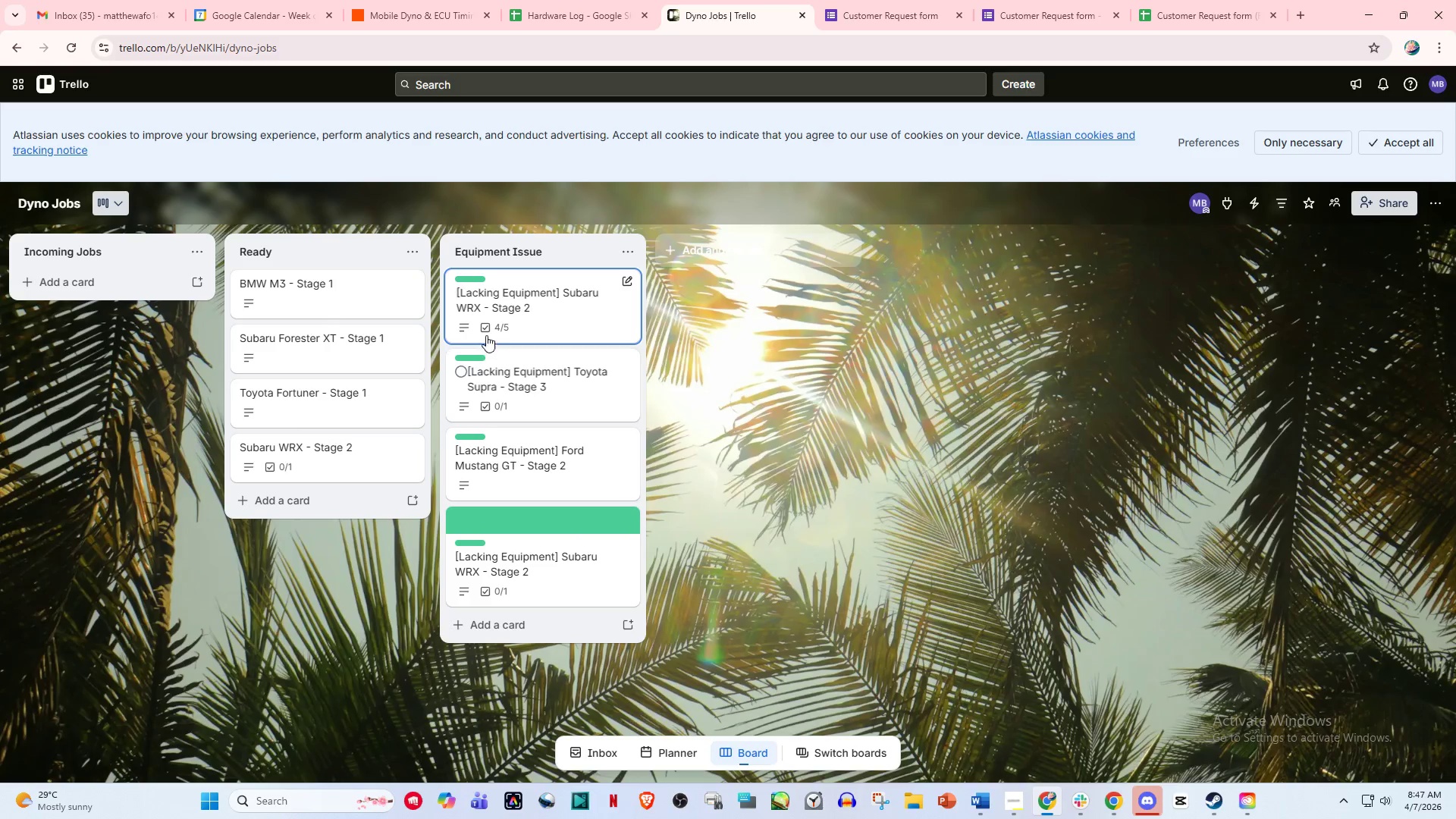 
left_click([485, 330])
 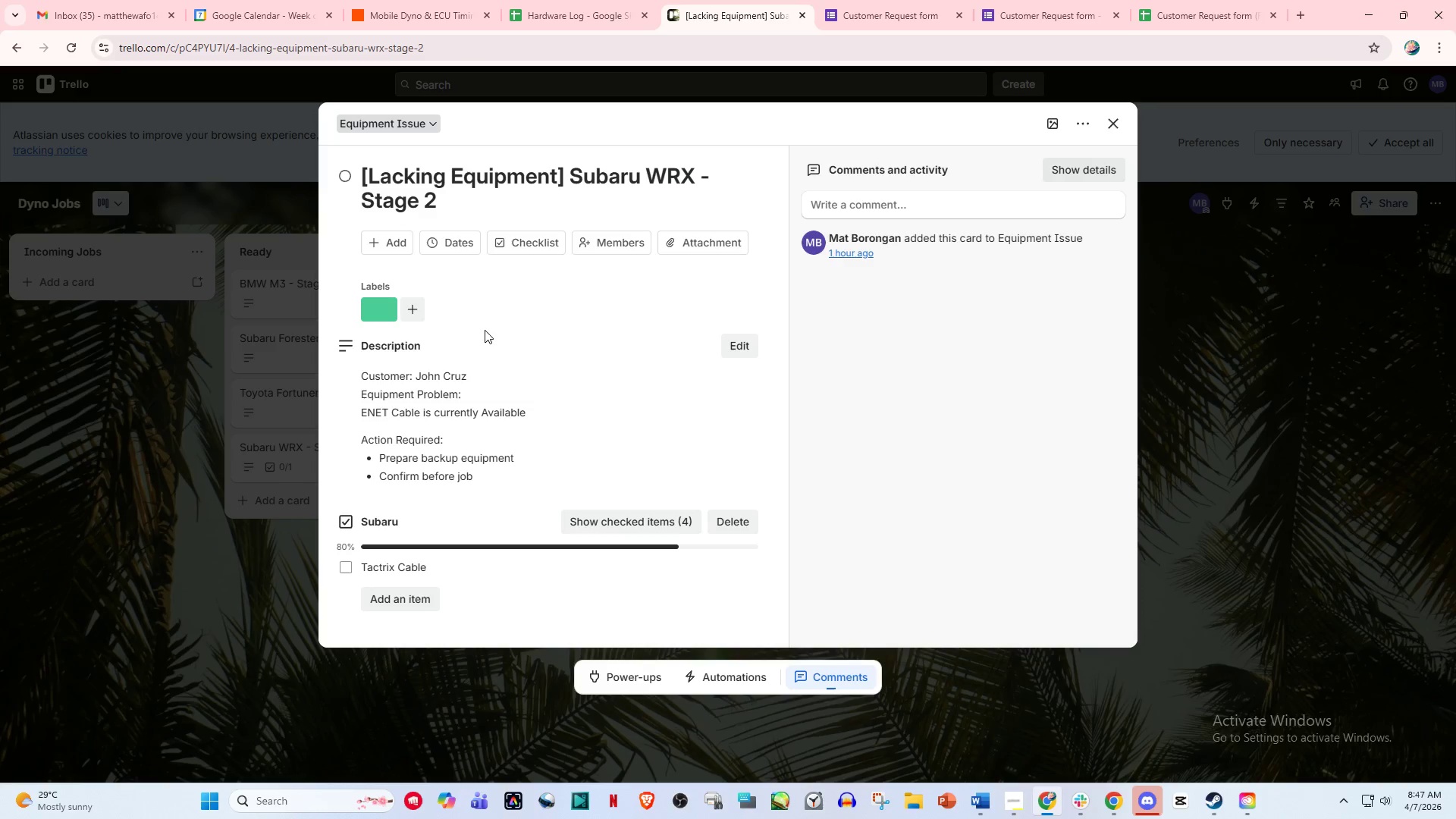 
scroll: coordinate [419, 544], scroll_direction: down, amount: 5.0
 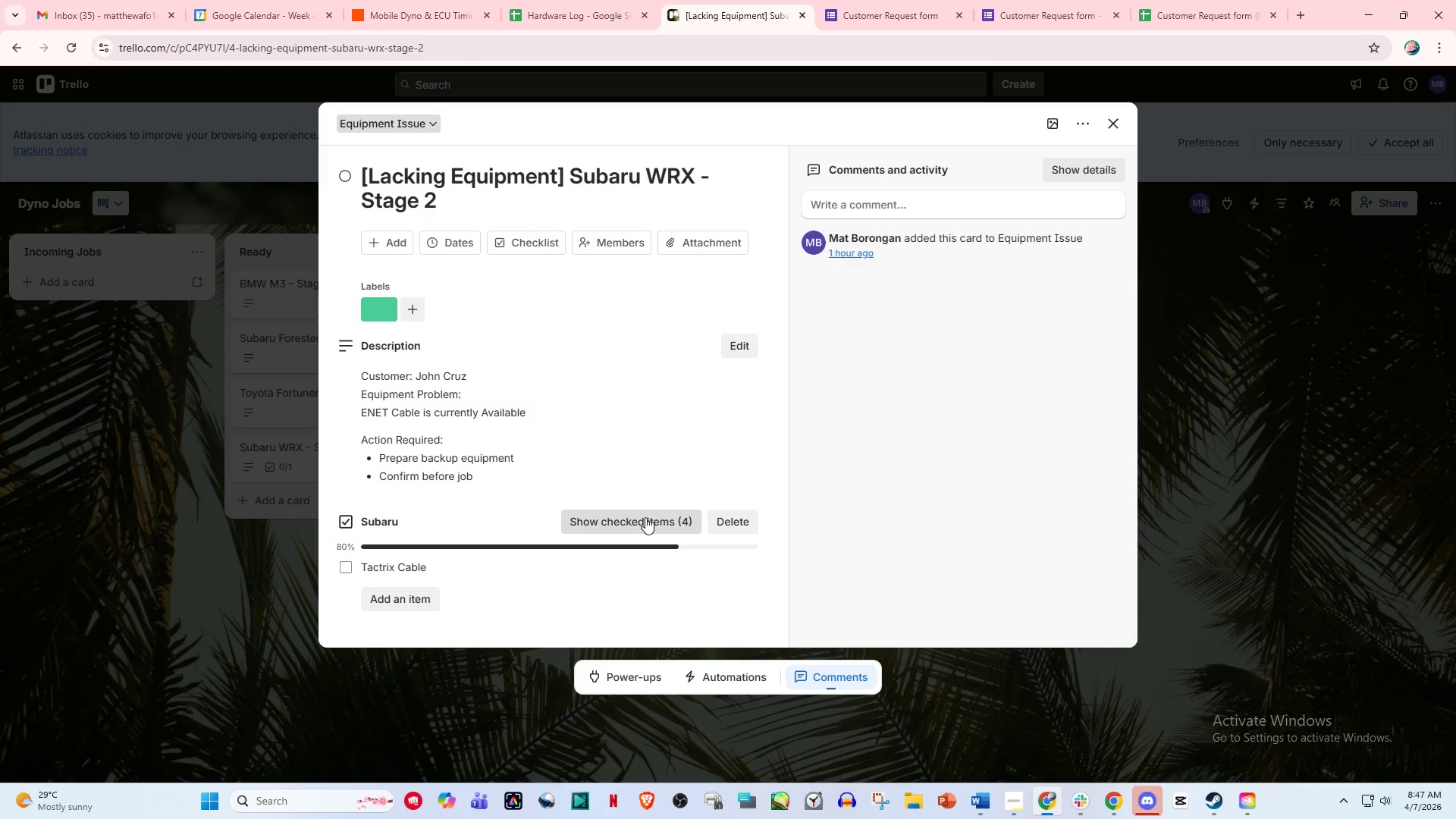 
left_click([645, 517])
 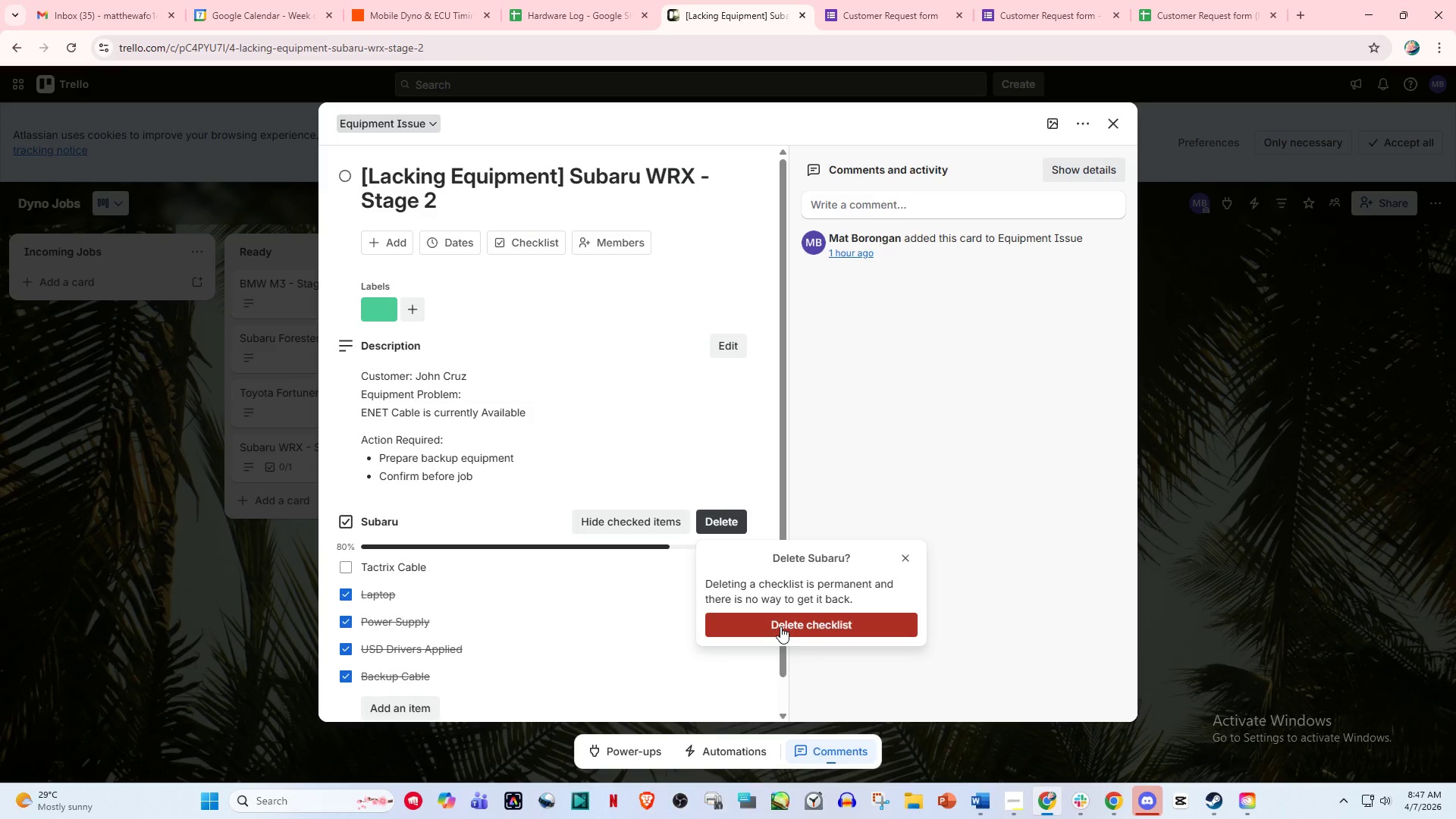 
left_click([780, 626])
 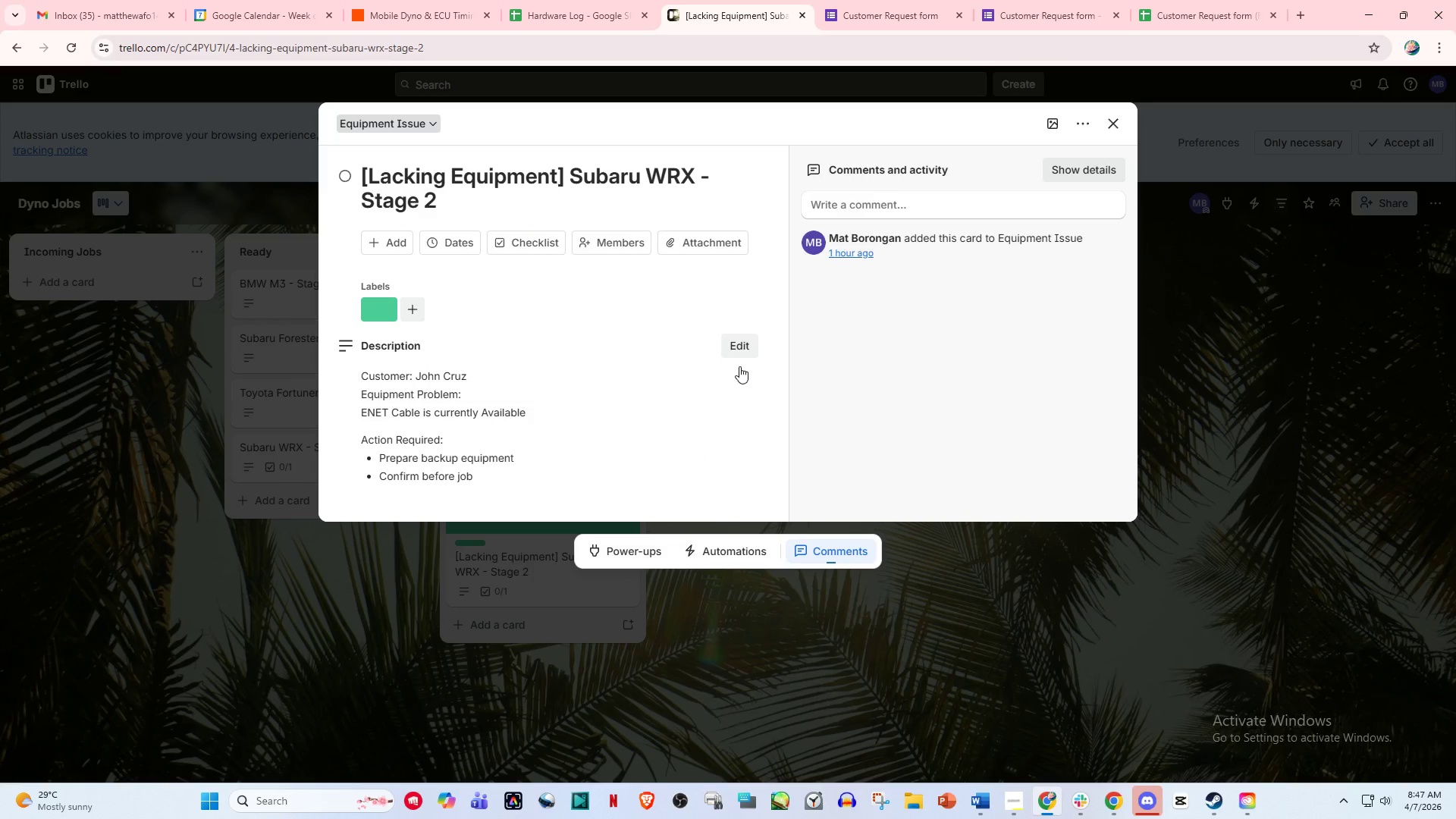 
left_click([739, 351])
 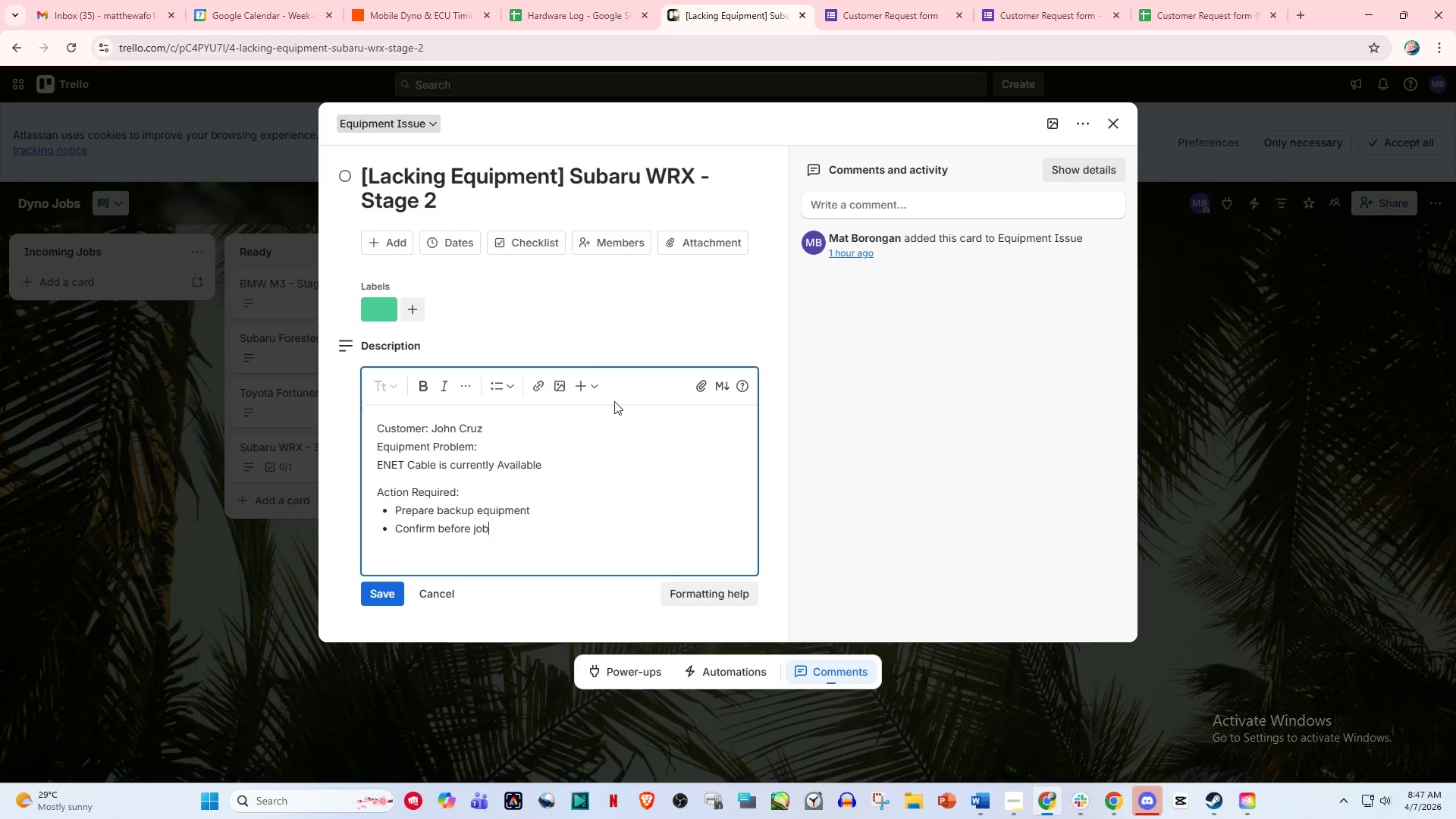 
left_click([585, 308])
 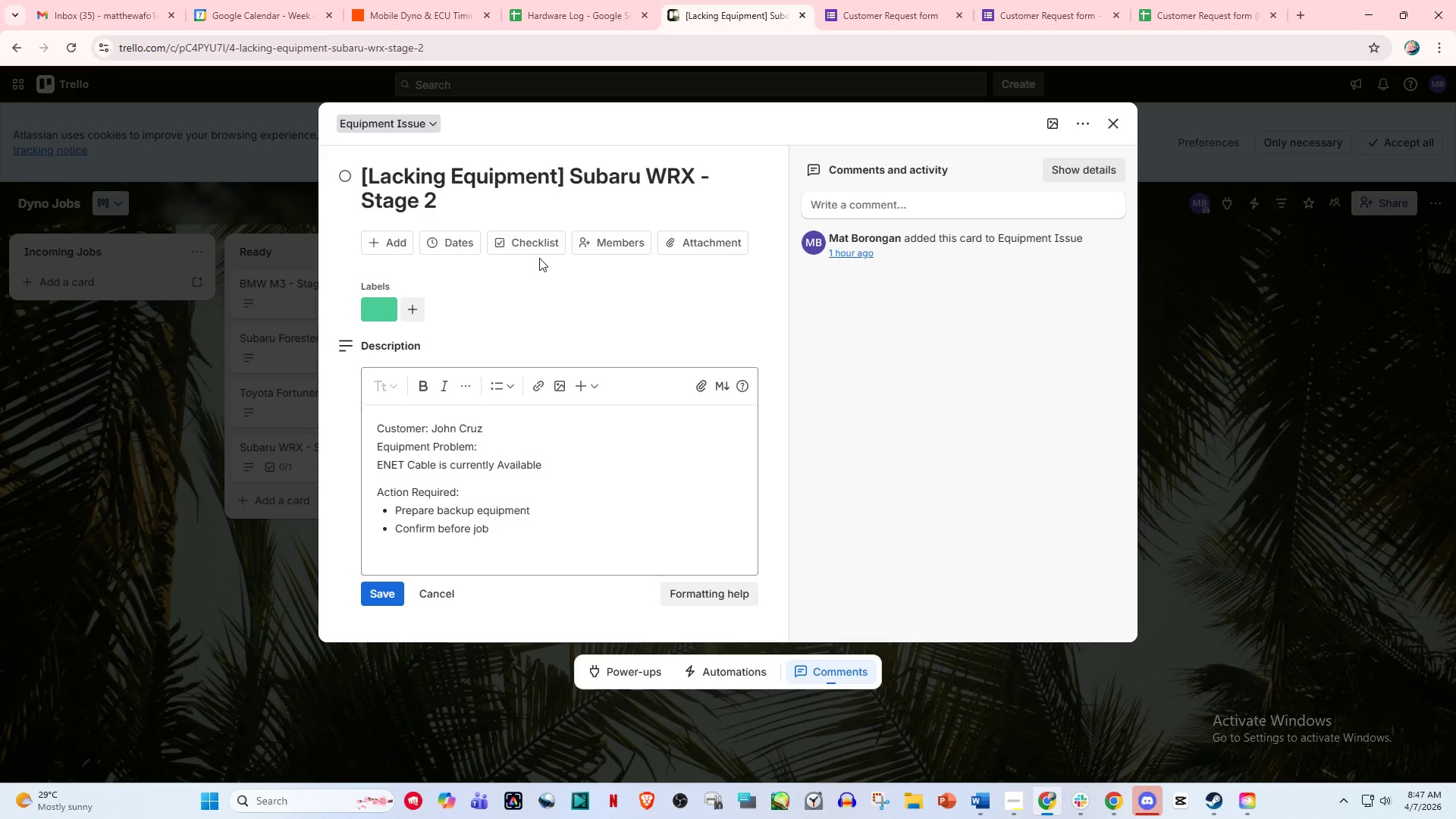 
left_click([535, 250])
 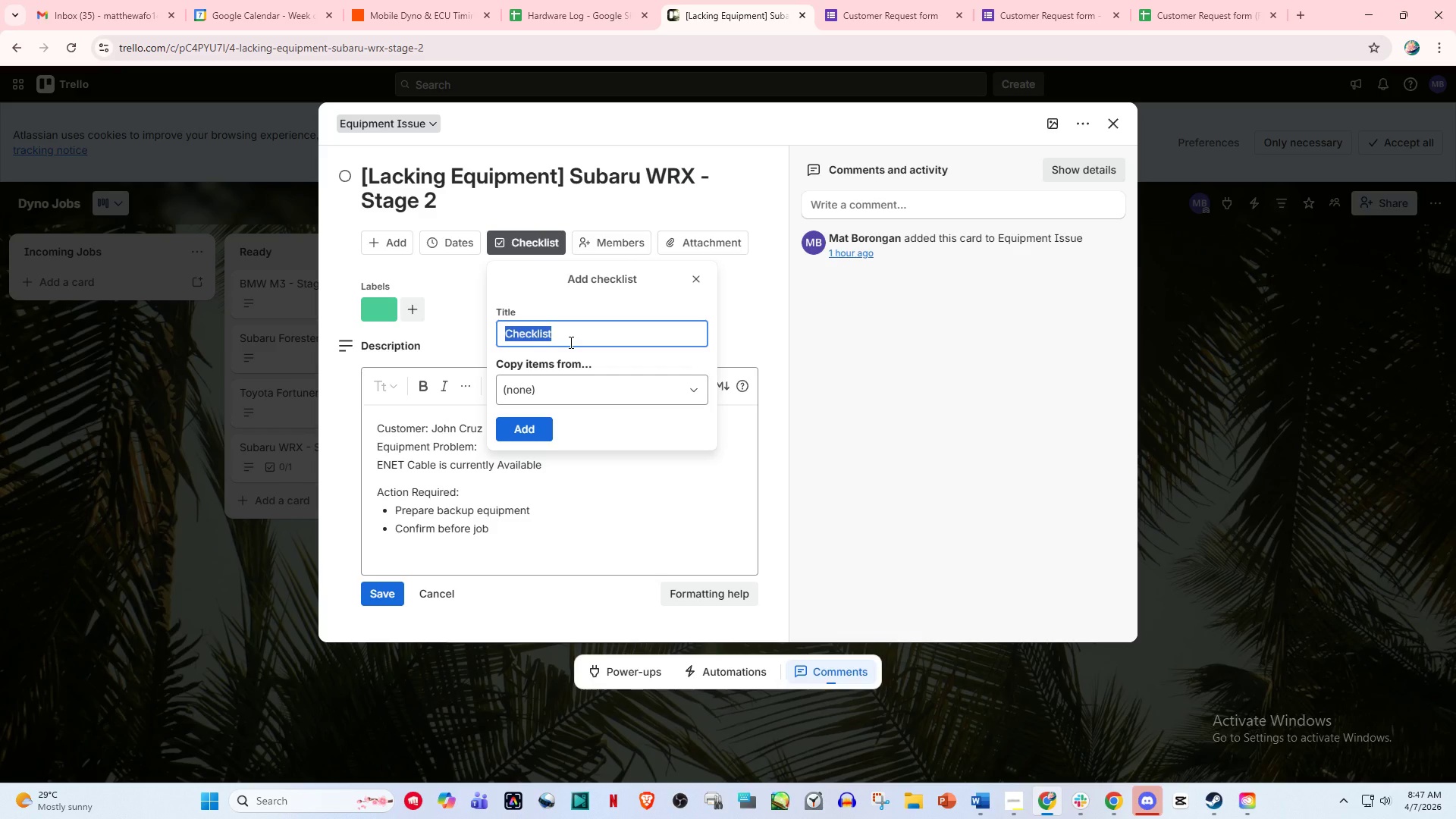 
type(Subar)
 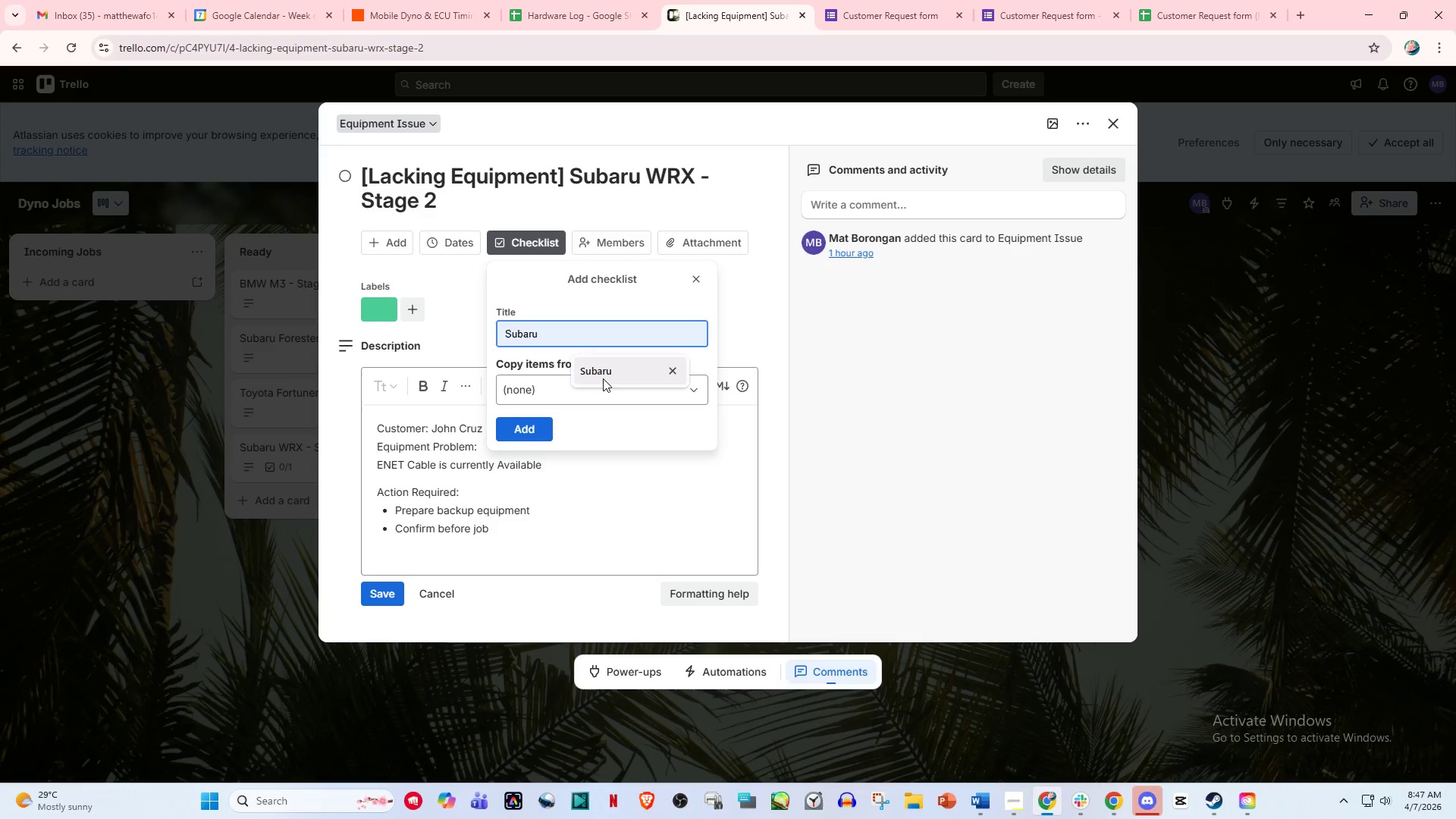 
double_click([511, 424])
 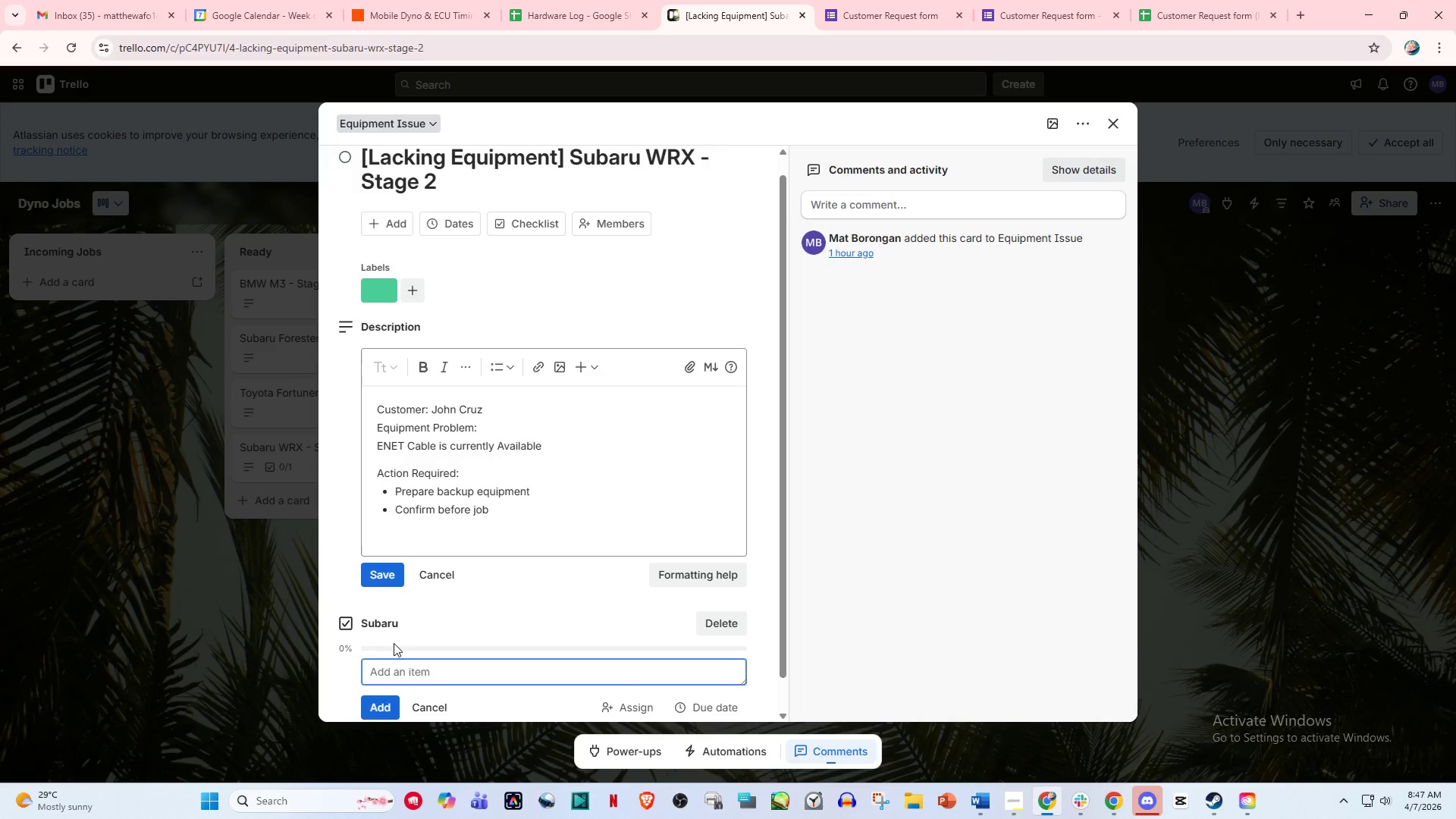 
left_click([382, 679])
 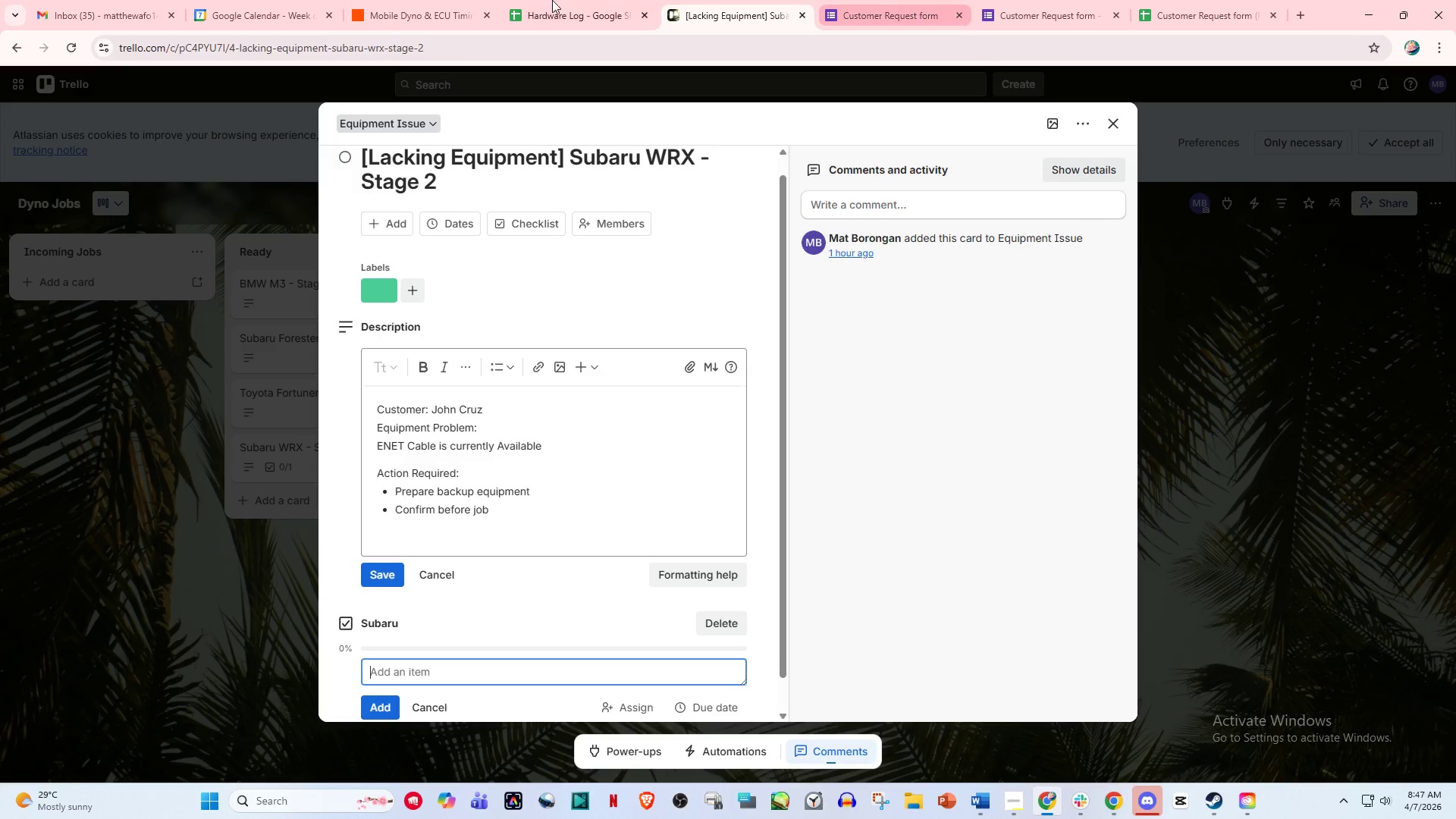 
left_click([599, 0])
 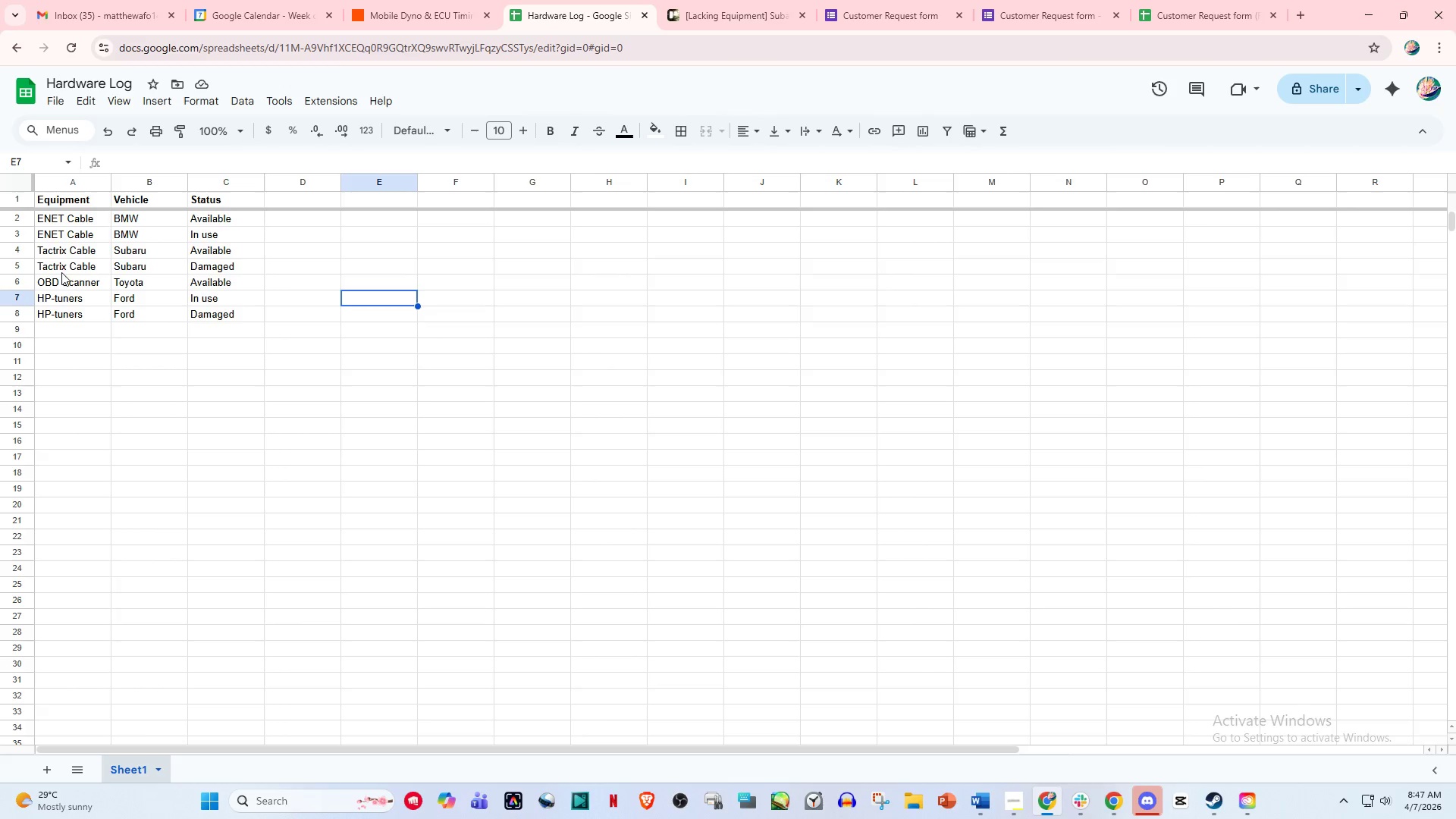 
left_click([71, 256])
 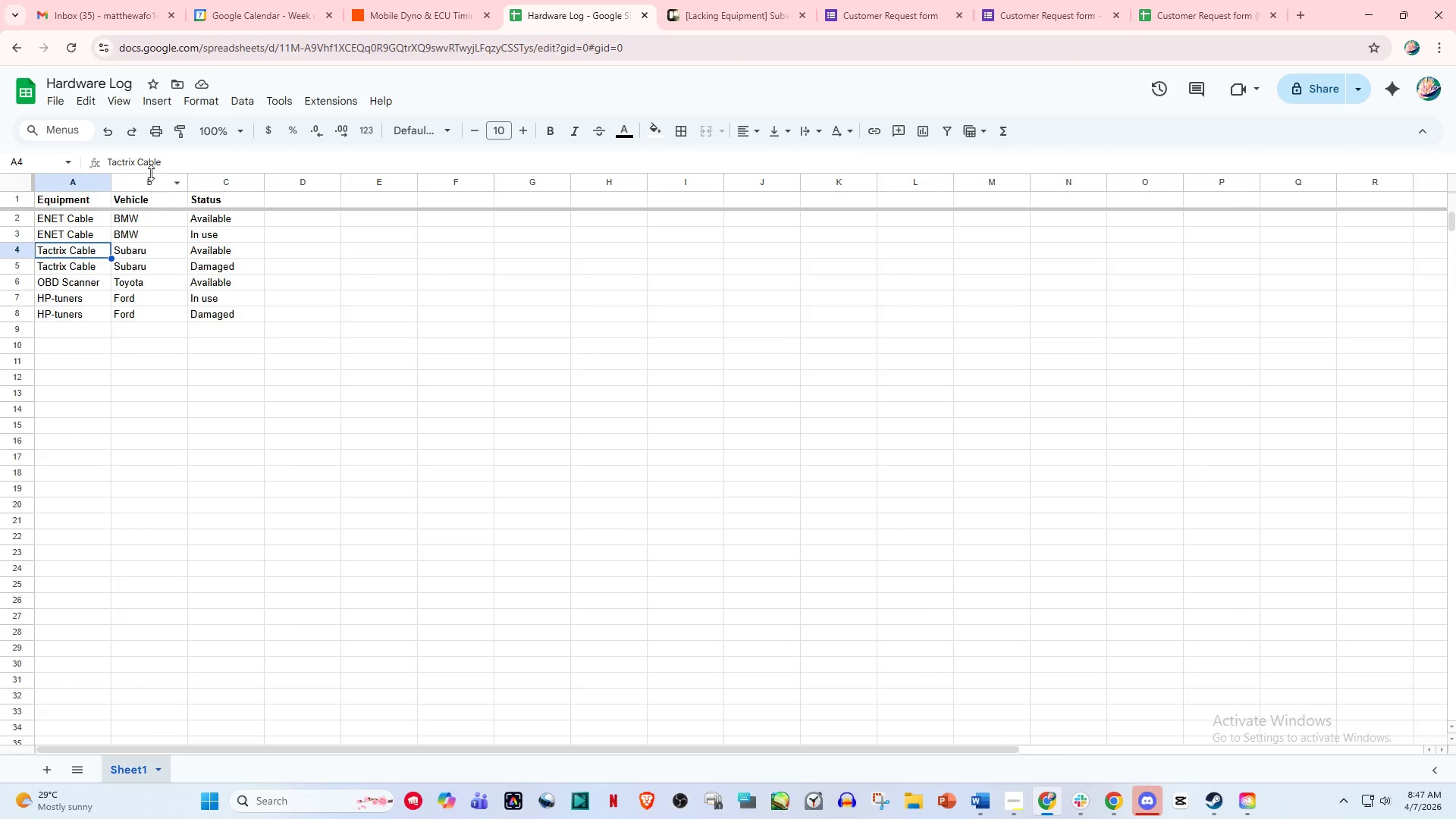 
left_click_drag(start_coordinate=[182, 162], to_coordinate=[33, 157])
 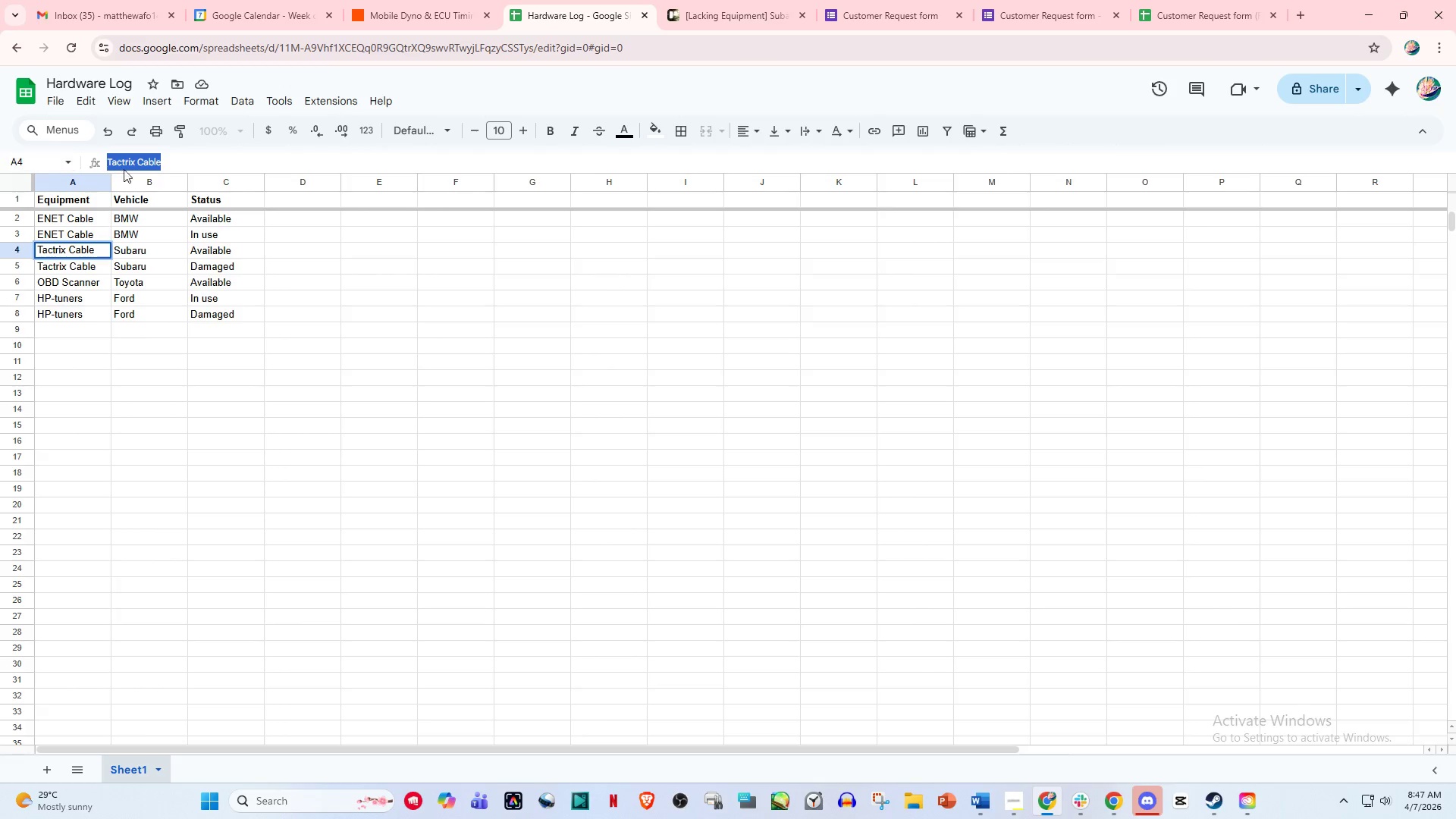 
key(Control+C)
 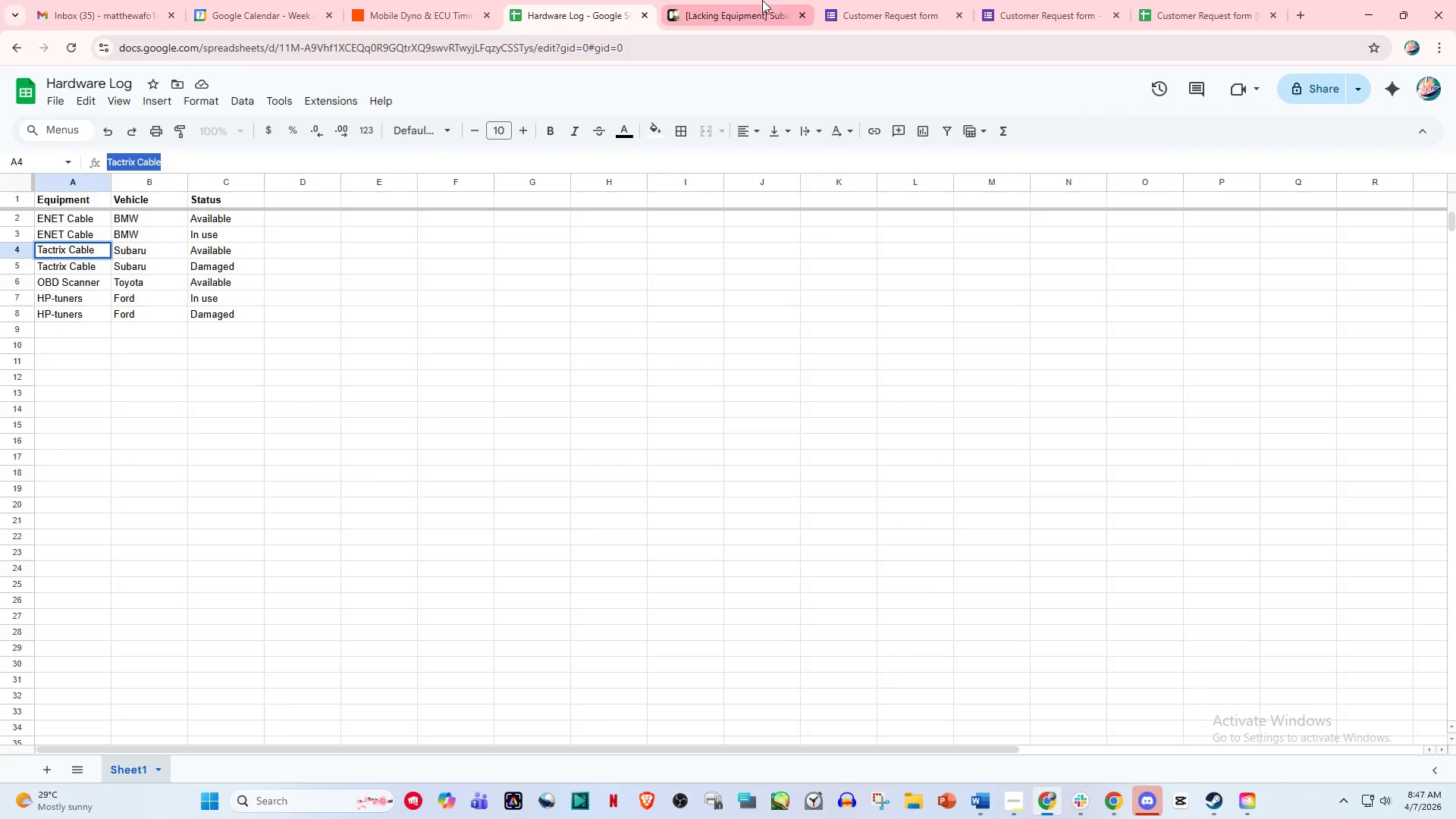 
left_click([762, 0])
 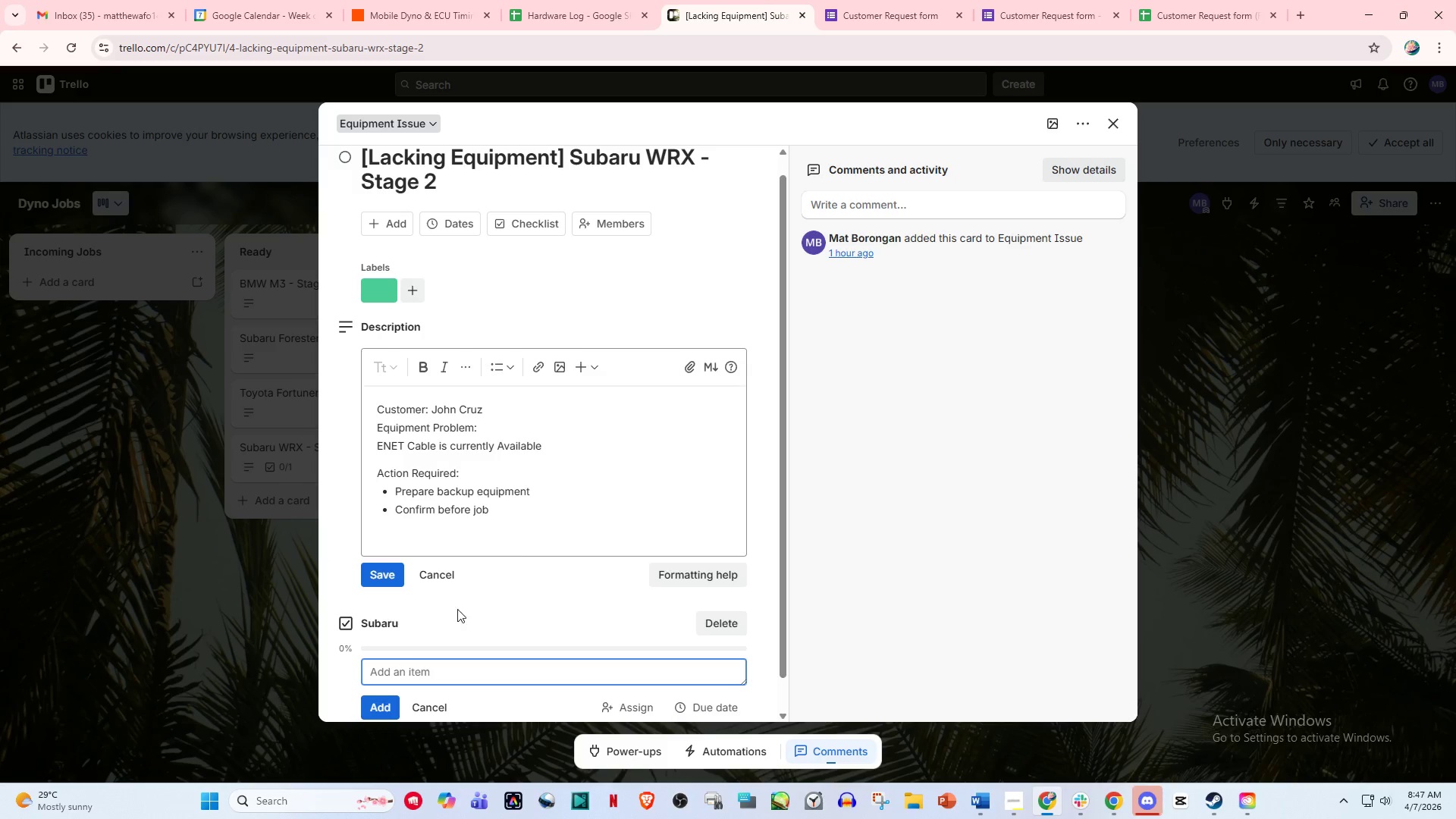 
key(Control+V)
 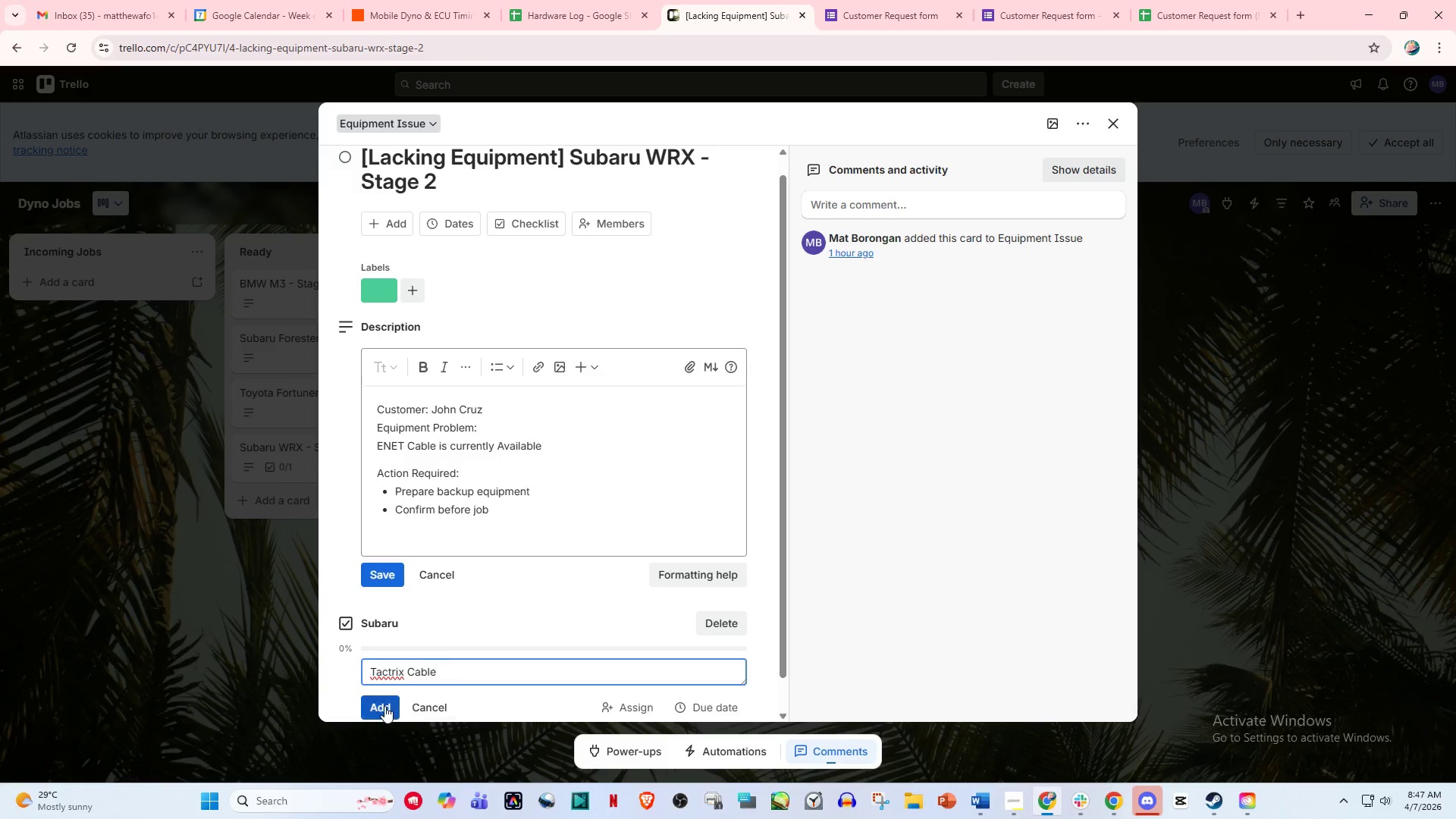 
left_click([384, 706])
 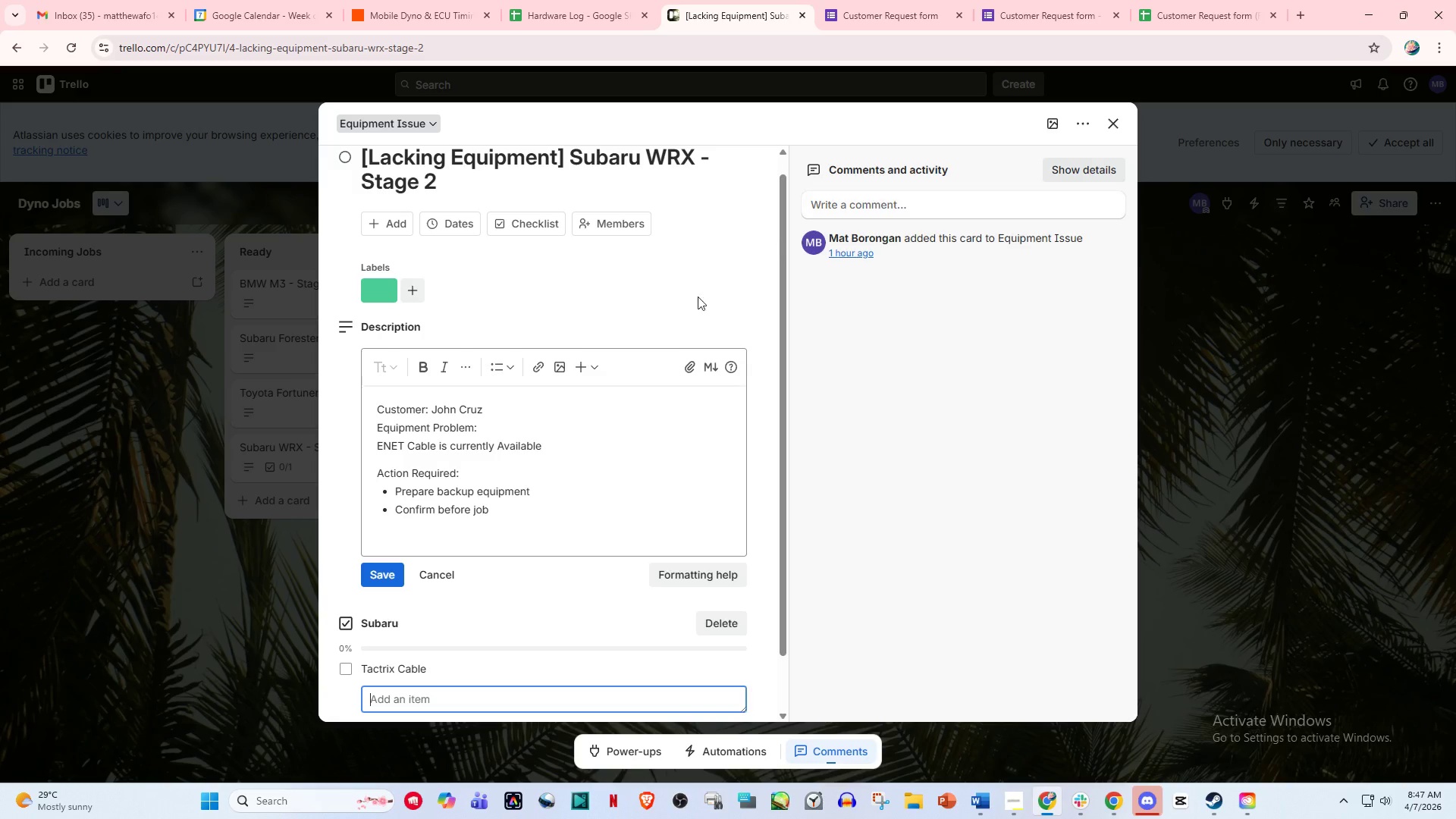 
scroll: coordinate [620, 391], scroll_direction: down, amount: 4.0
 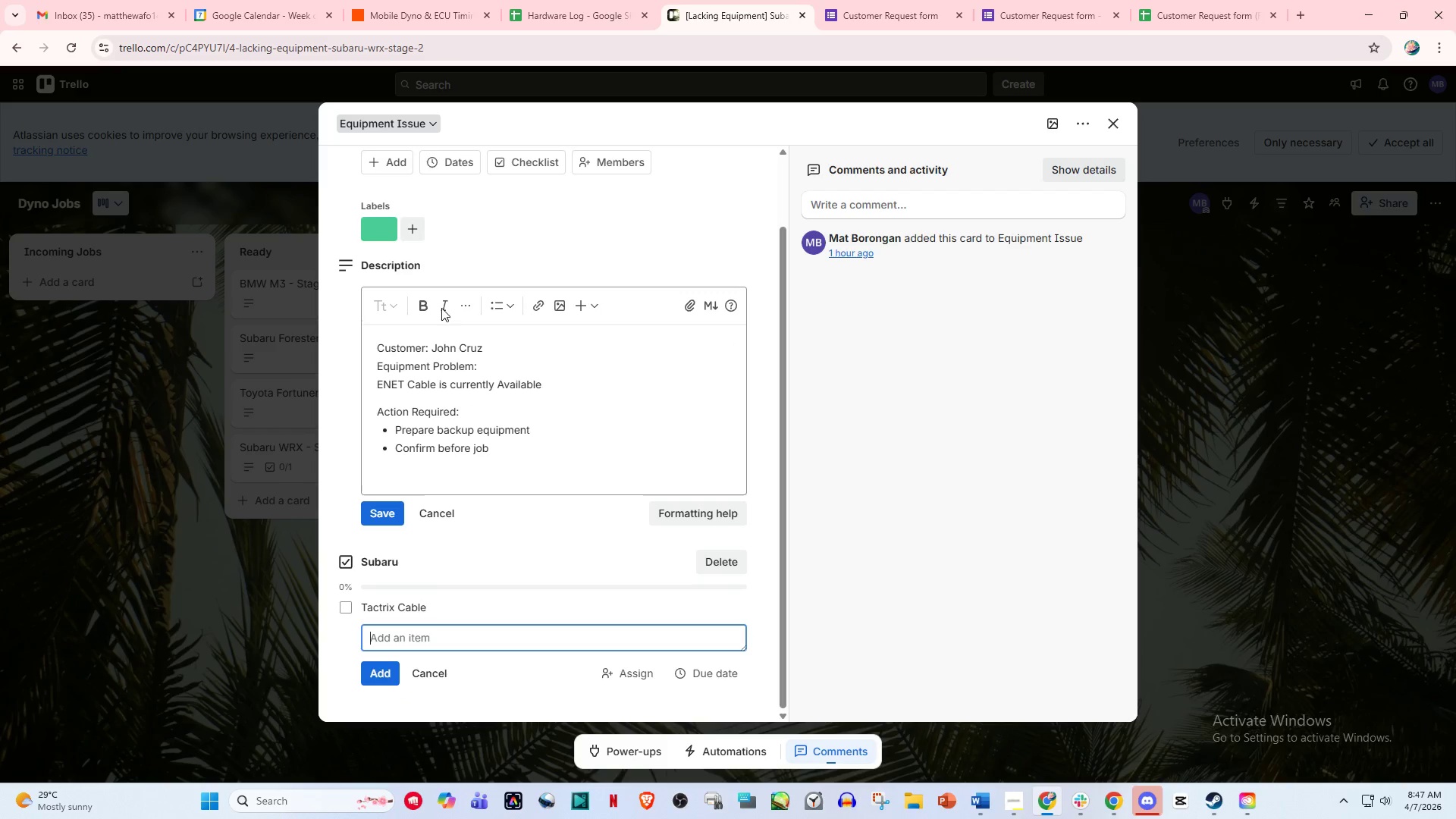 
left_click([516, 228])
 